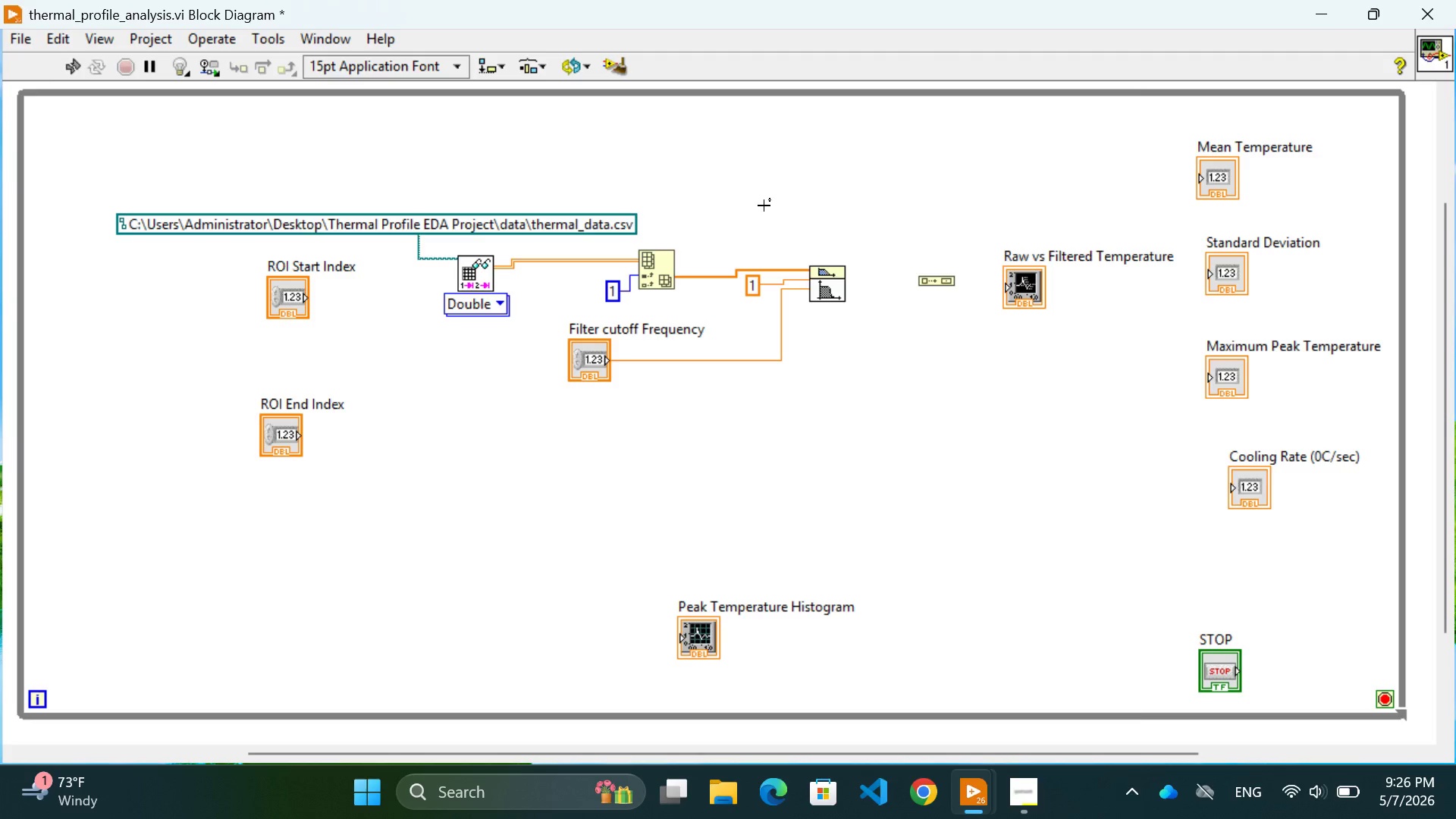 
right_click([764, 206])
 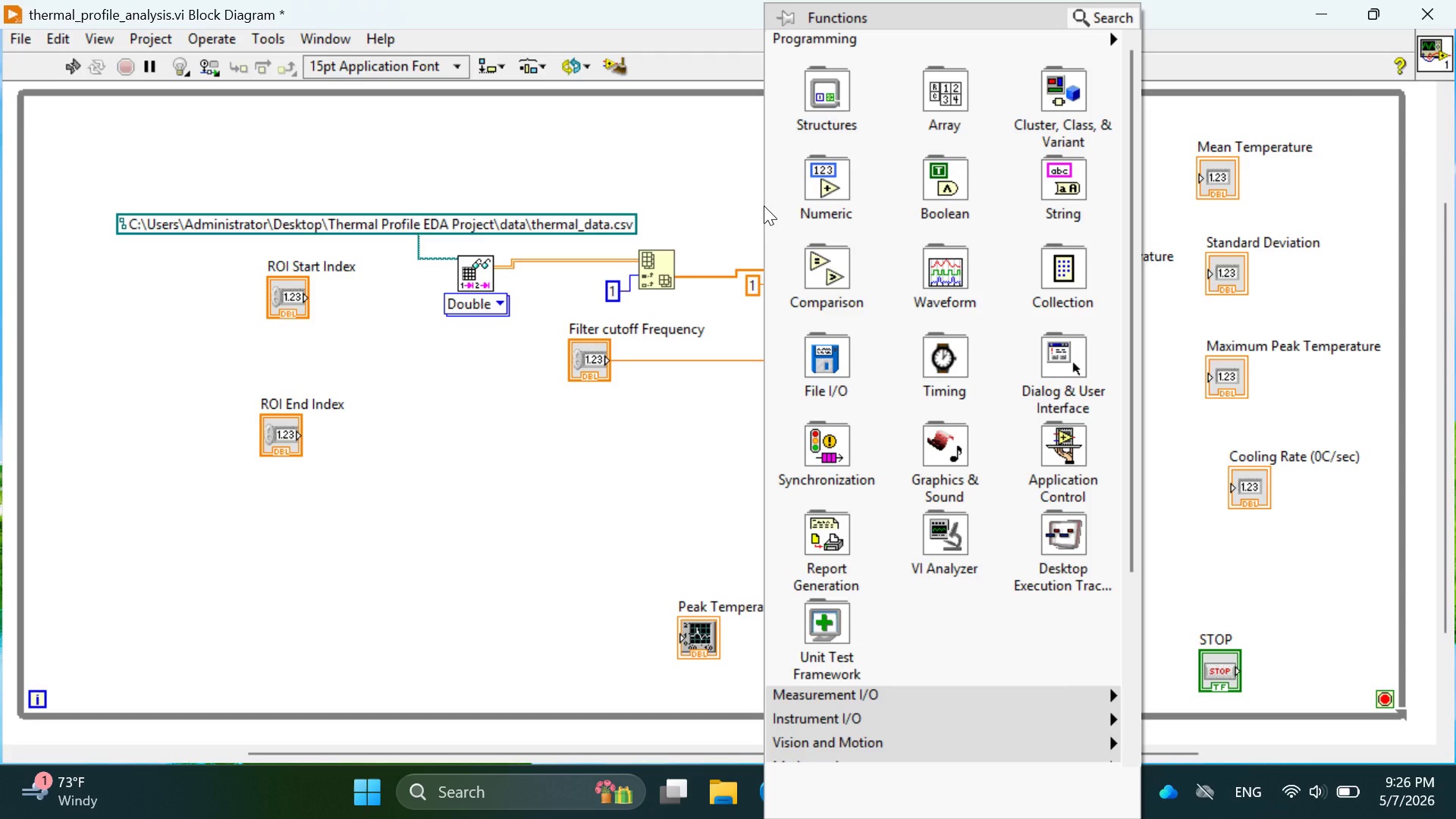 
wait(28.01)
 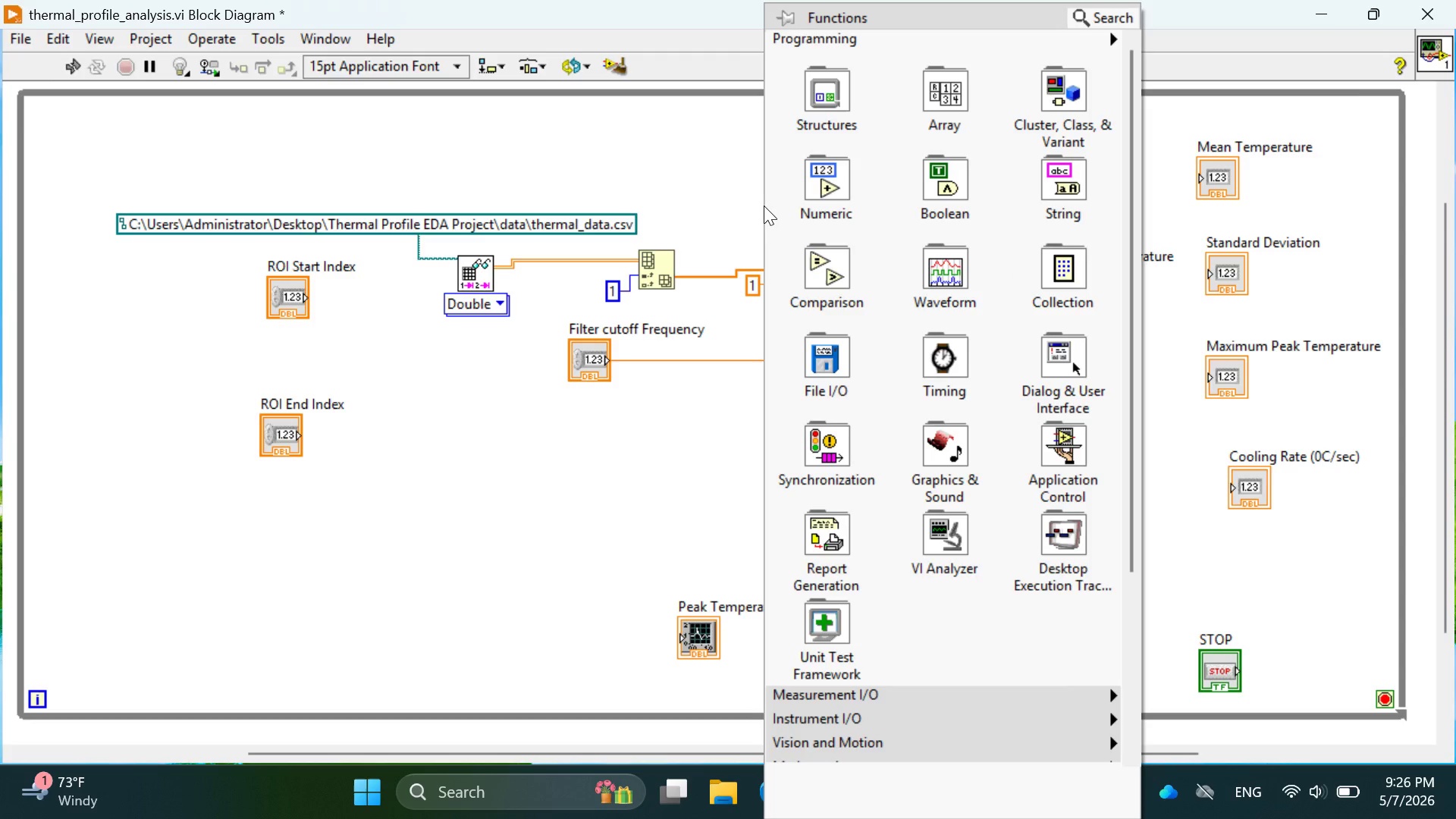 
left_click([623, 461])
 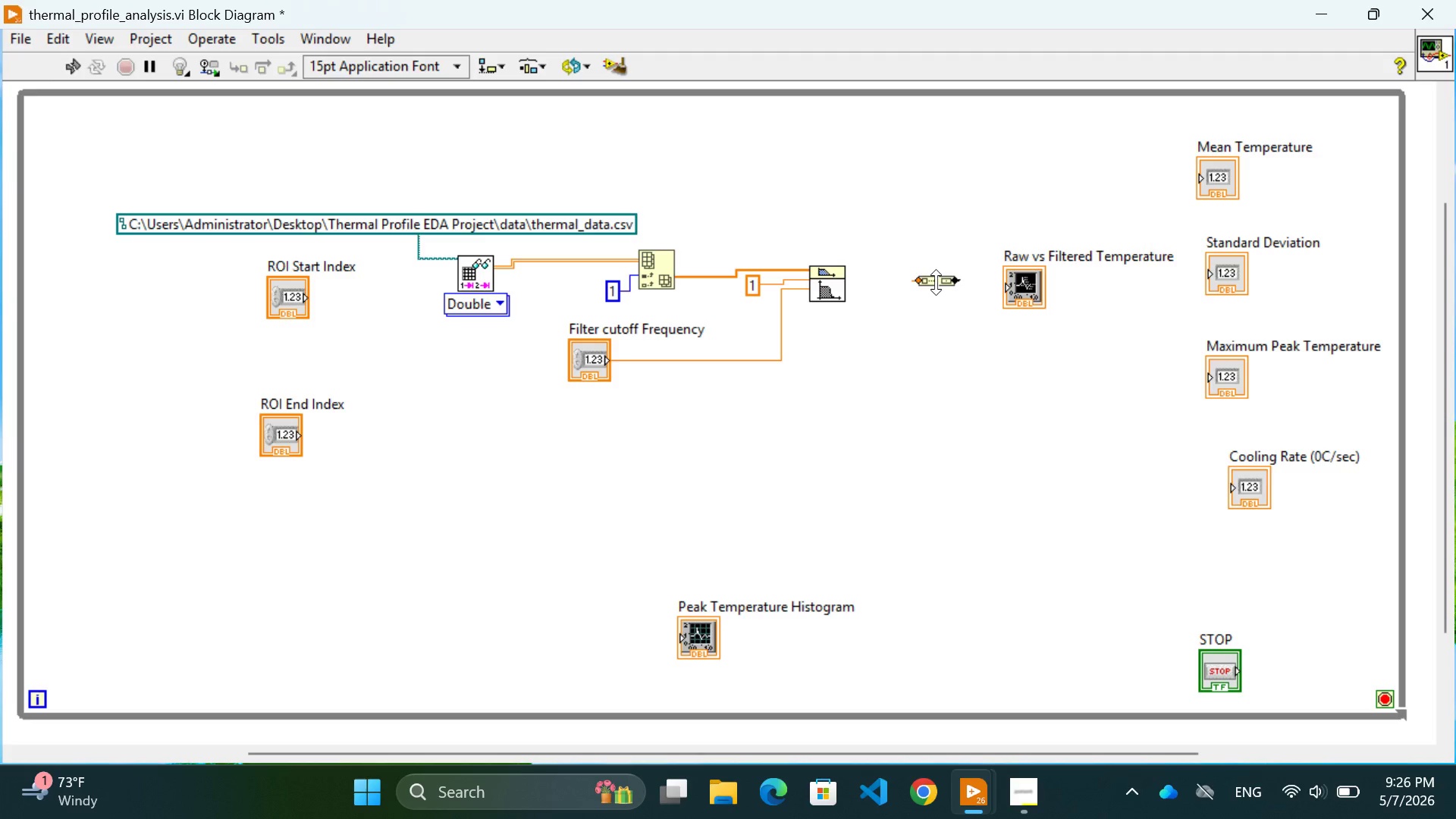 
left_click([936, 282])
 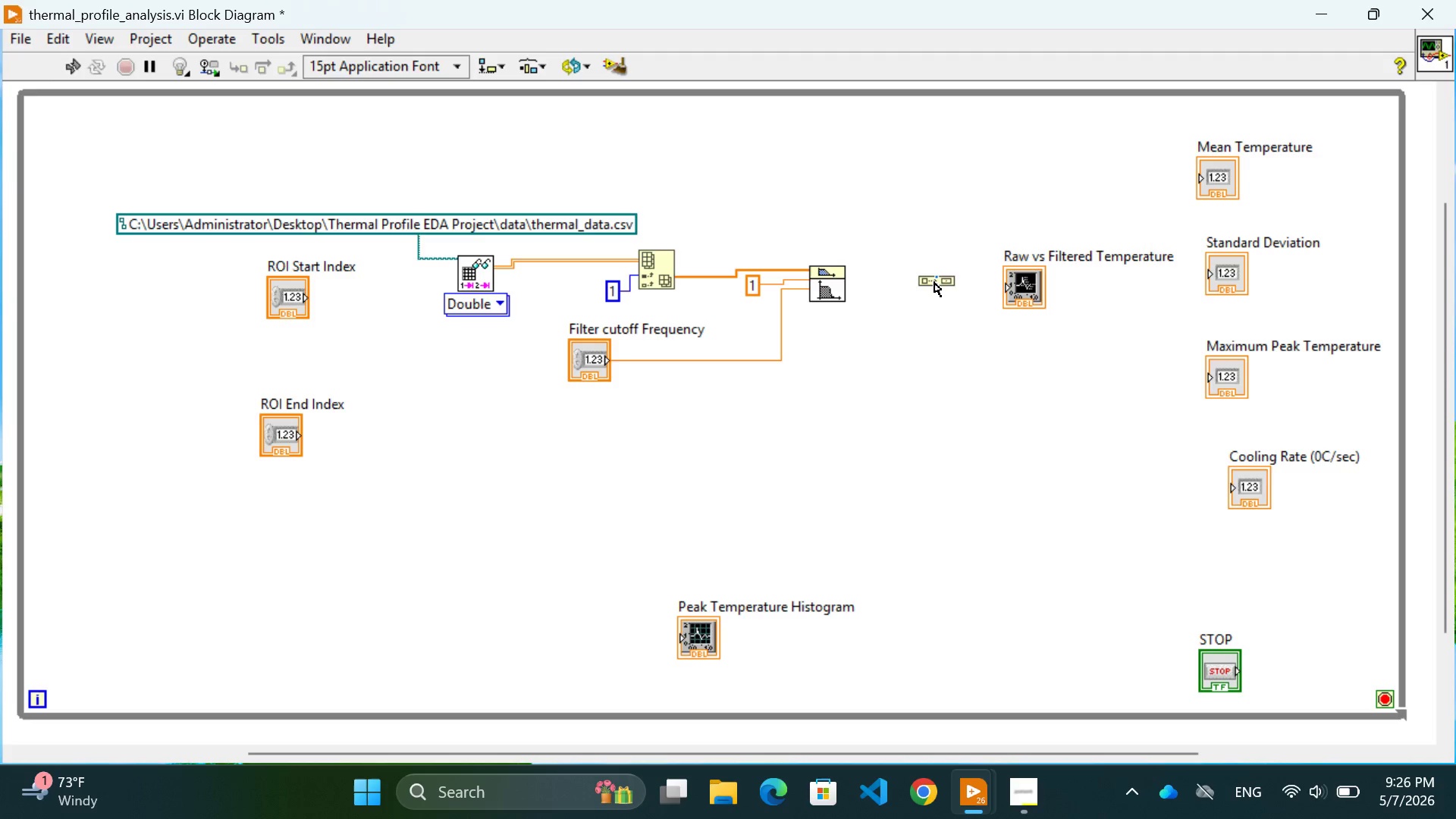 
left_click_drag(start_coordinate=[934, 282], to_coordinate=[934, 289])
 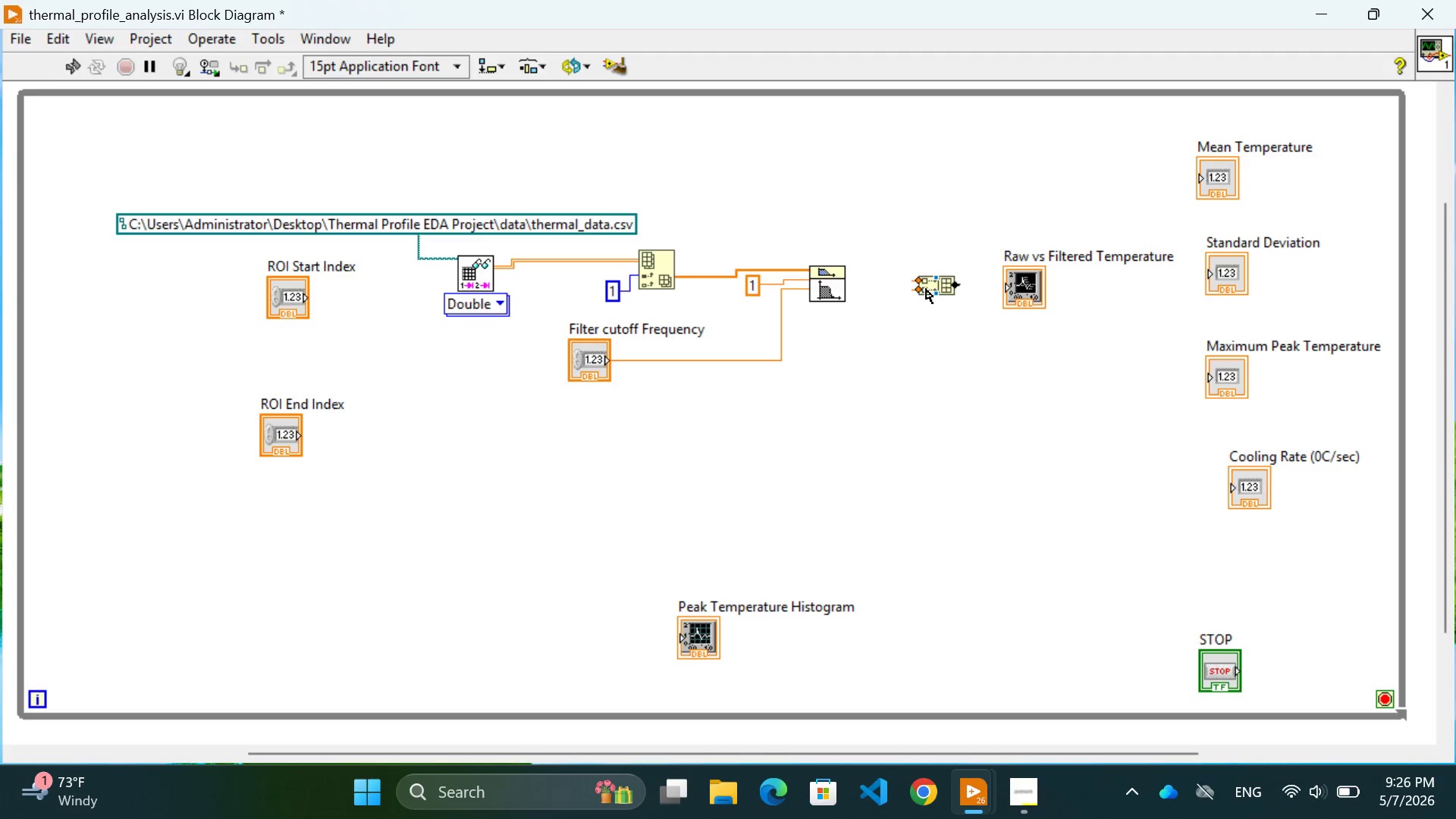 
mouse_move([933, 291])
 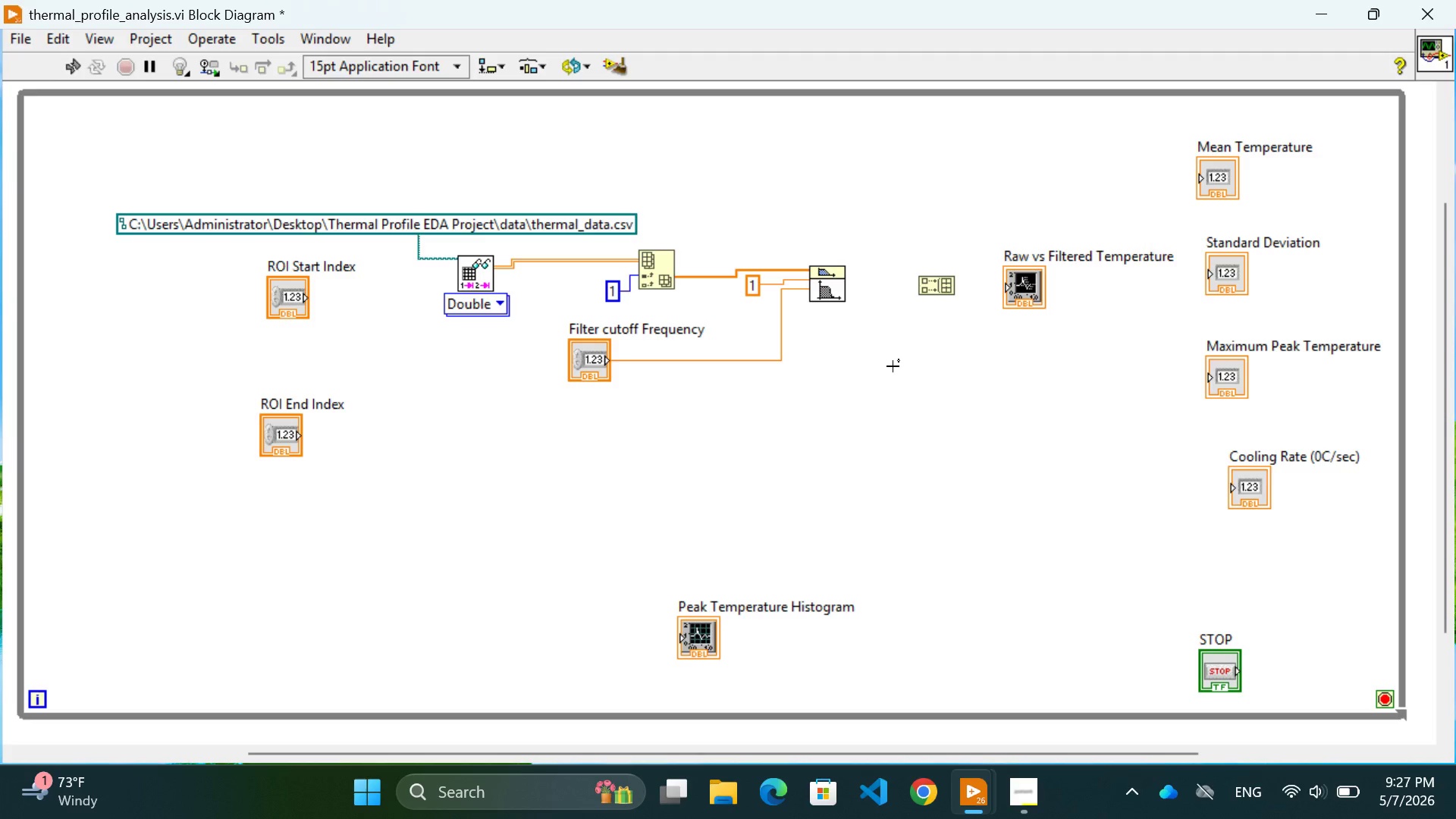 
wait(57.72)
 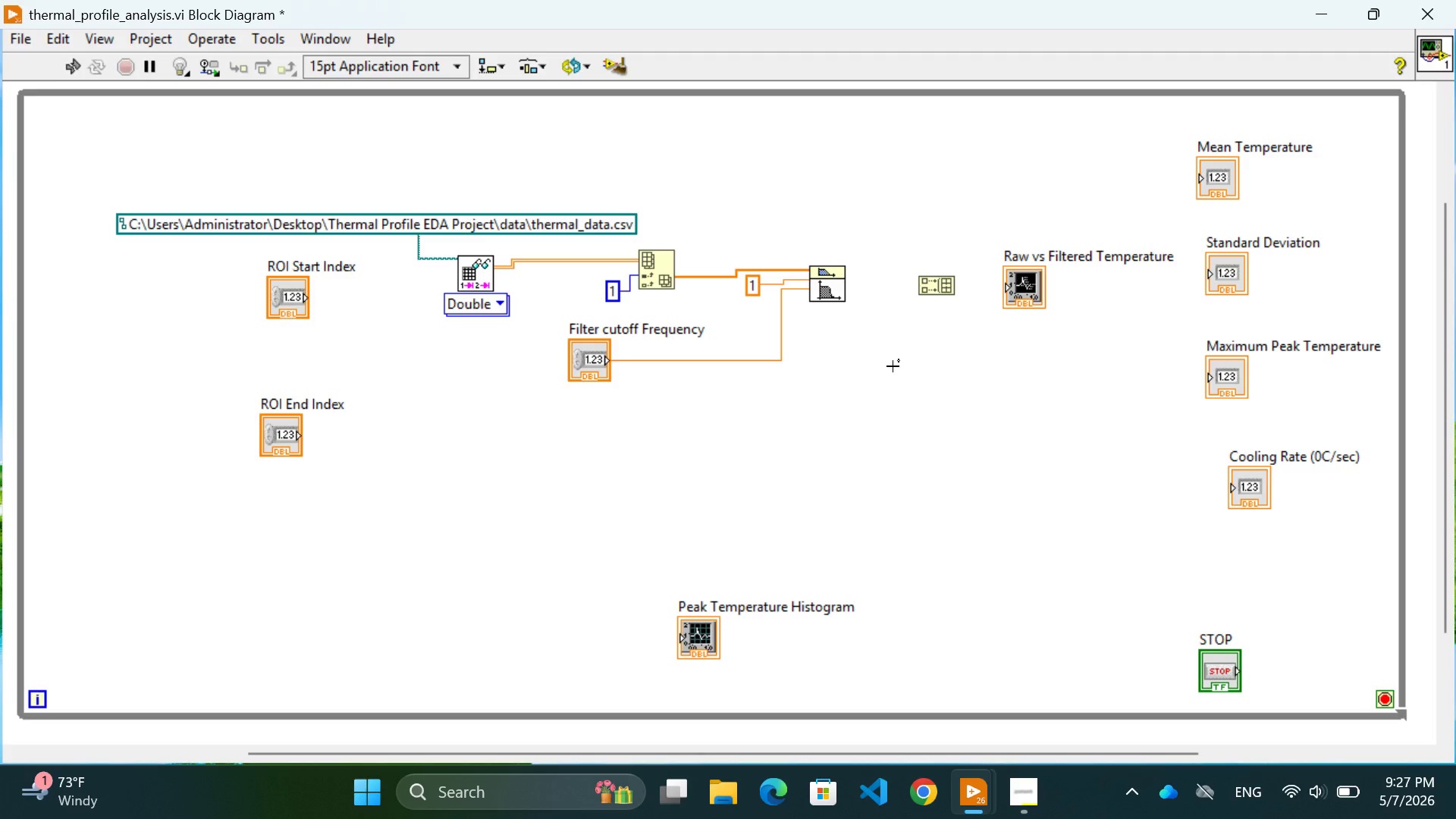 
left_click([704, 281])
 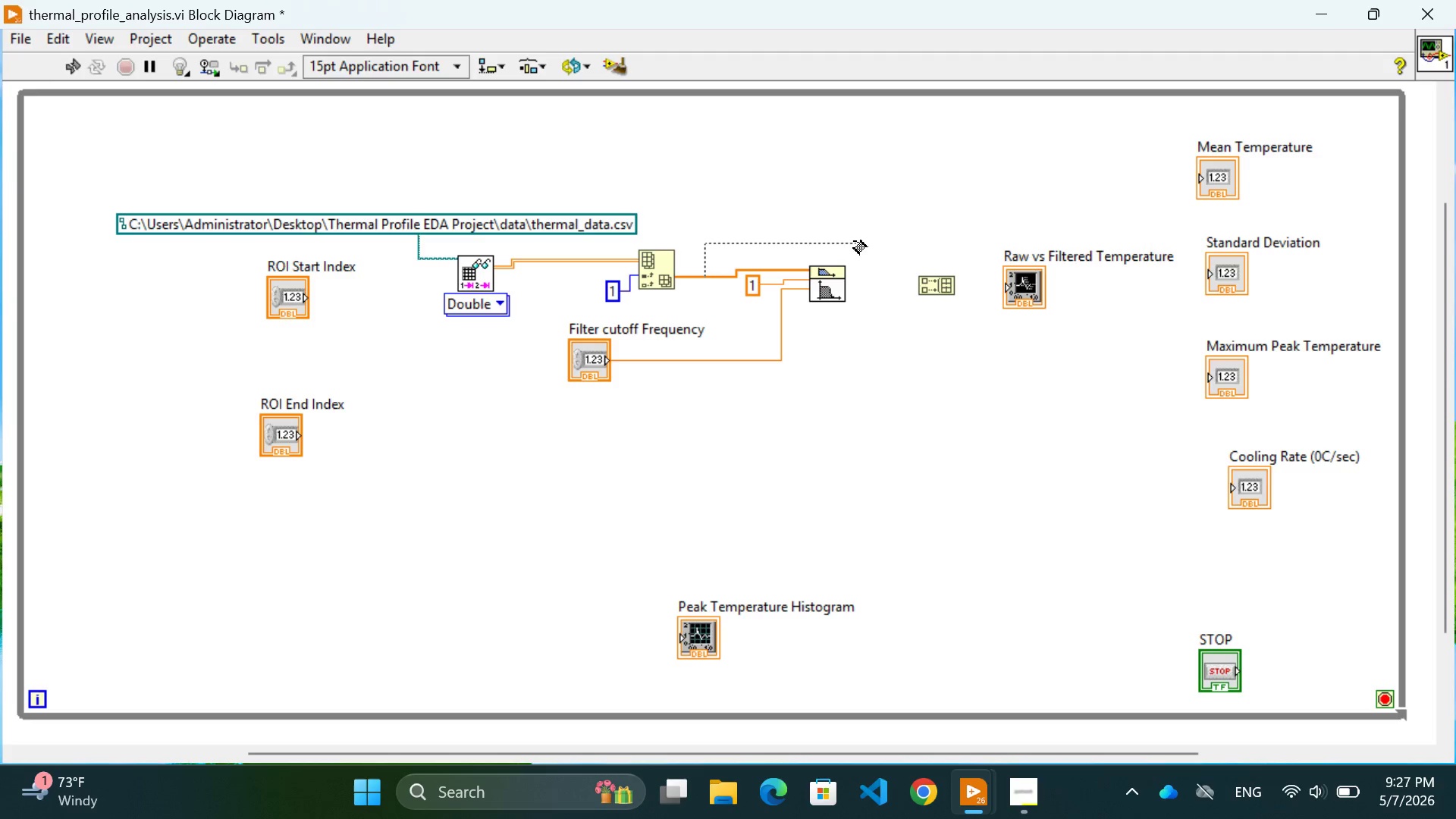 
left_click([858, 243])
 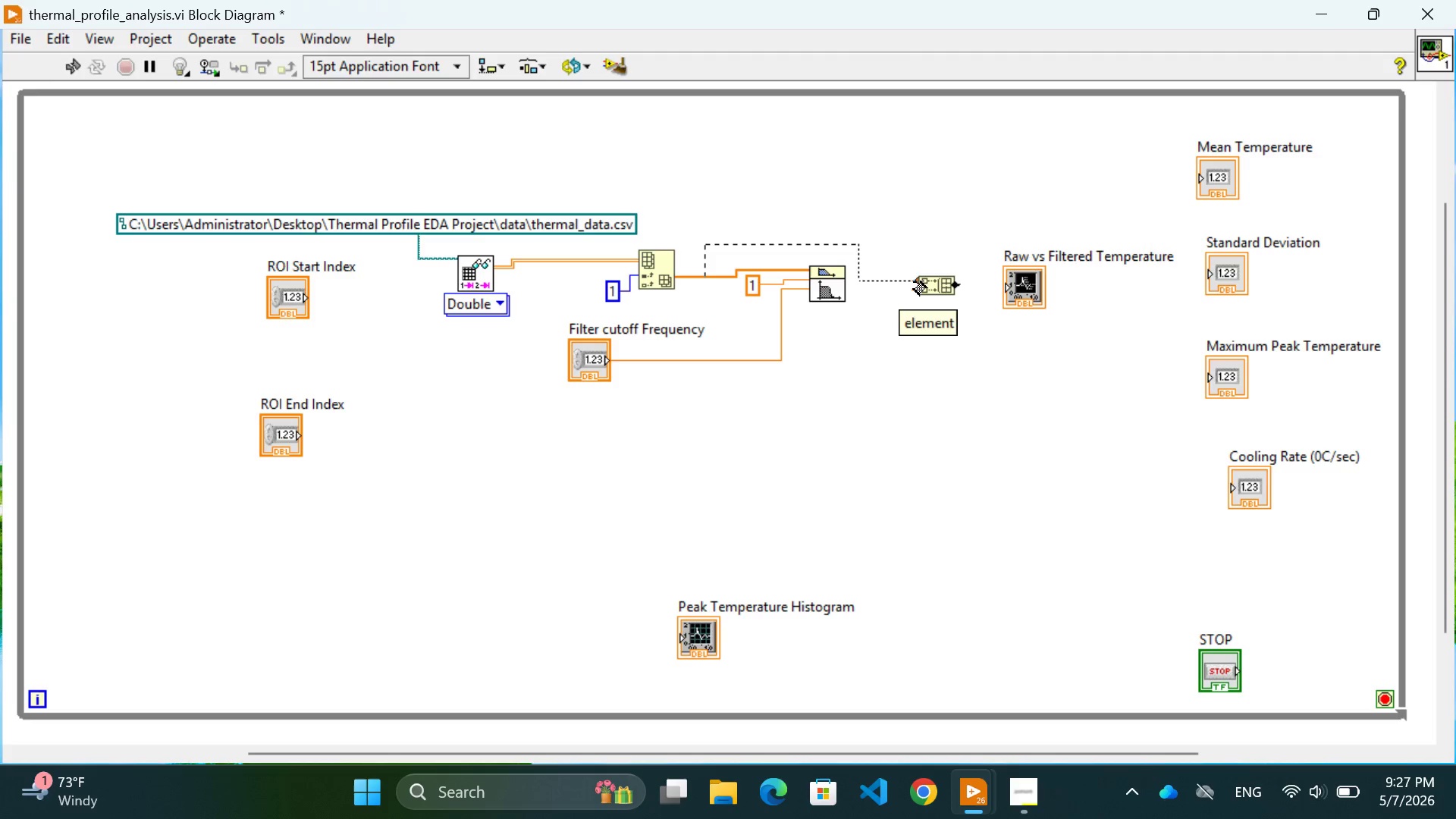 
left_click([914, 282])
 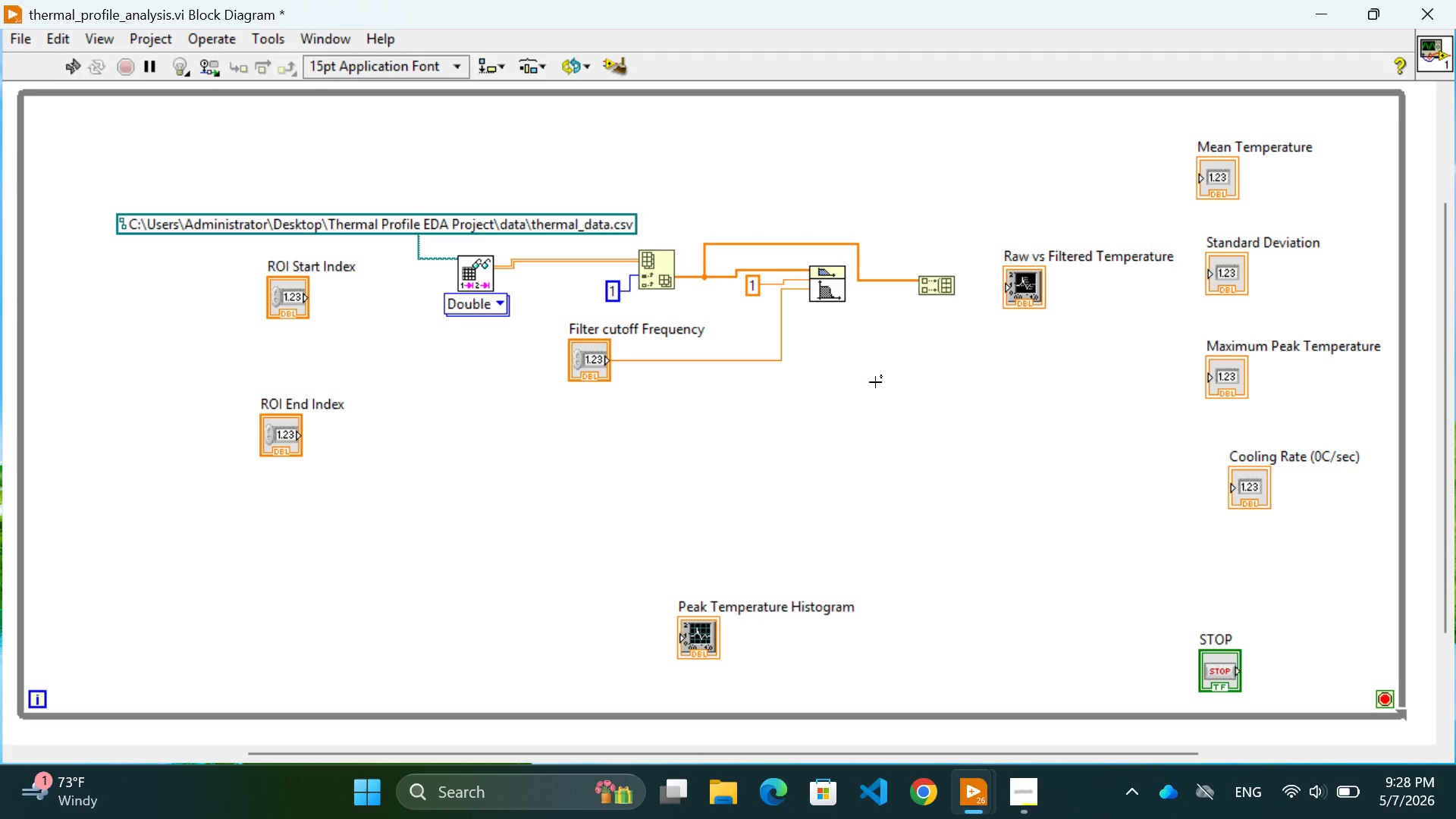 
wait(16.63)
 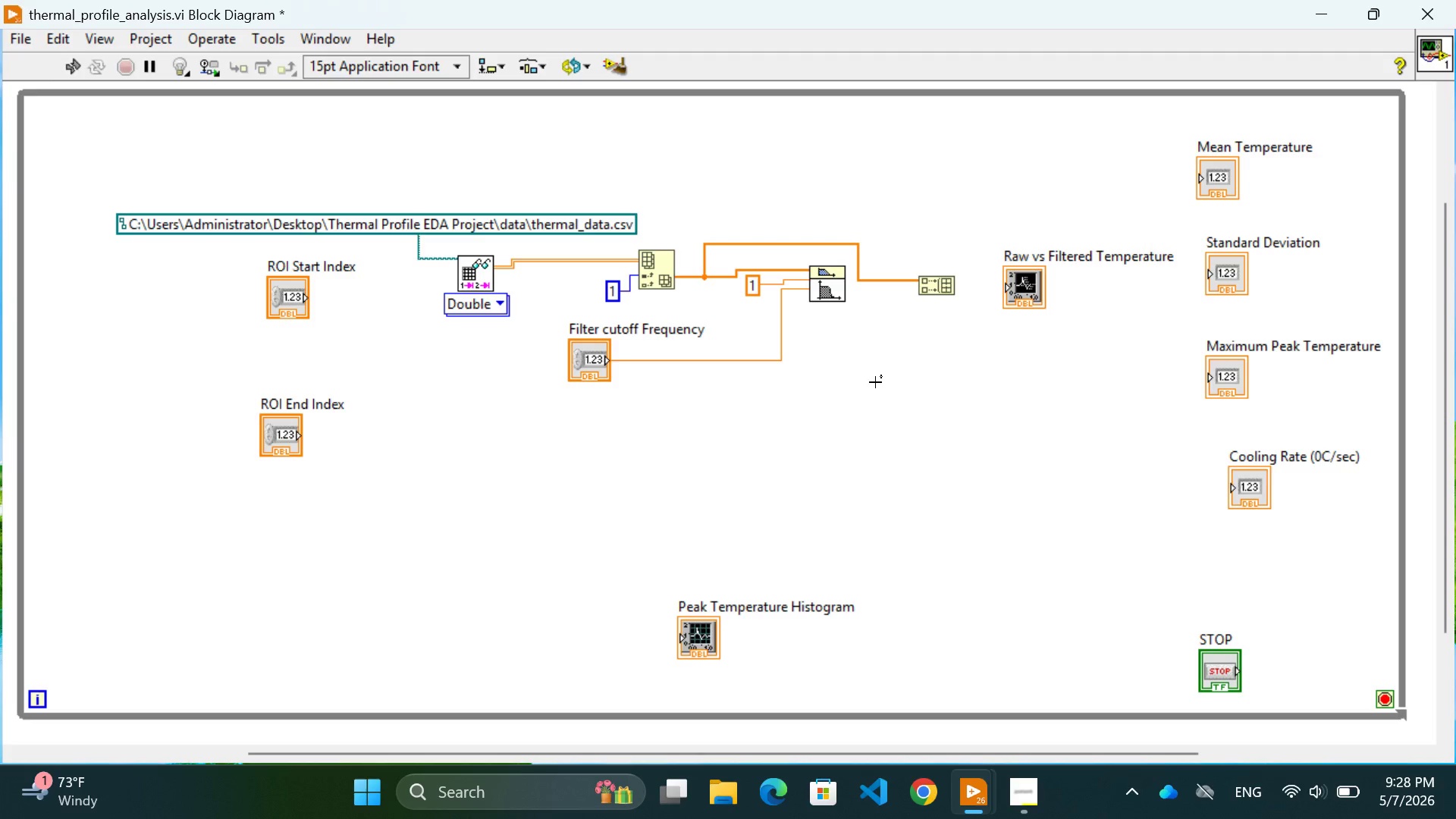 
mouse_move([857, 268])
 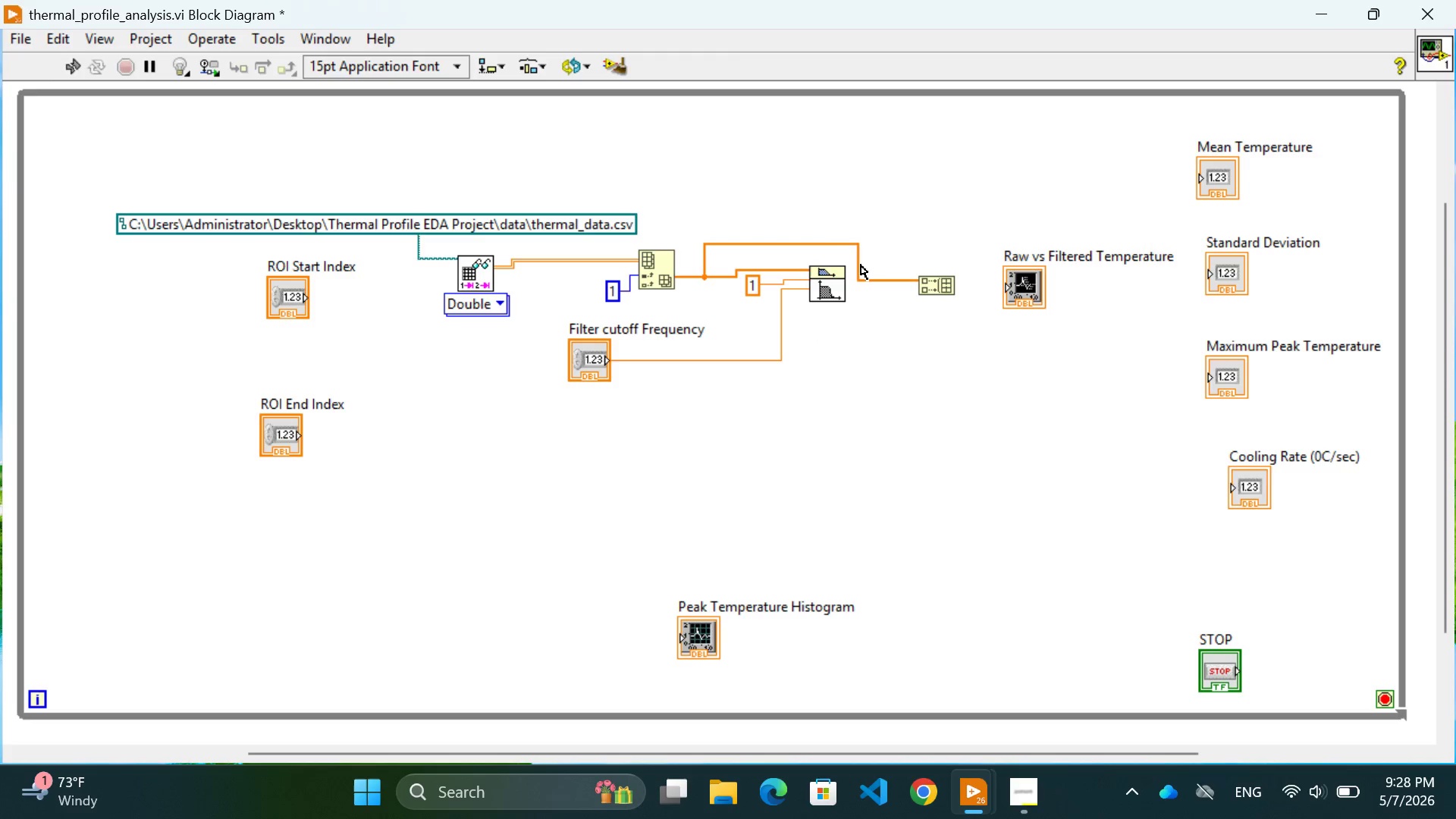 
left_click_drag(start_coordinate=[861, 265], to_coordinate=[880, 259])
 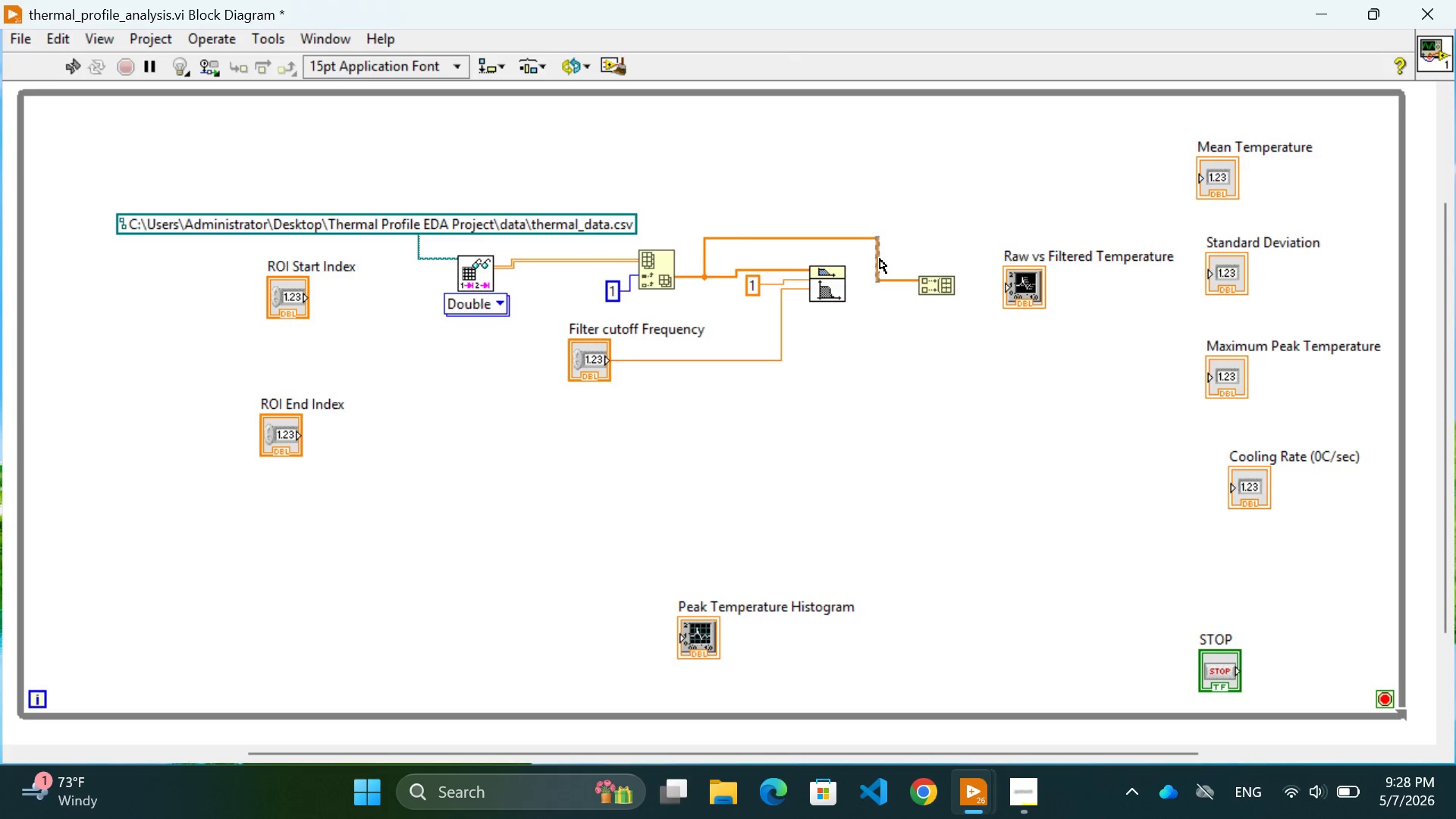 
double_click([880, 259])
 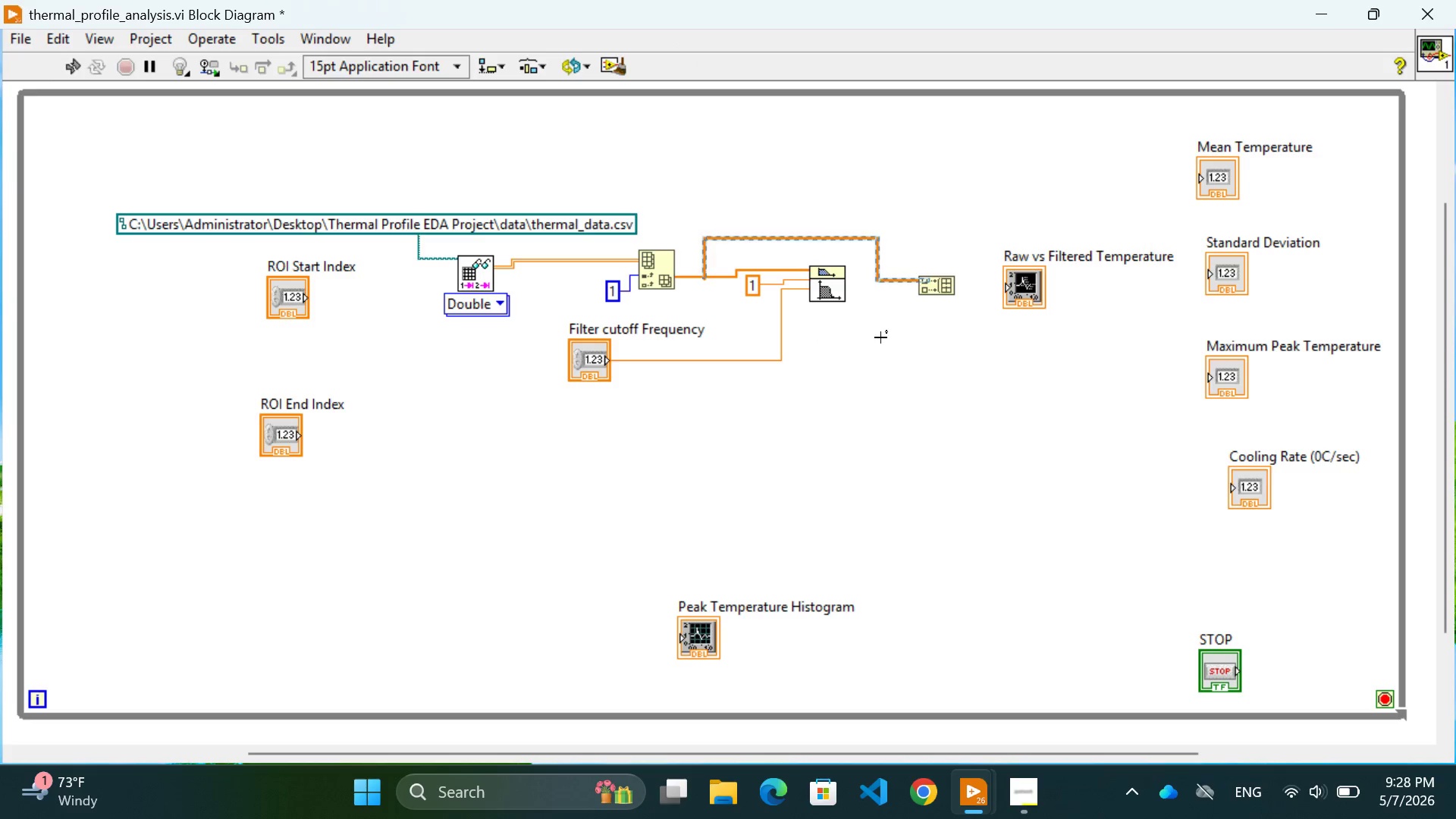 
triple_click([880, 337])
 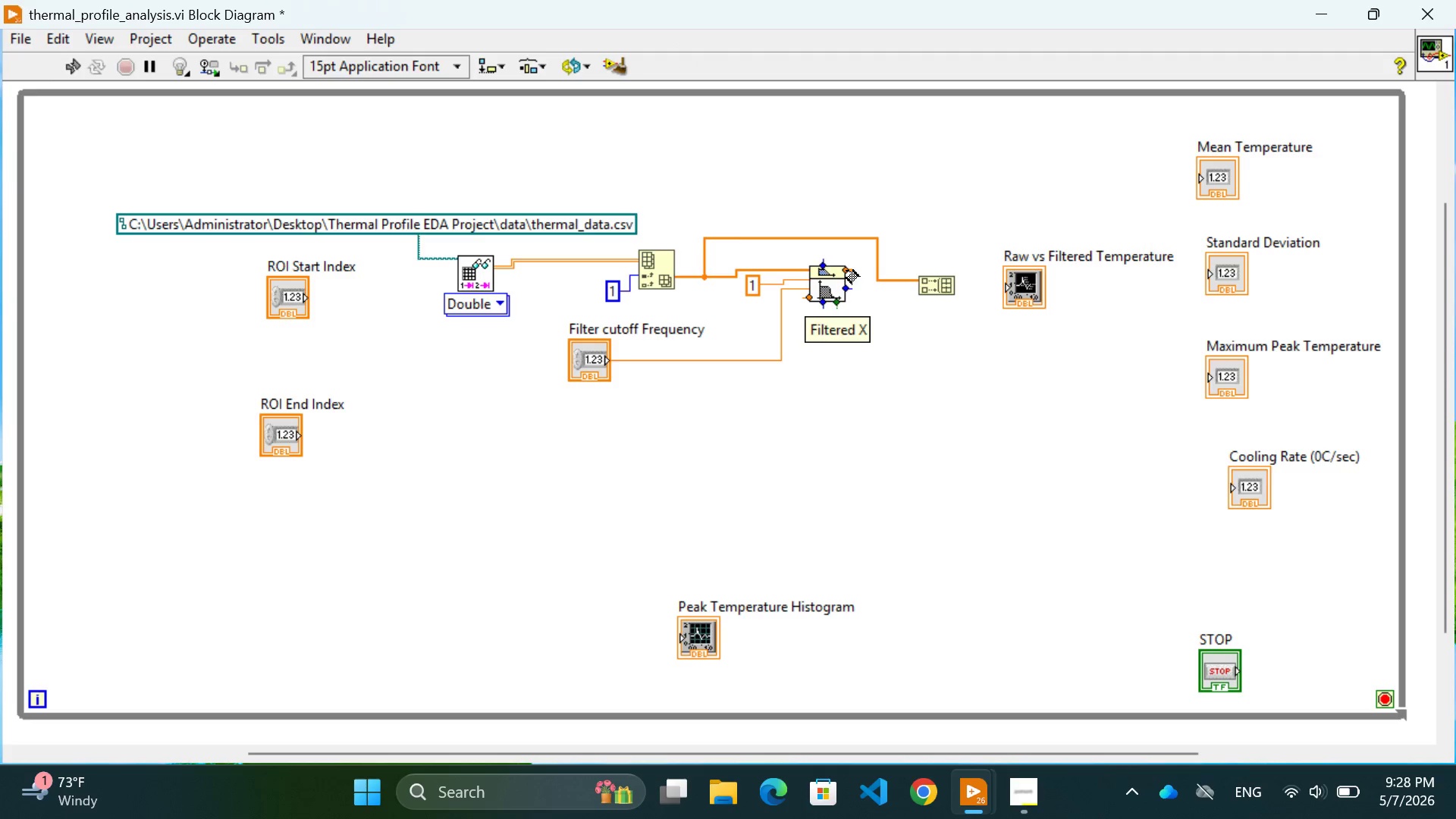 
left_click([846, 271])
 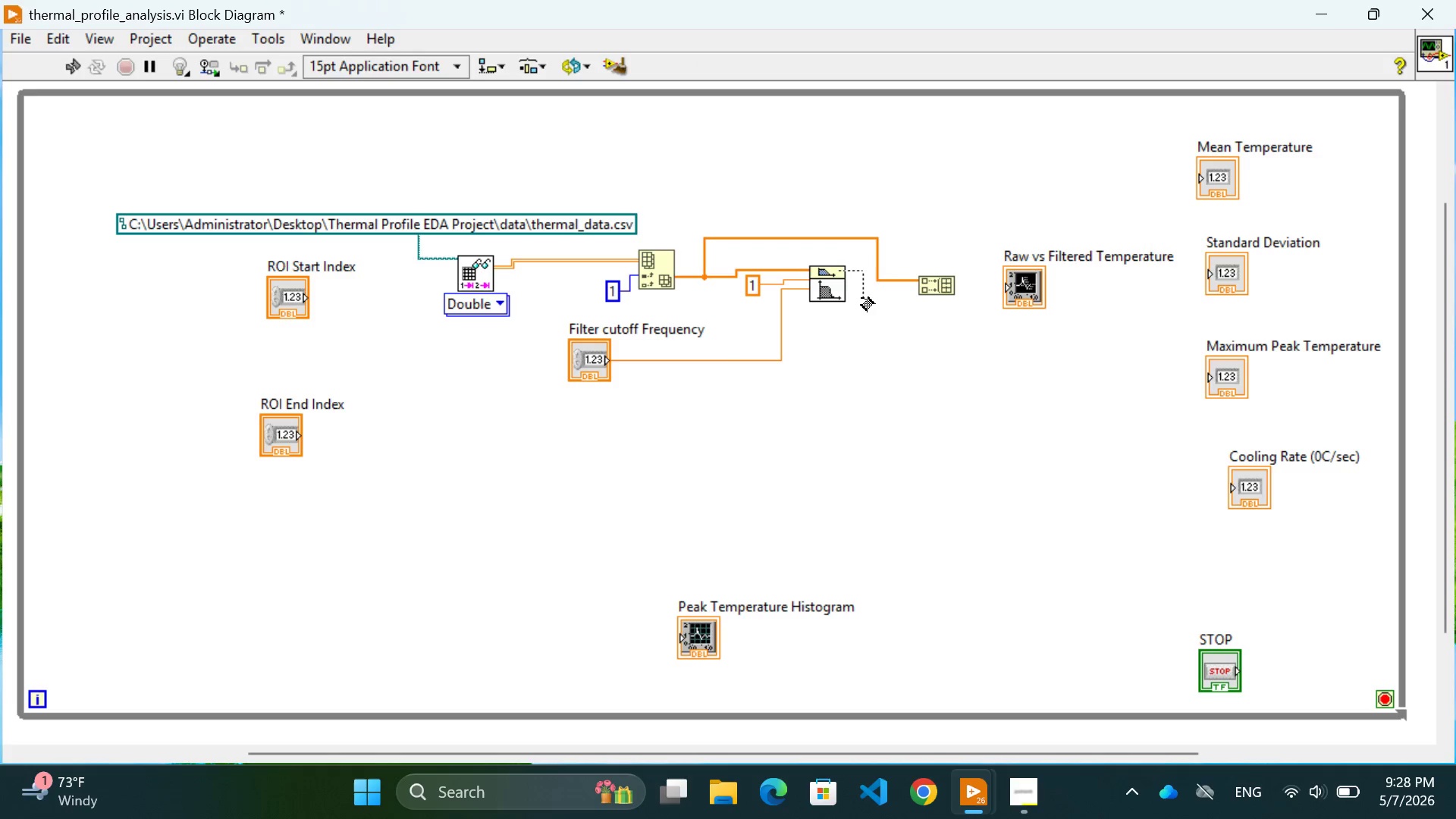 
left_click([861, 298])
 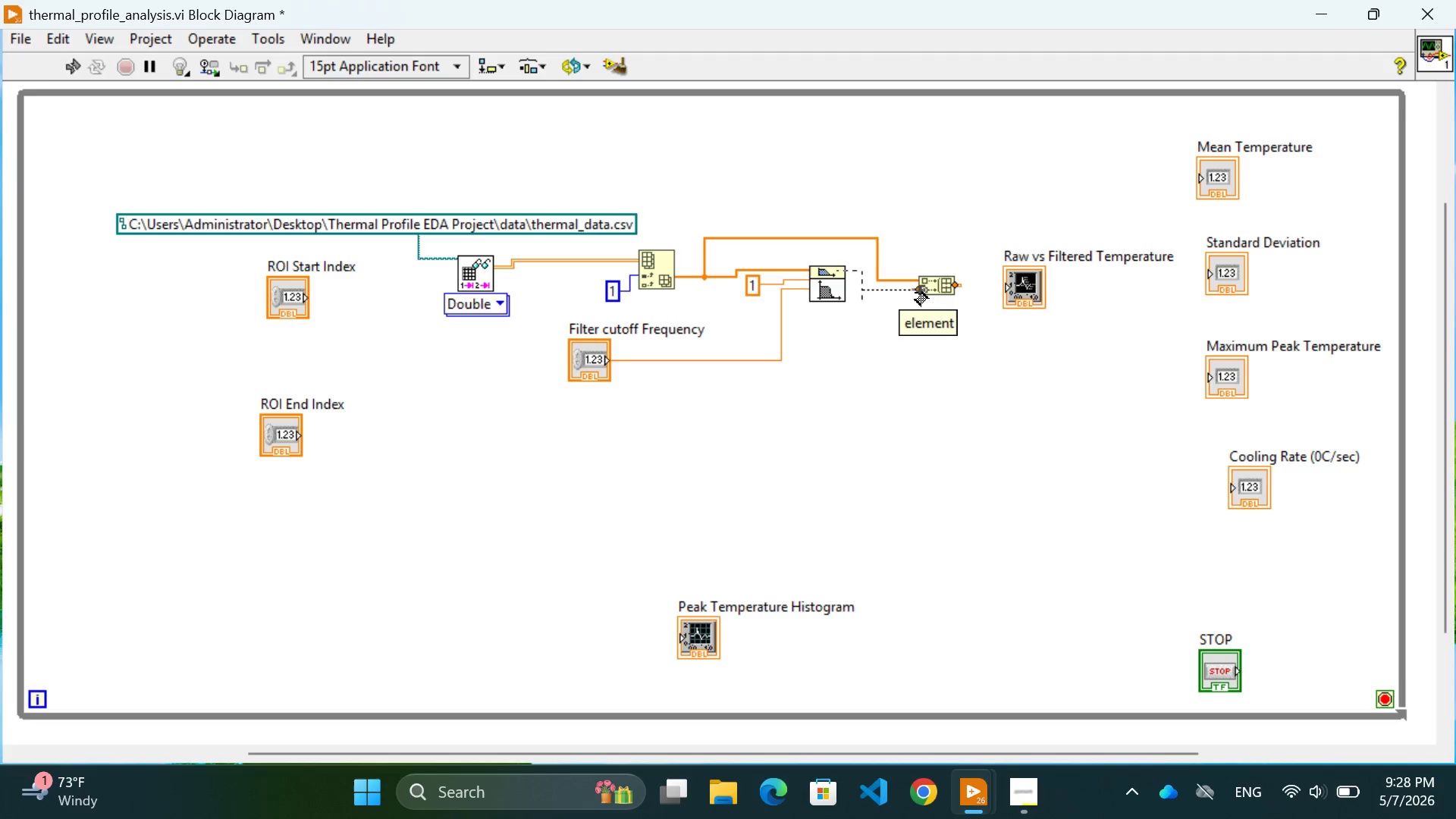 
left_click([915, 293])
 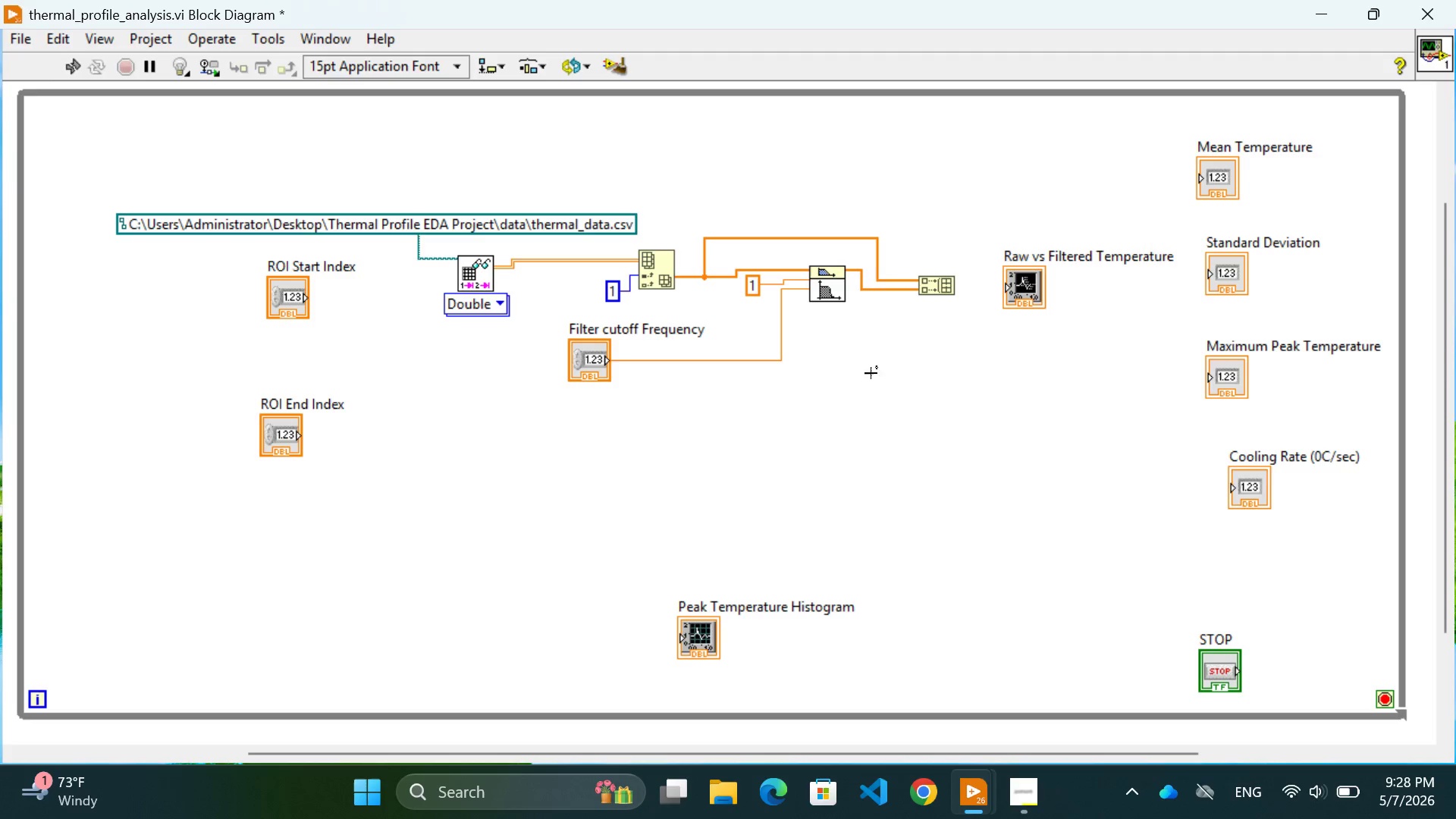 
left_click([861, 377])
 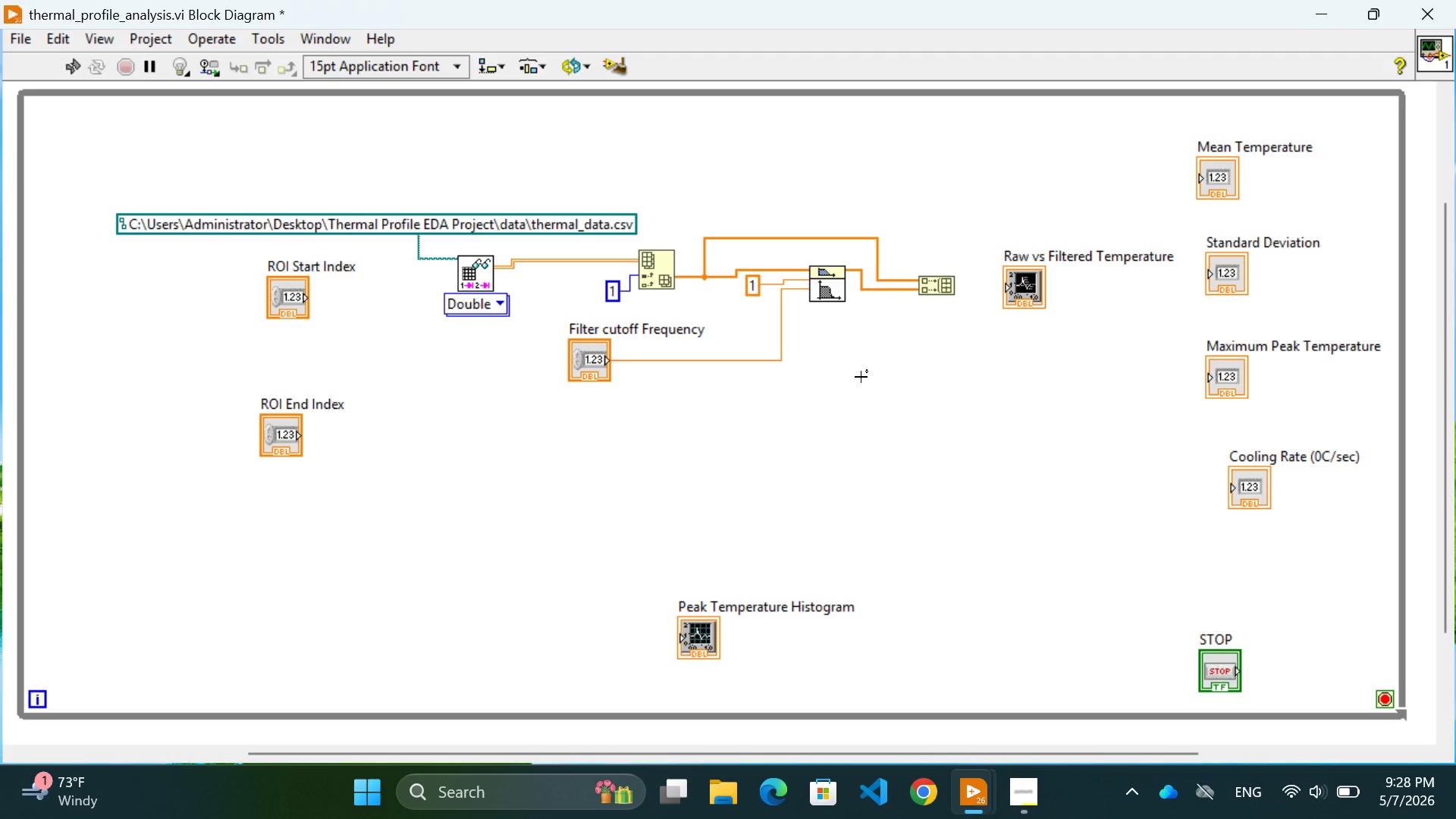 
wait(30.58)
 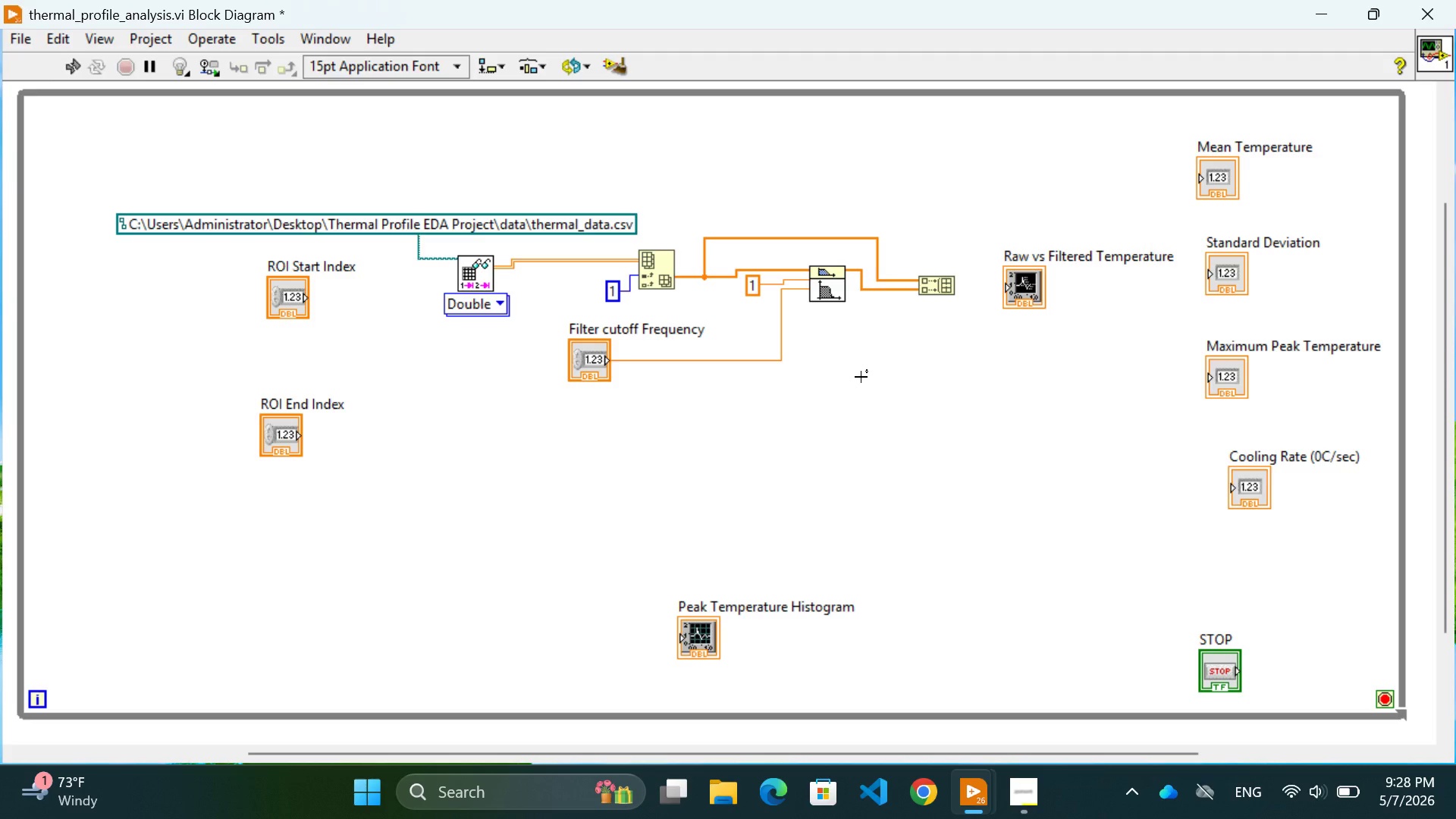 
left_click([952, 287])
 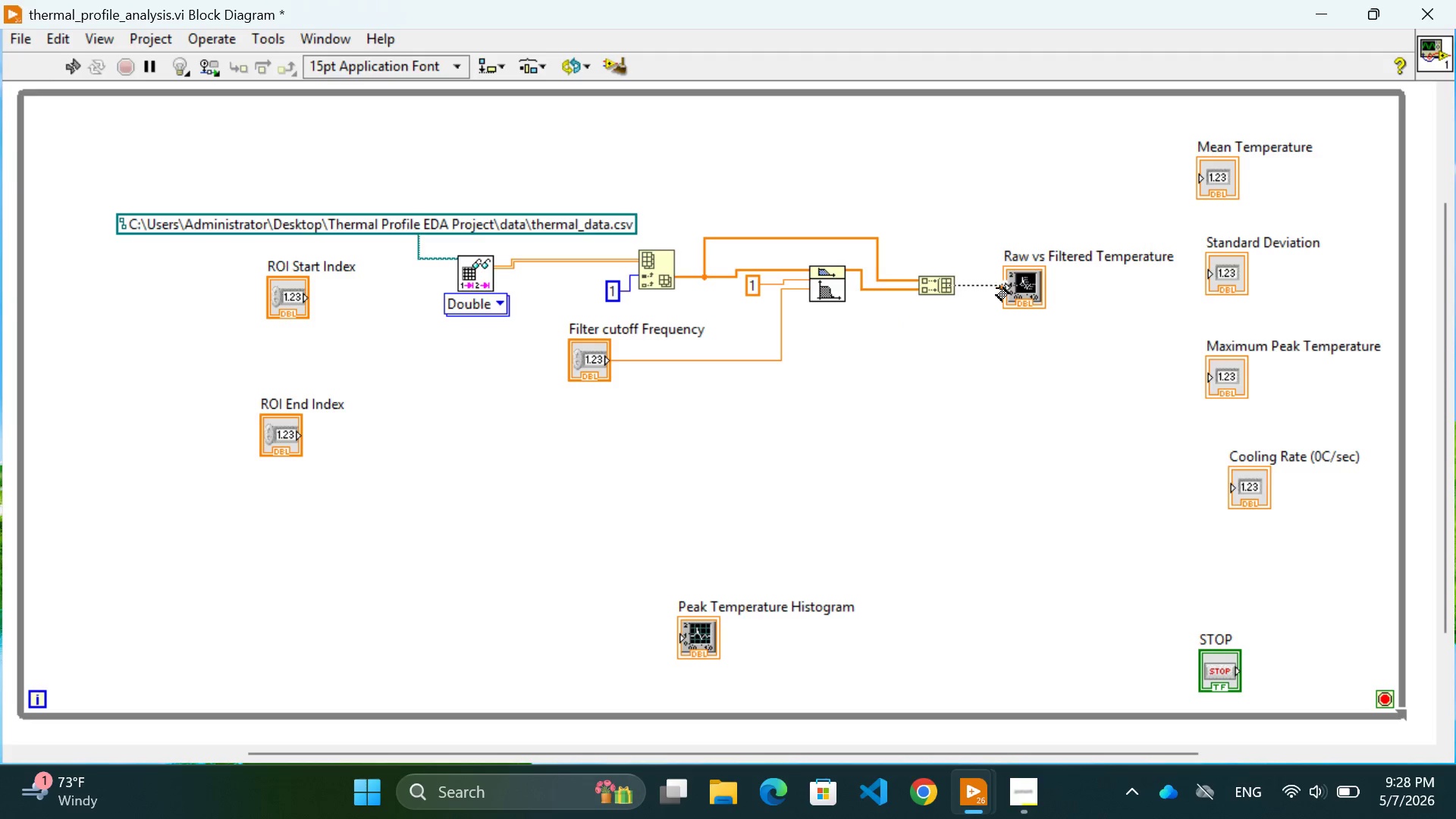 
left_click([998, 287])
 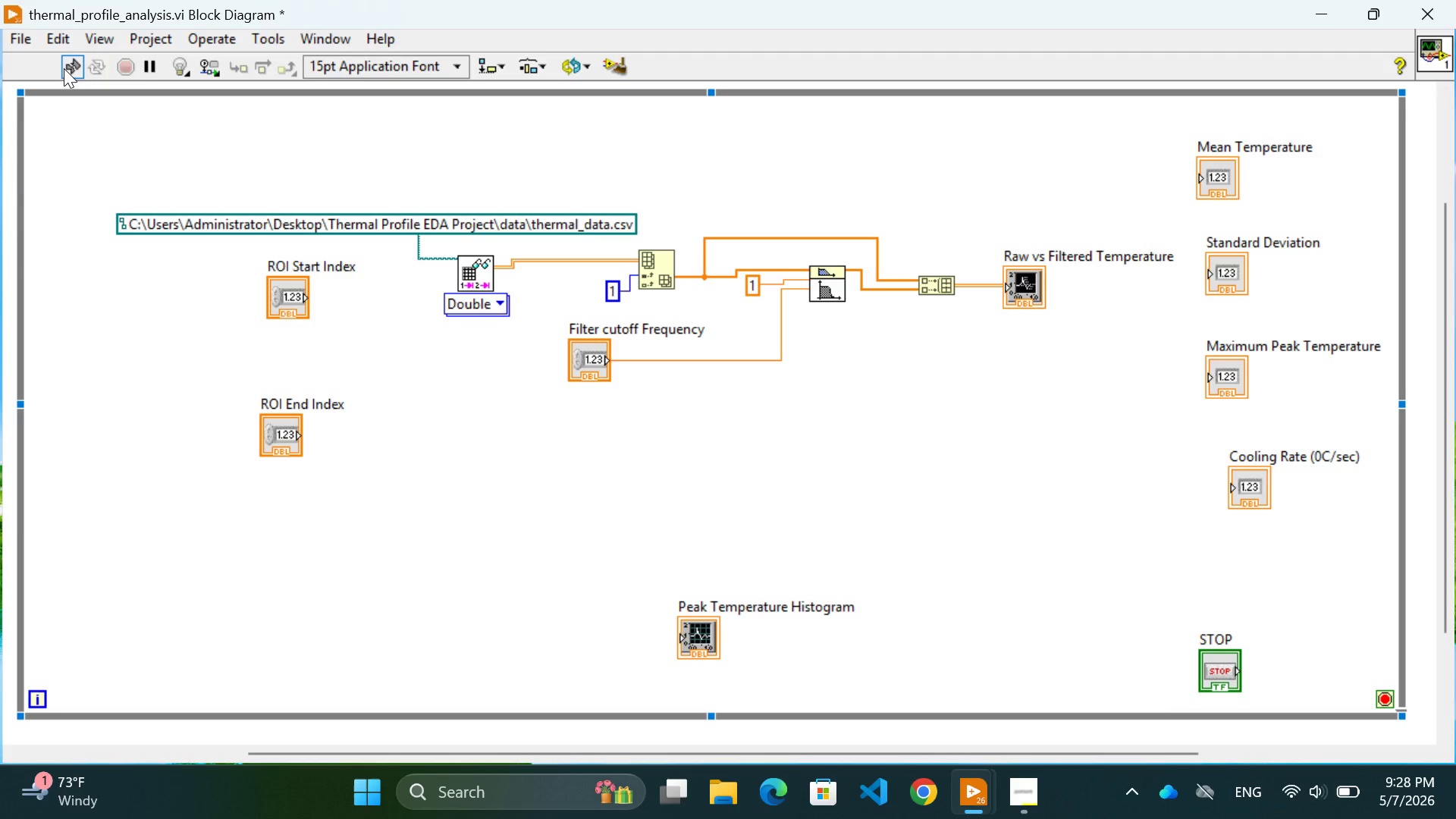 
left_click([64, 64])
 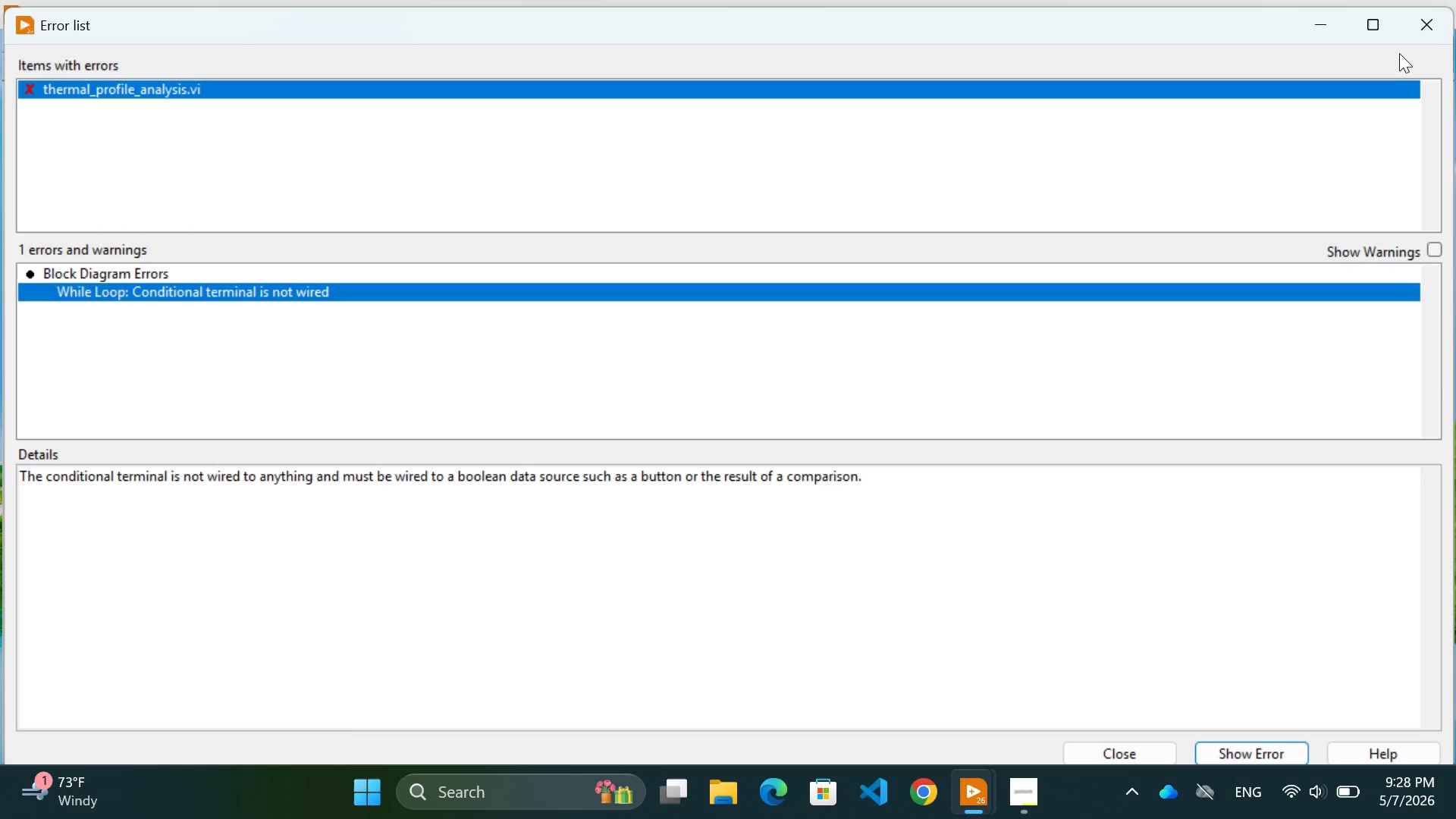 
left_click([1435, 25])
 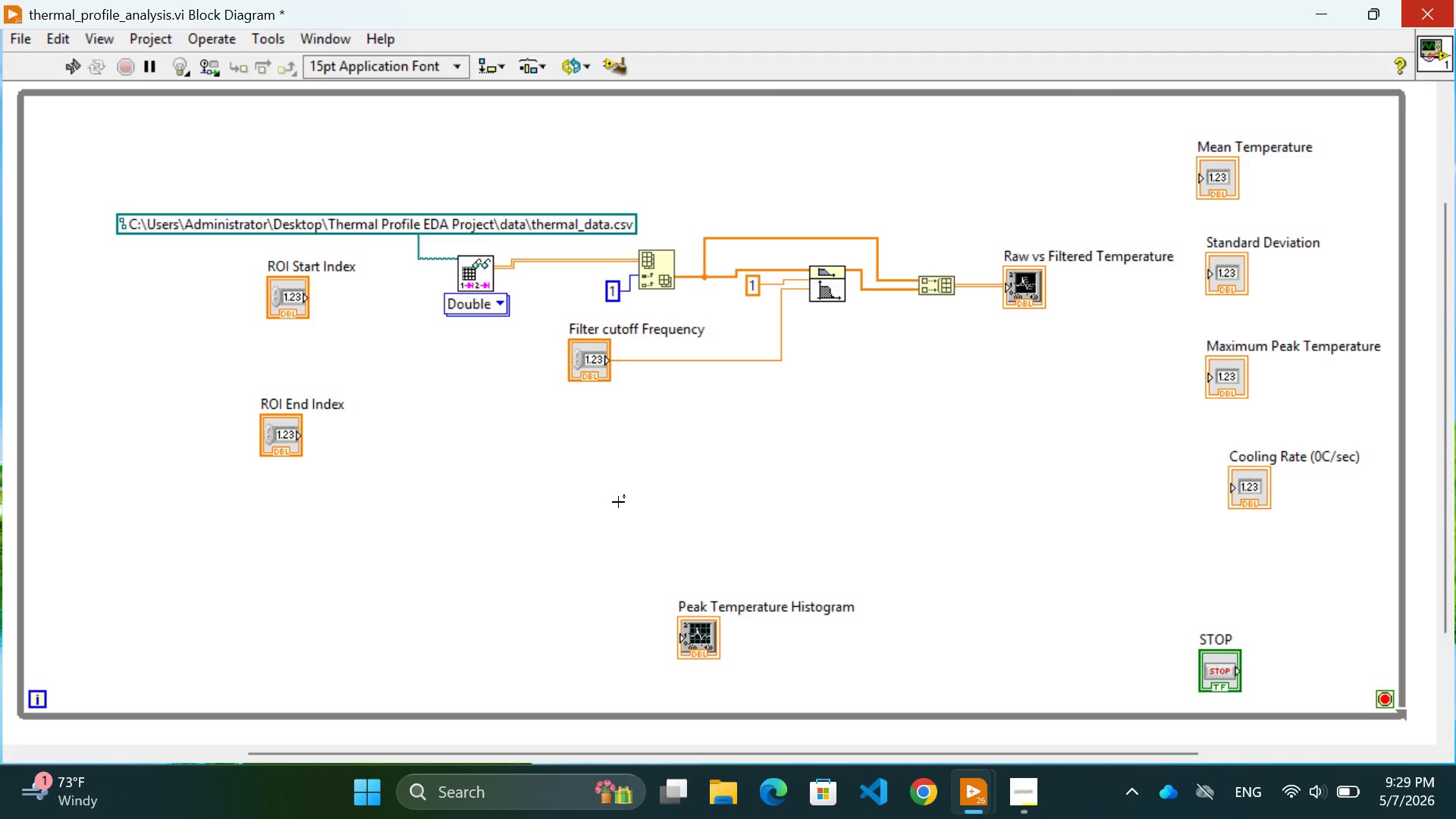 
wait(59.91)
 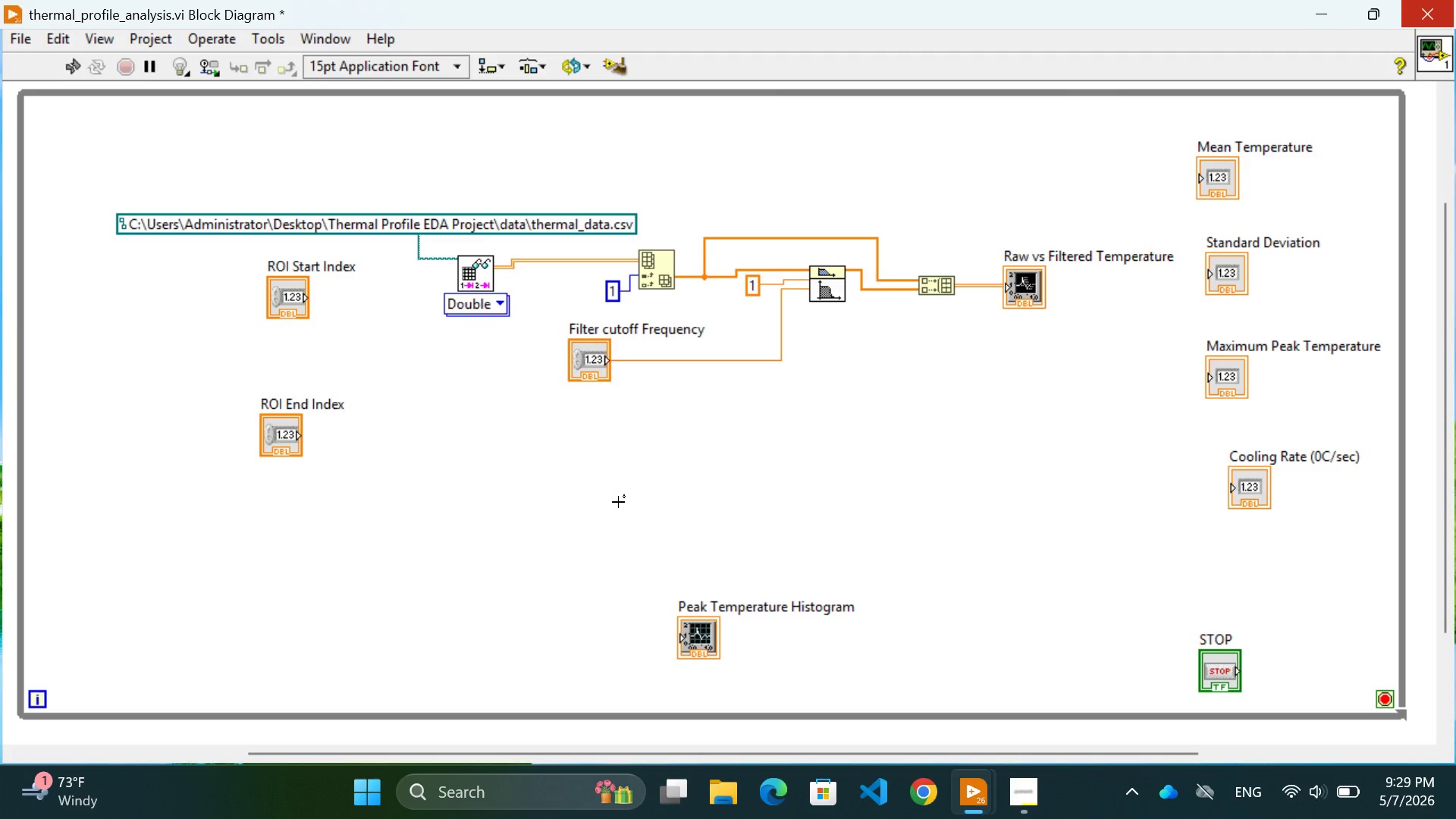 
left_click([902, 501])
 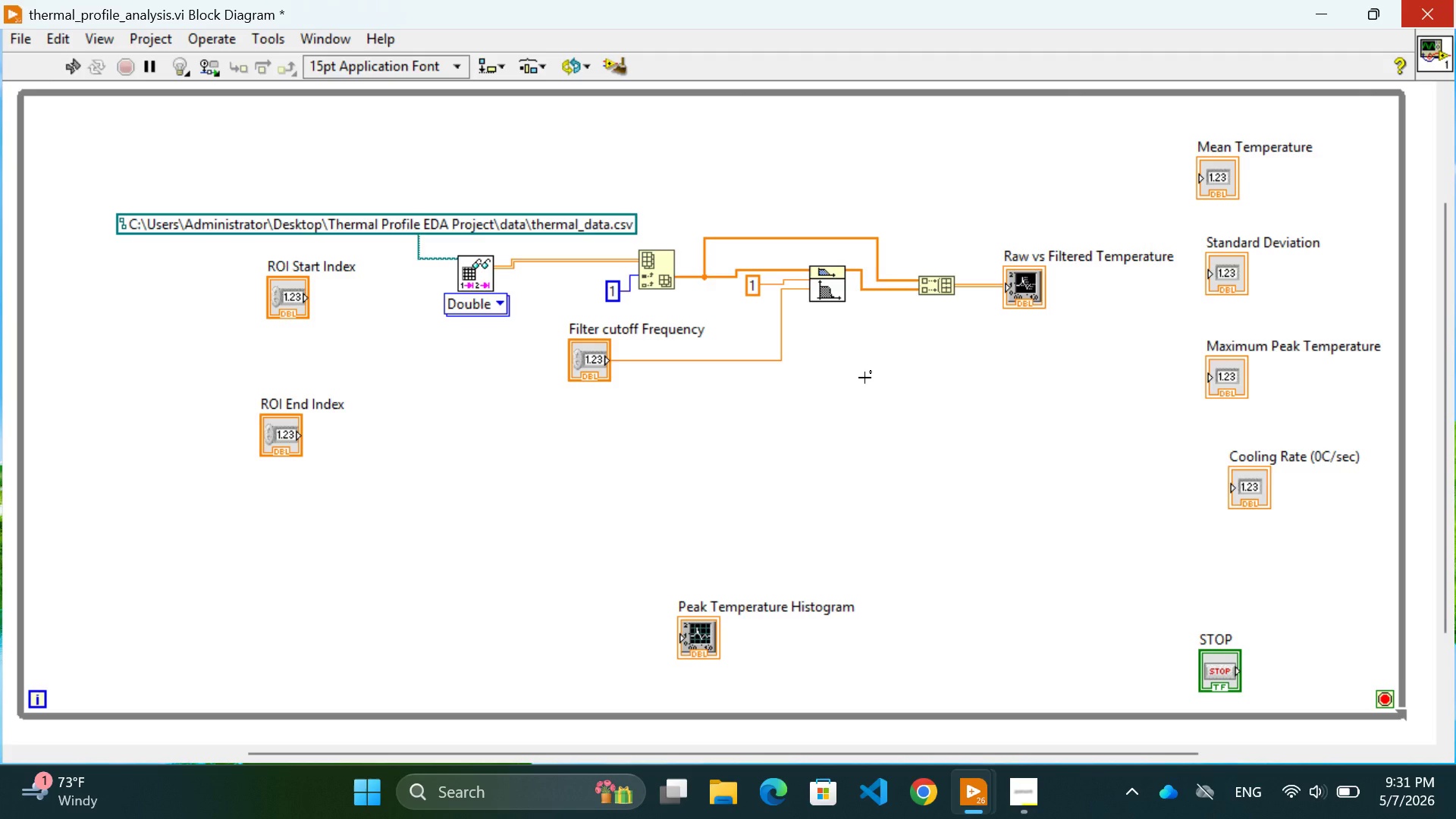 
wait(87.73)
 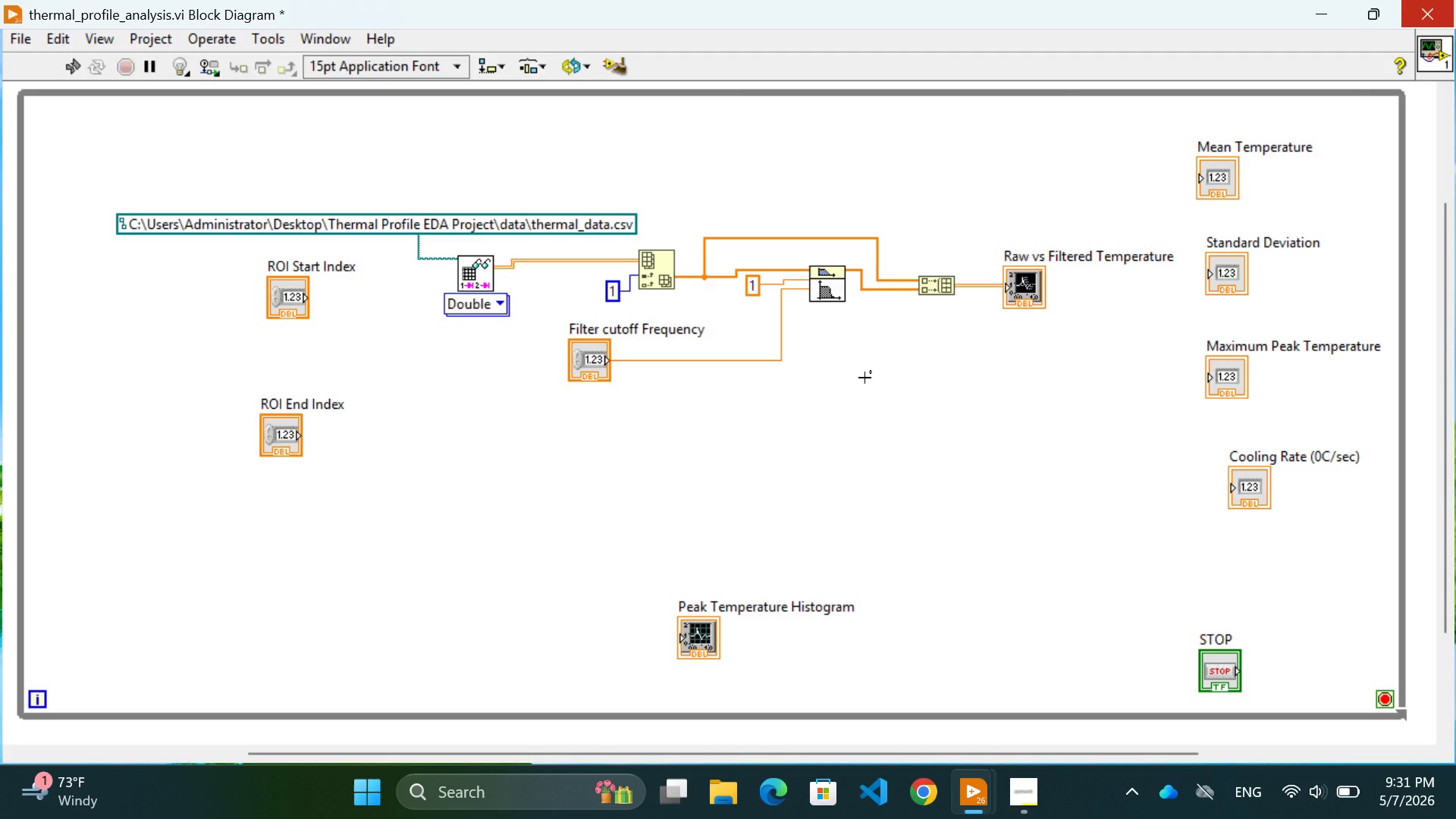 
left_click([426, 585])
 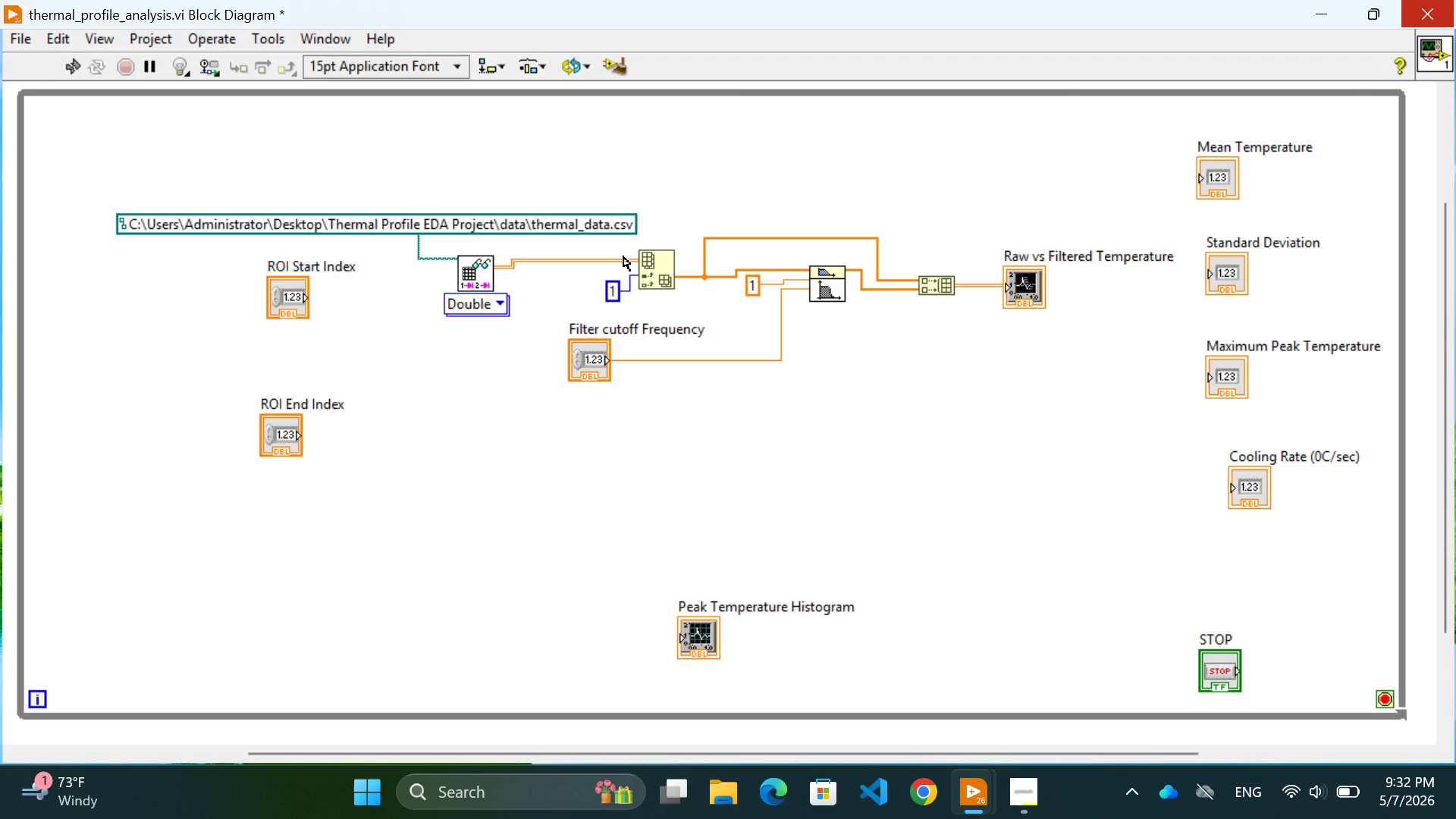 
wait(49.64)
 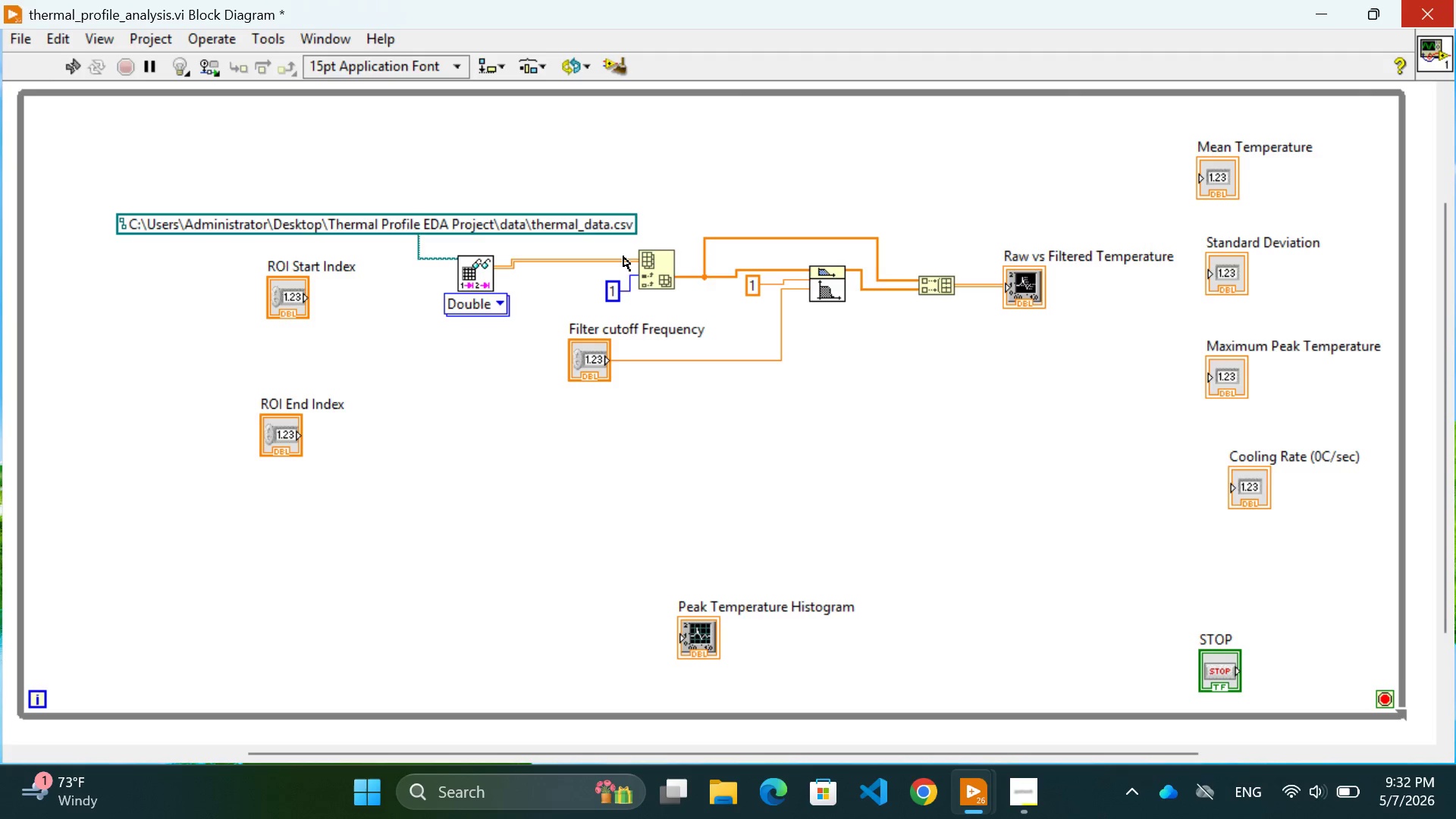 
left_click([670, 485])
 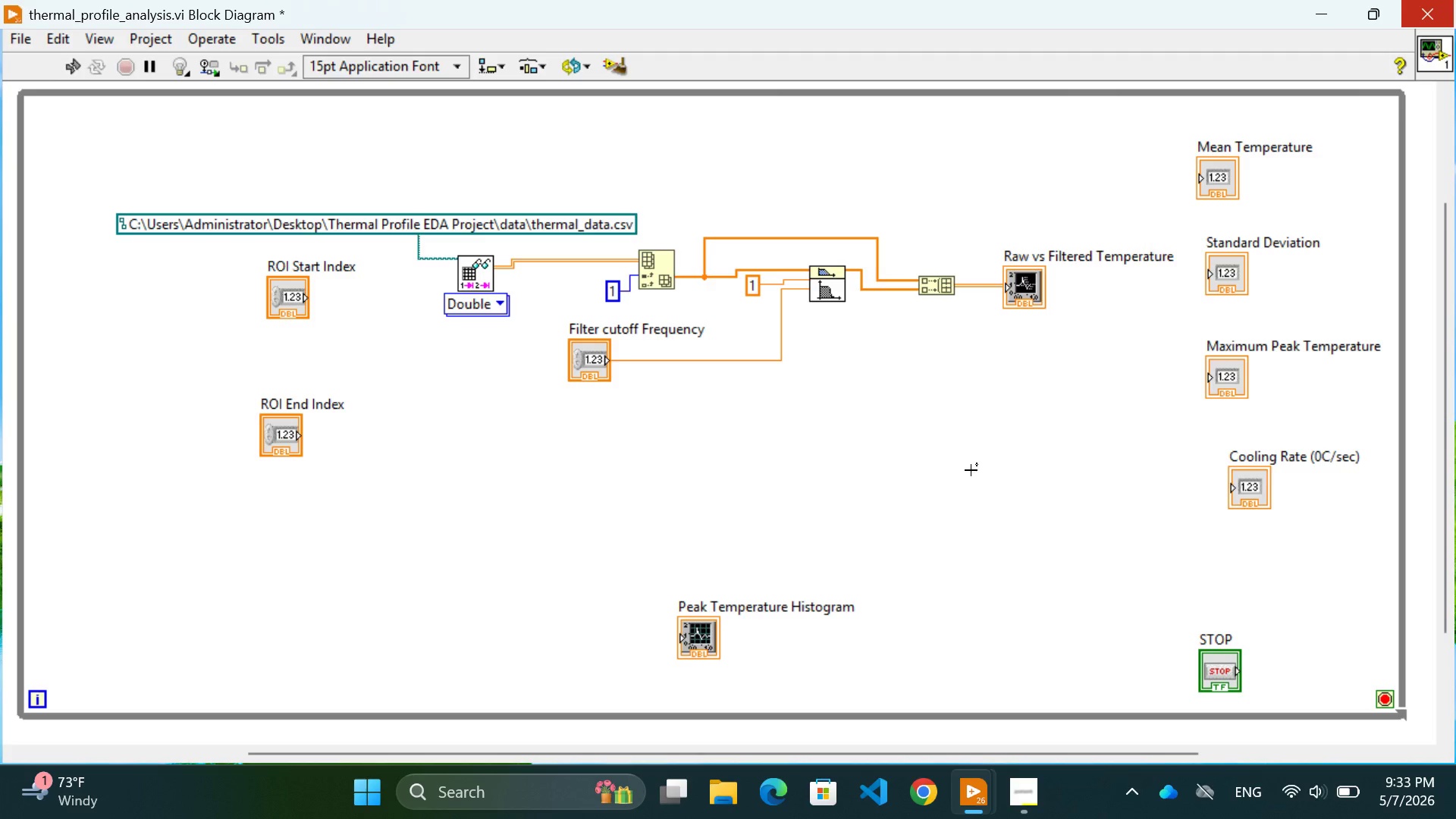 
wait(49.7)
 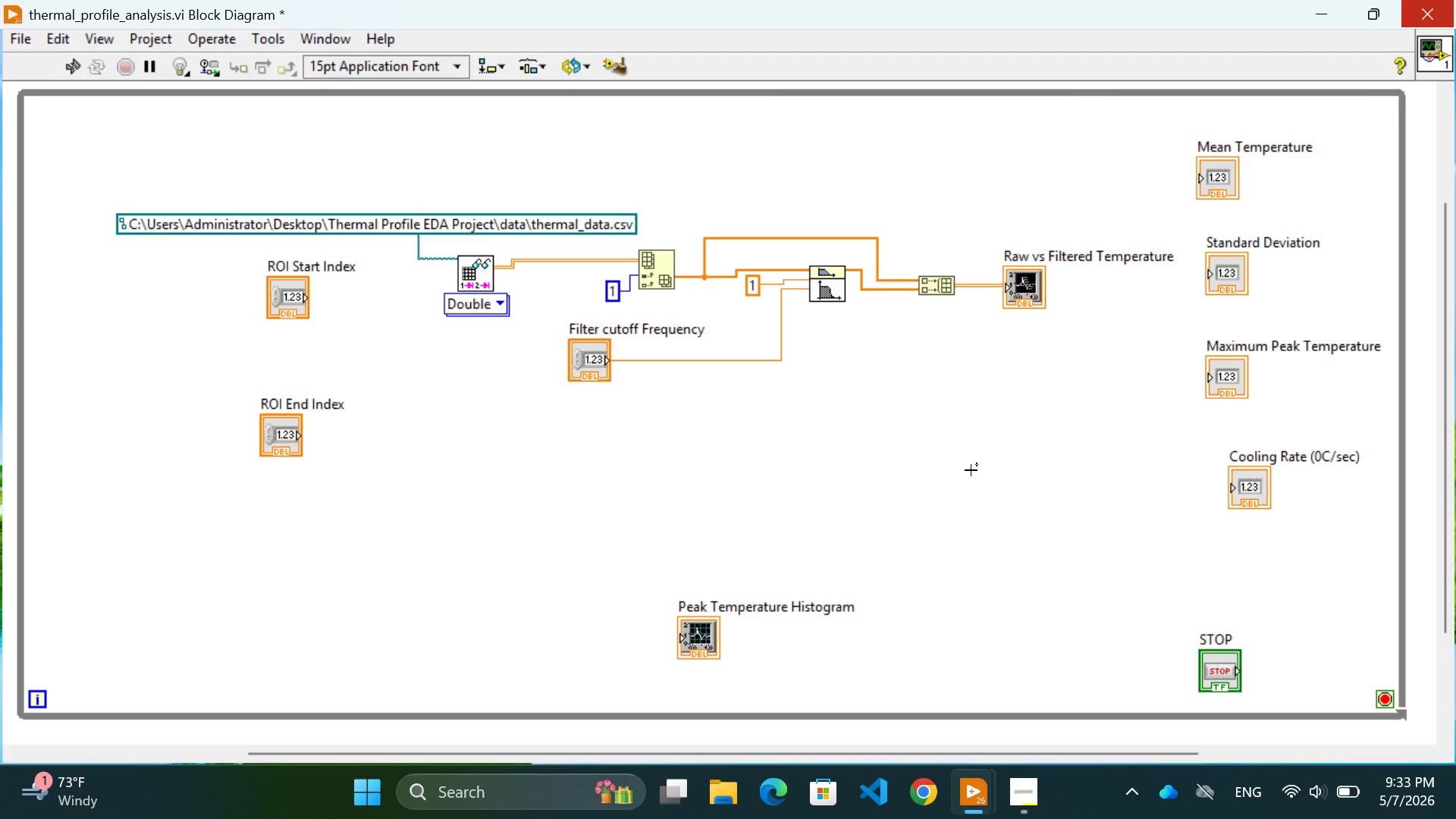 
left_click_drag(start_coordinate=[1231, 270], to_coordinate=[1279, 268])
 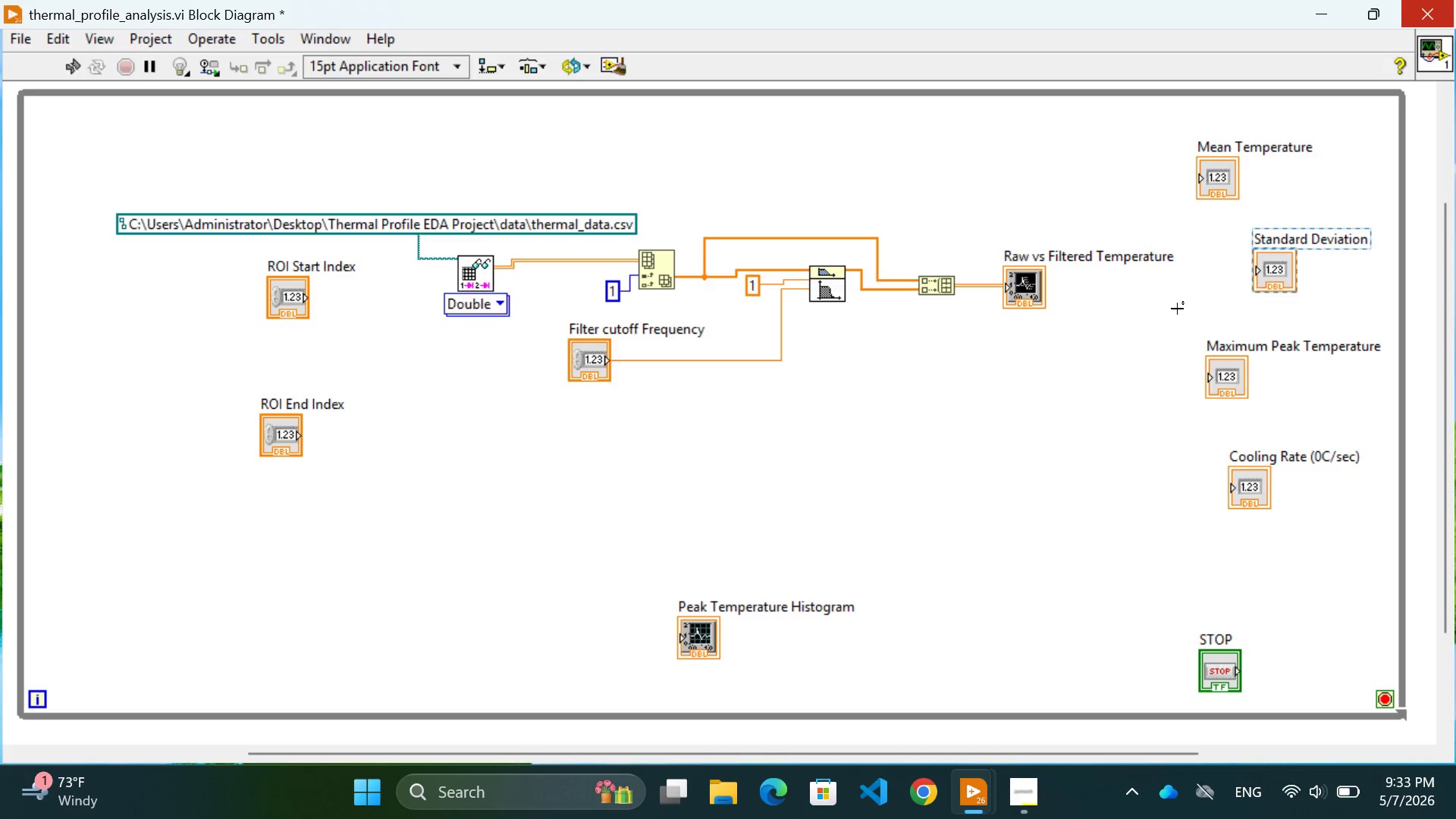 
left_click([1175, 310])
 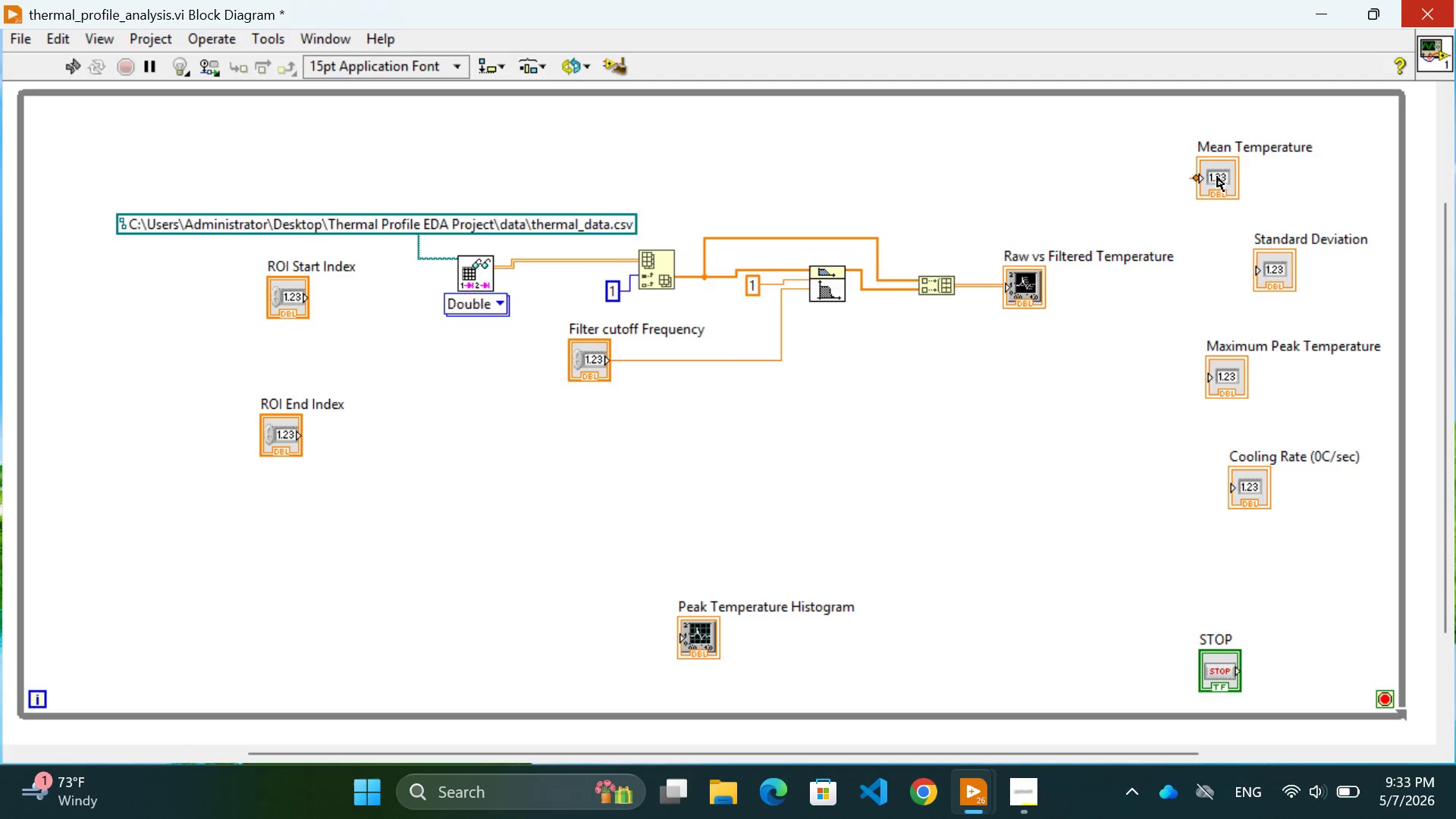 
left_click_drag(start_coordinate=[1217, 177], to_coordinate=[1276, 173])
 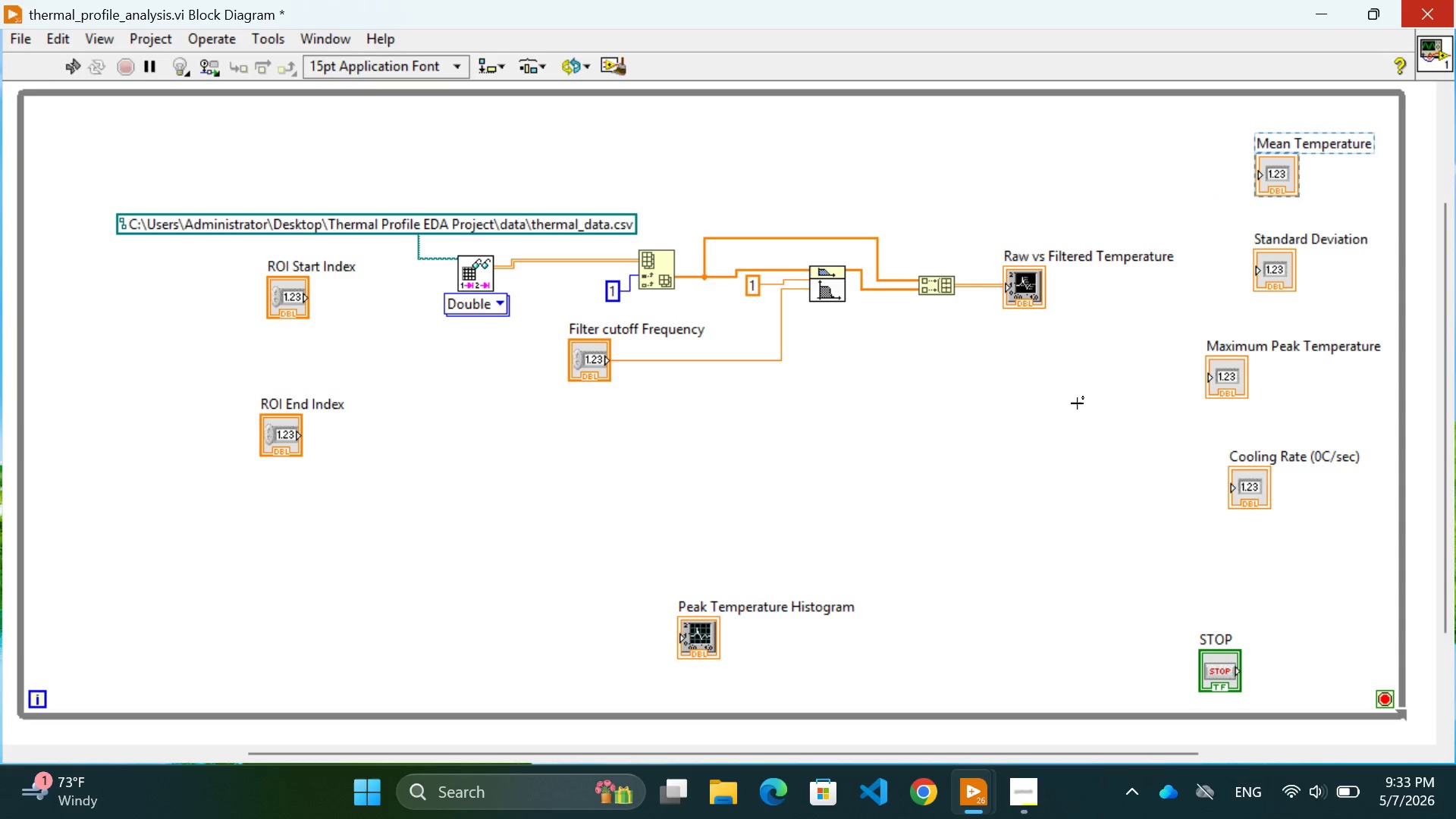 
left_click([1077, 403])
 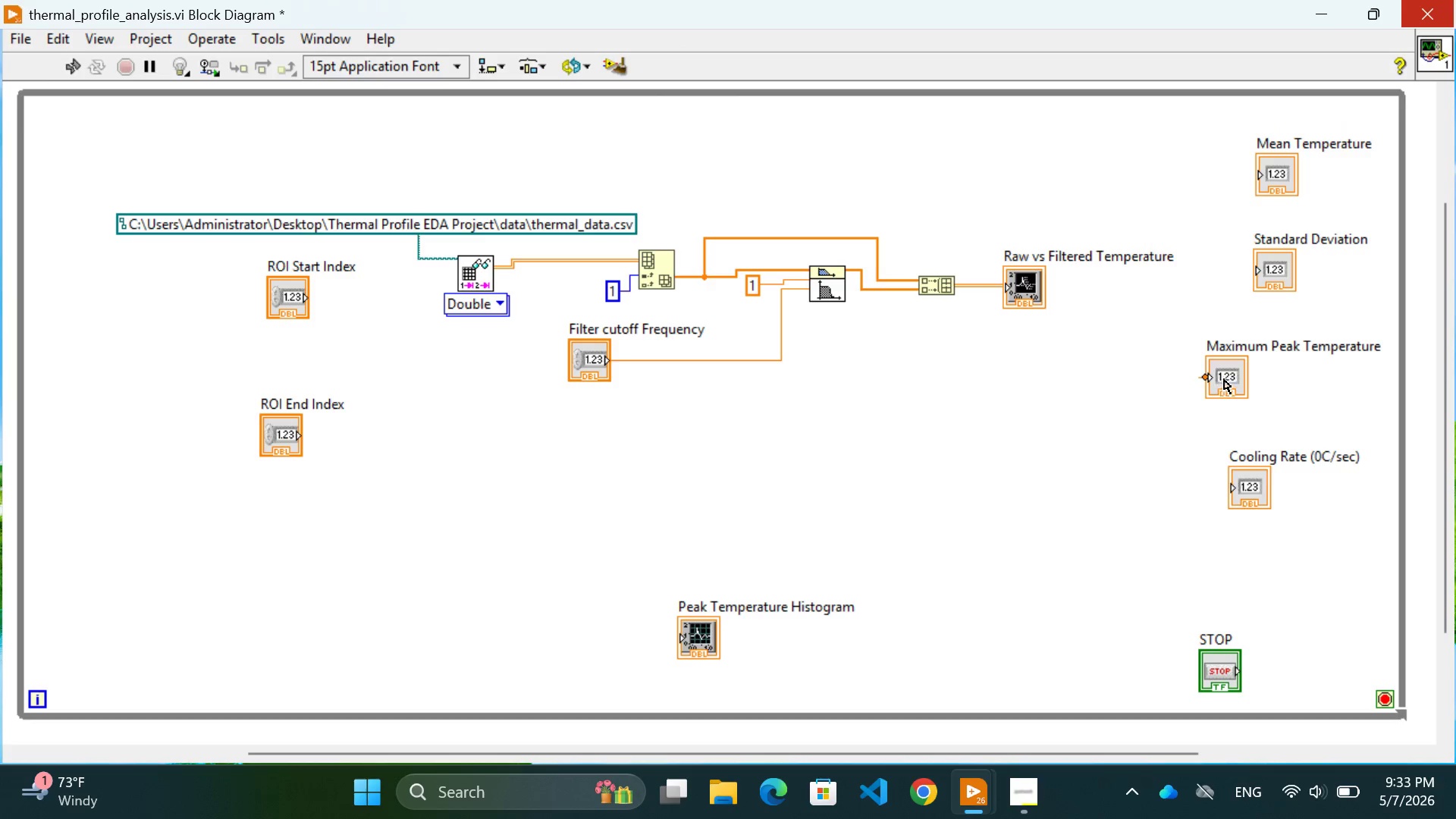 
left_click_drag(start_coordinate=[1227, 379], to_coordinate=[1250, 378])
 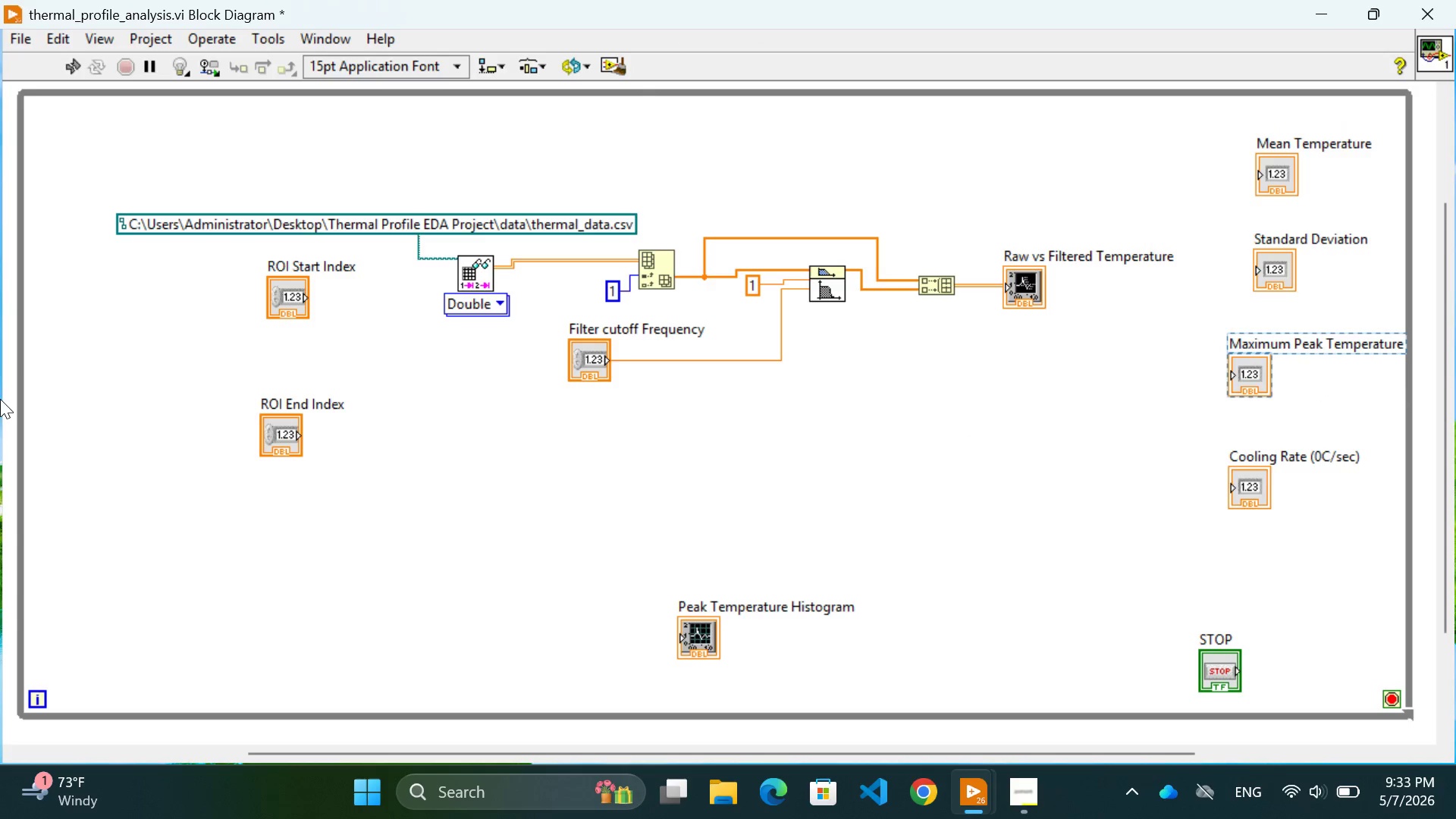 
left_click([61, 532])
 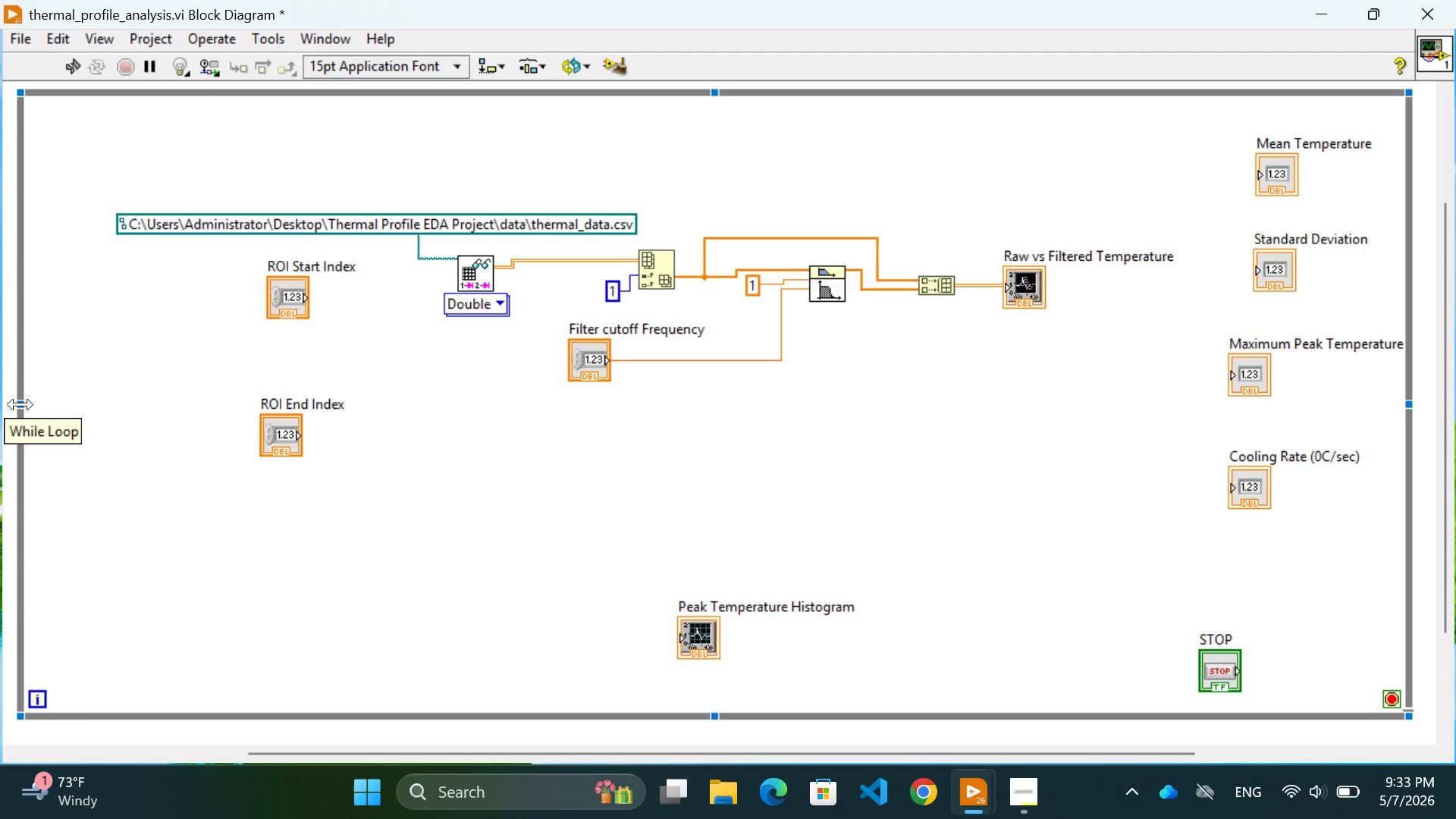 
left_click_drag(start_coordinate=[20, 404], to_coordinate=[98, 426])
 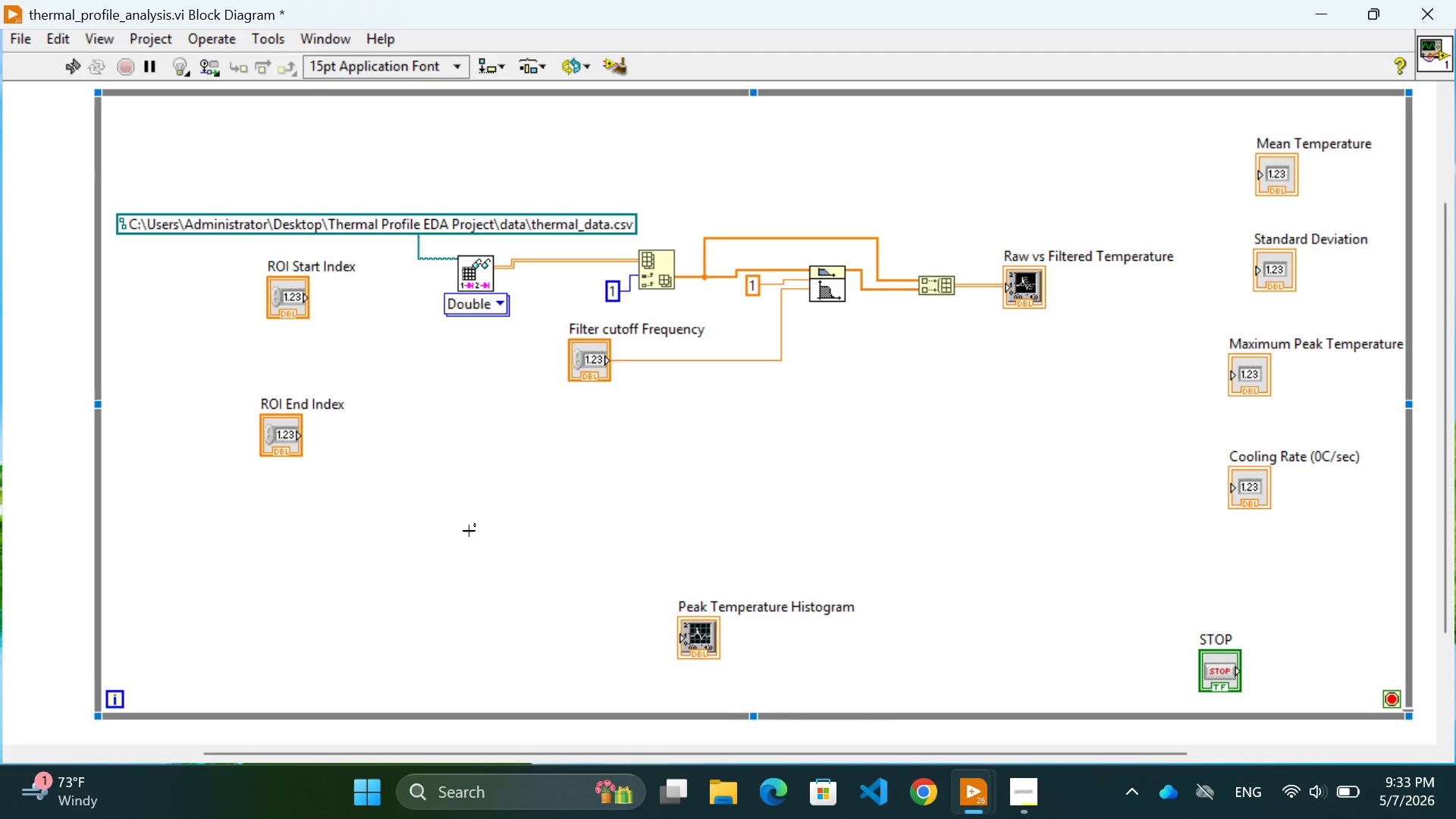 
left_click([469, 530])
 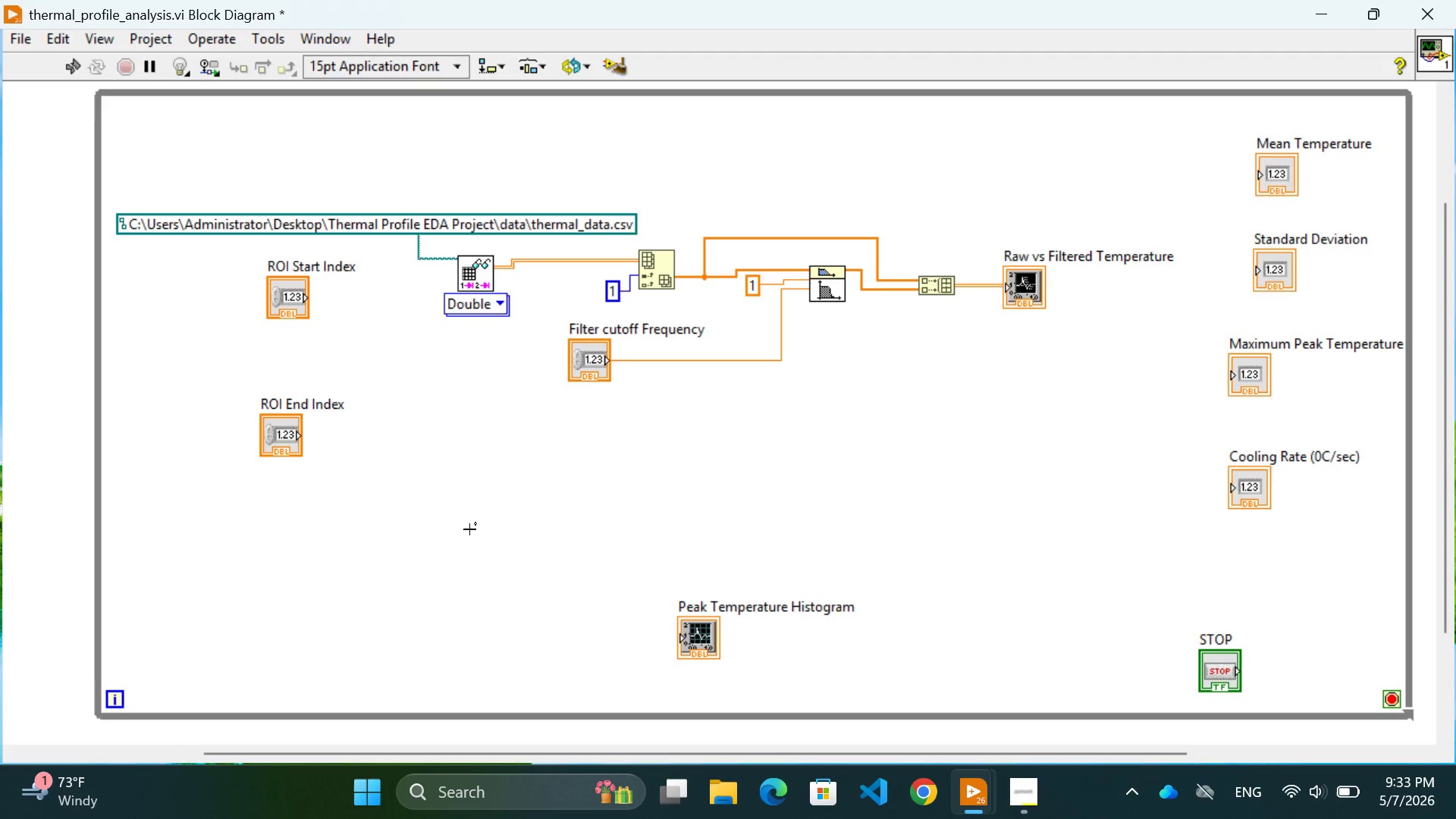 
scroll: coordinate [469, 529], scroll_direction: down, amount: 3.0
 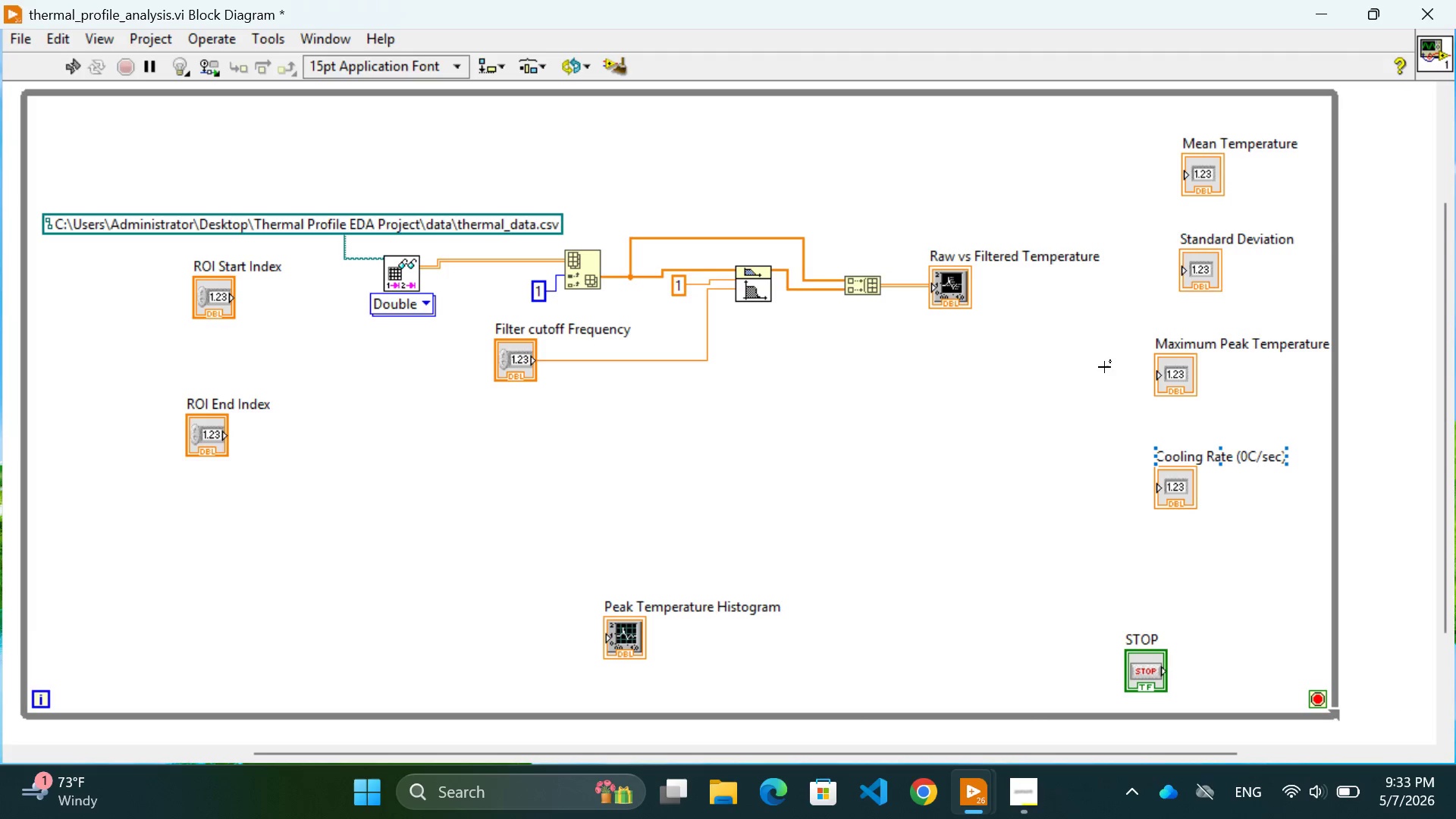 
left_click([977, 547])
 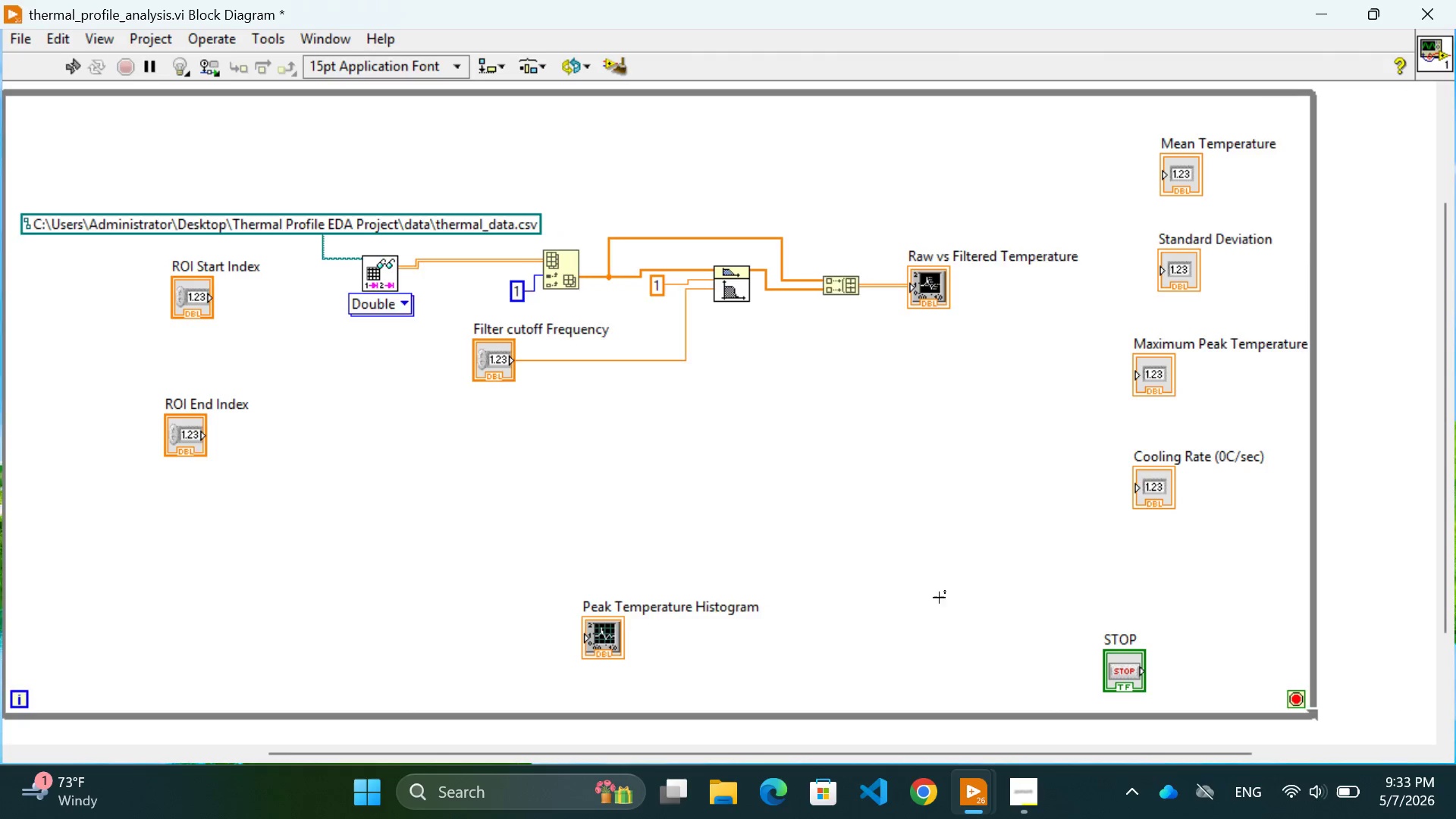 
scroll: coordinate [1108, 792], scroll_direction: down, amount: 4.0
 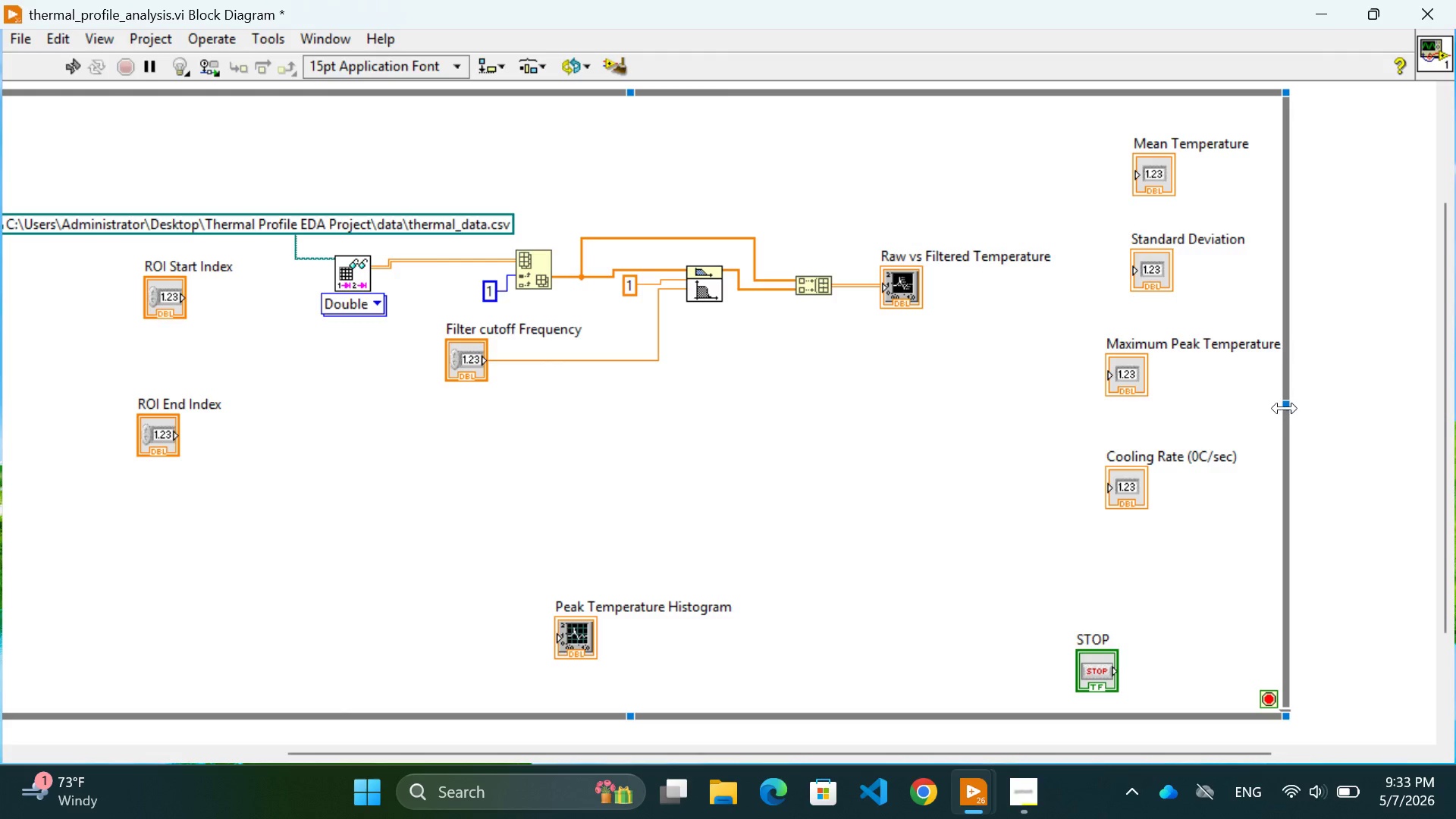 
left_click_drag(start_coordinate=[1285, 406], to_coordinate=[1354, 413])
 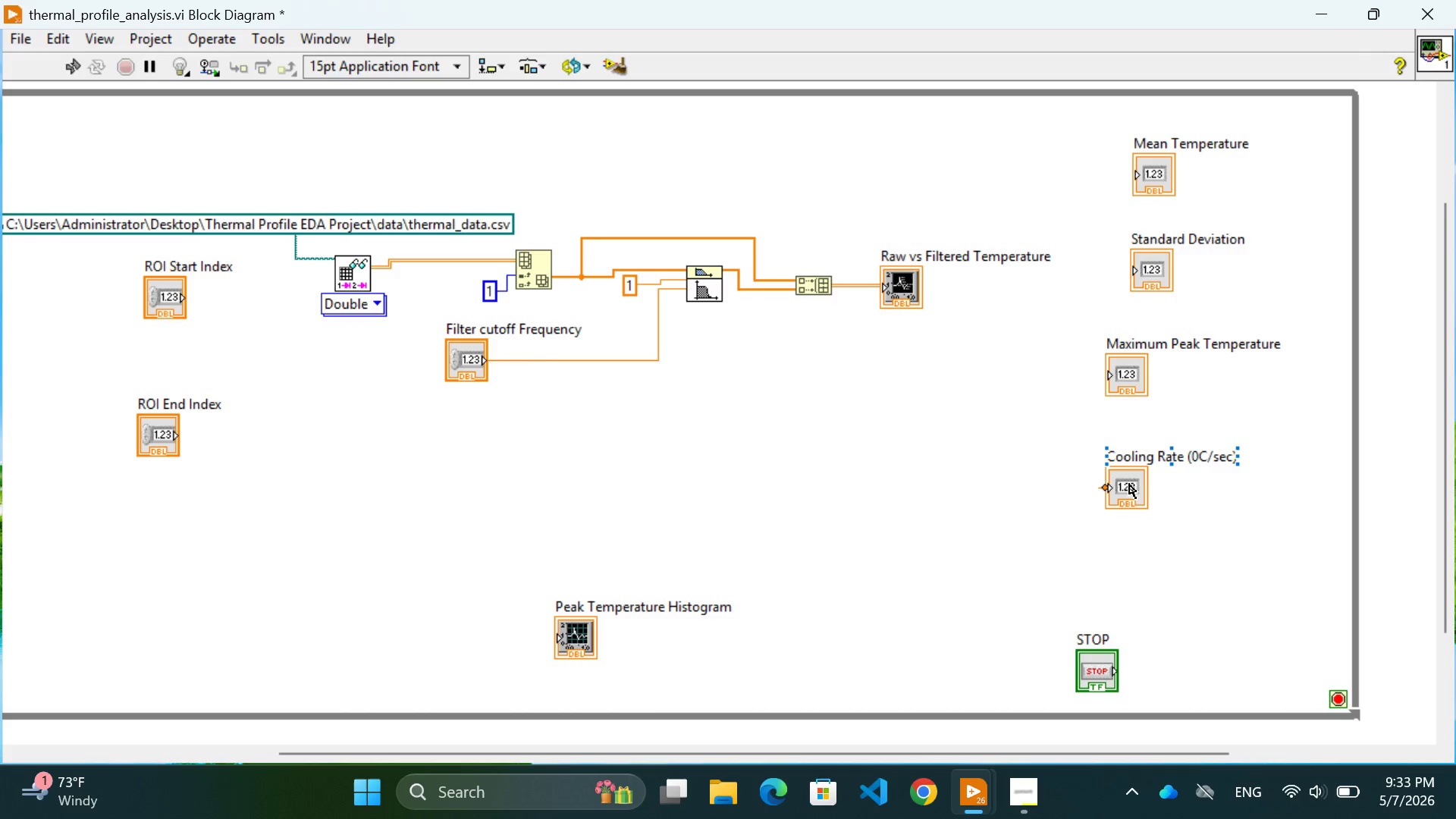 
left_click_drag(start_coordinate=[1128, 485], to_coordinate=[1230, 503])
 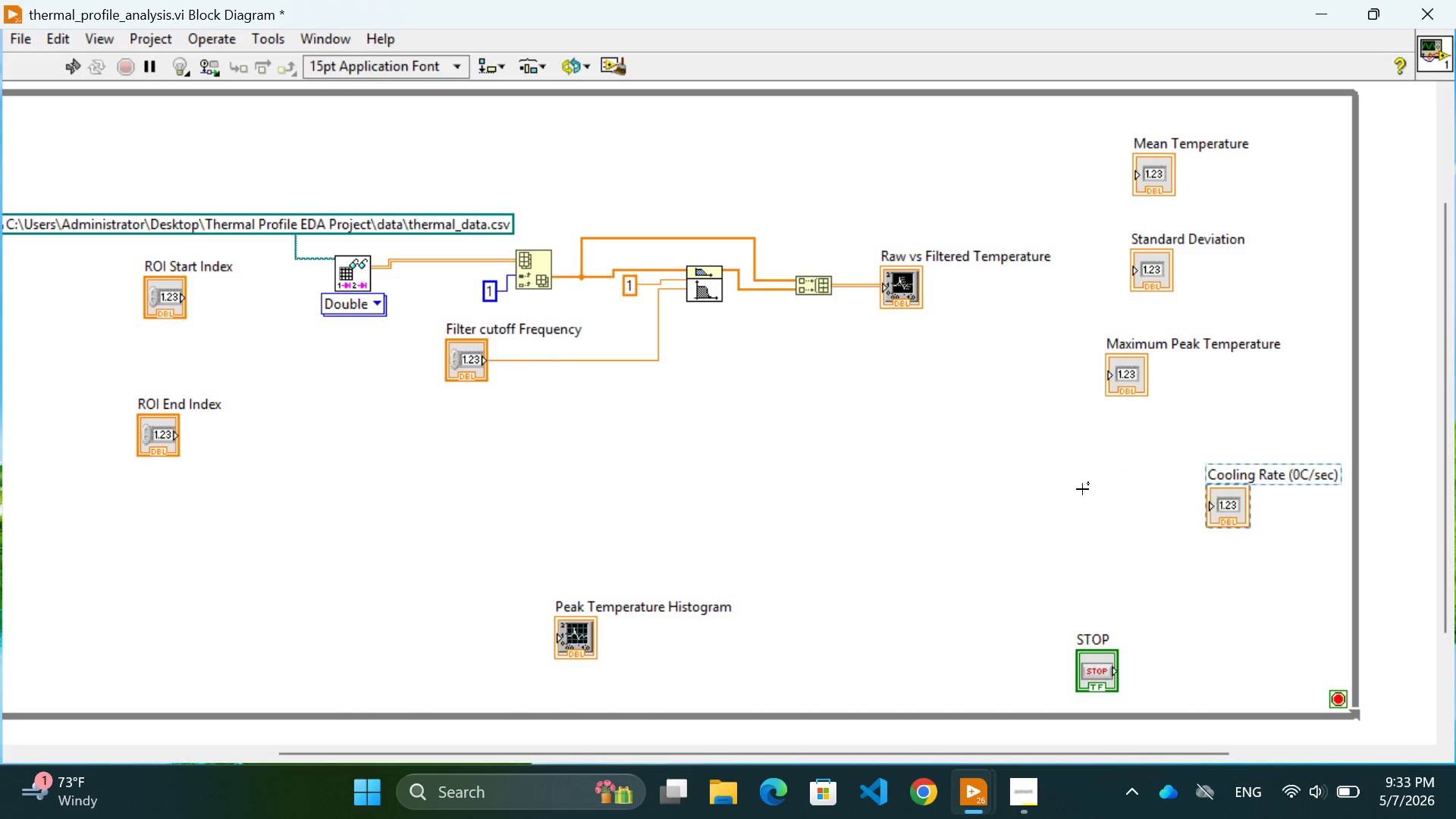 
left_click([1082, 489])
 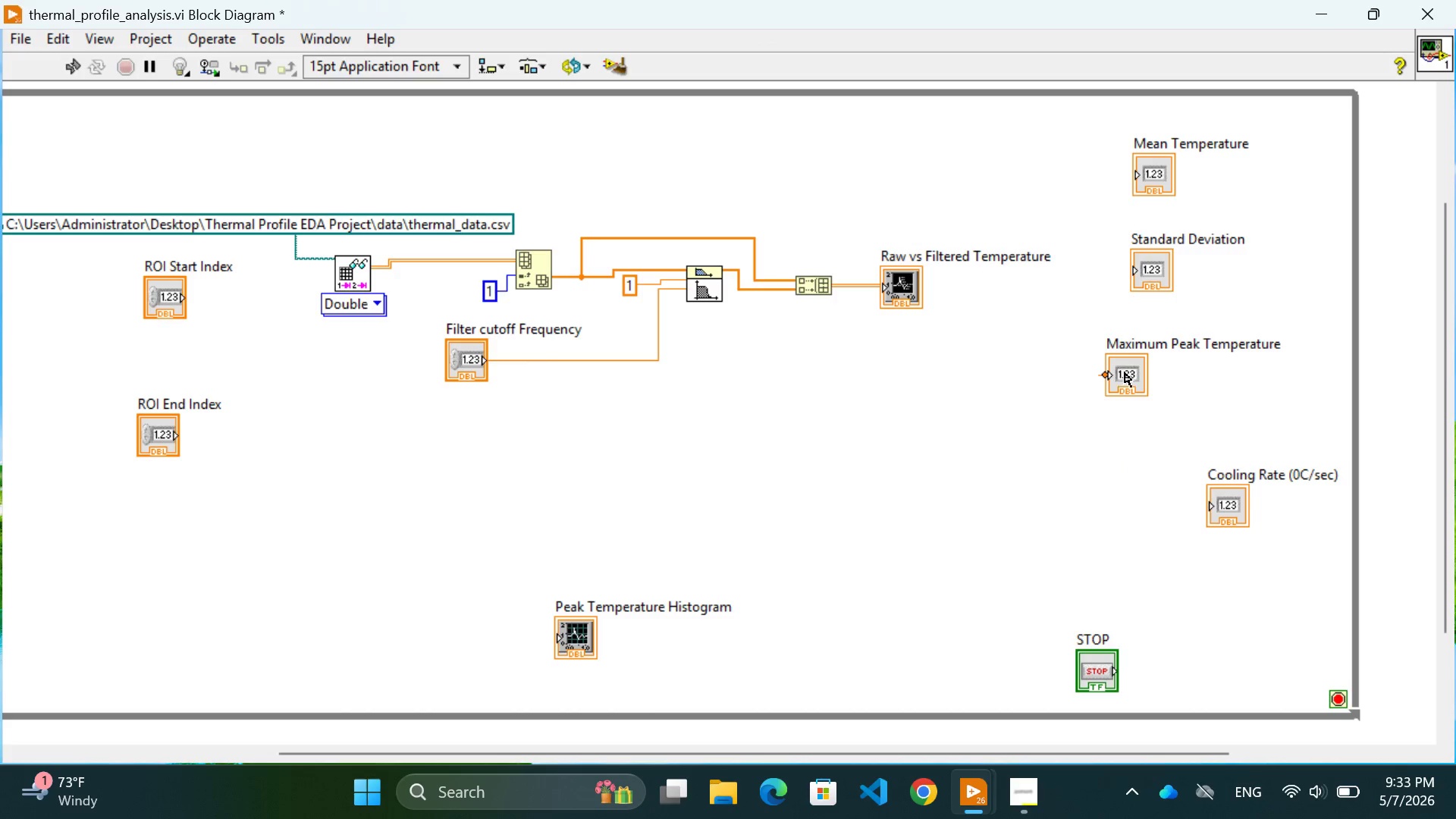 
left_click_drag(start_coordinate=[1127, 375], to_coordinate=[1195, 404])
 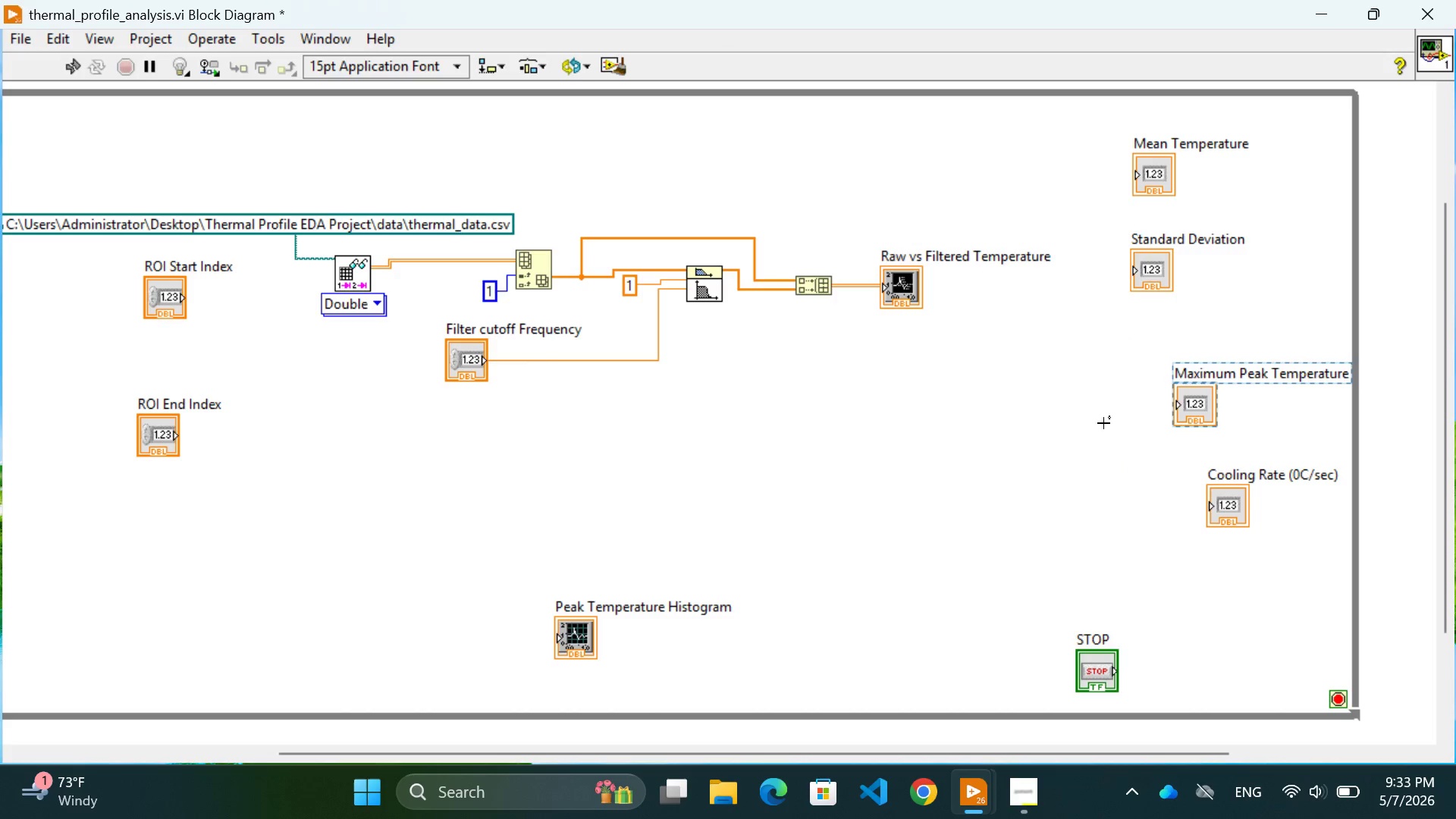 
left_click([1100, 425])
 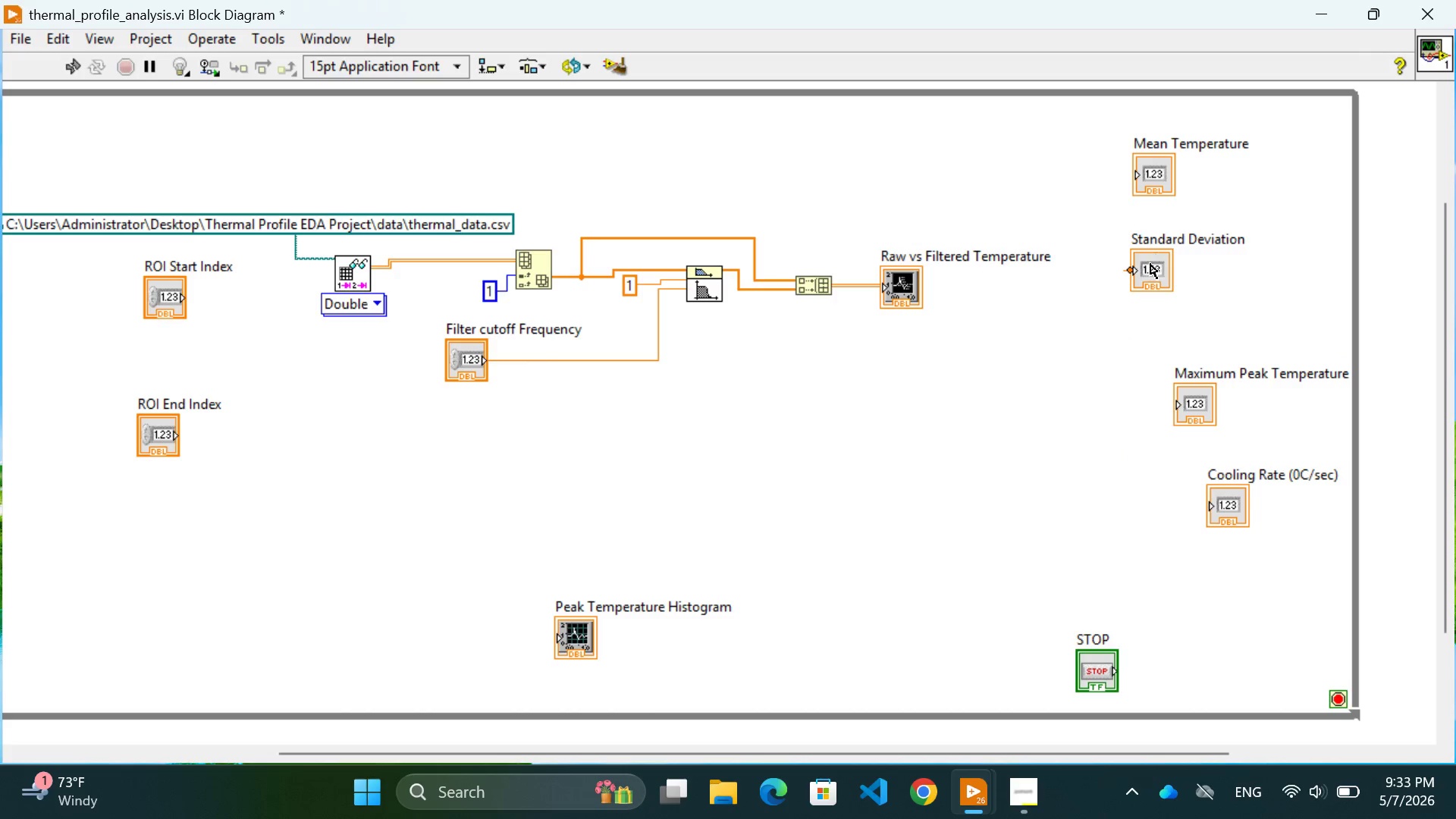 
left_click_drag(start_coordinate=[1150, 264], to_coordinate=[1219, 290])
 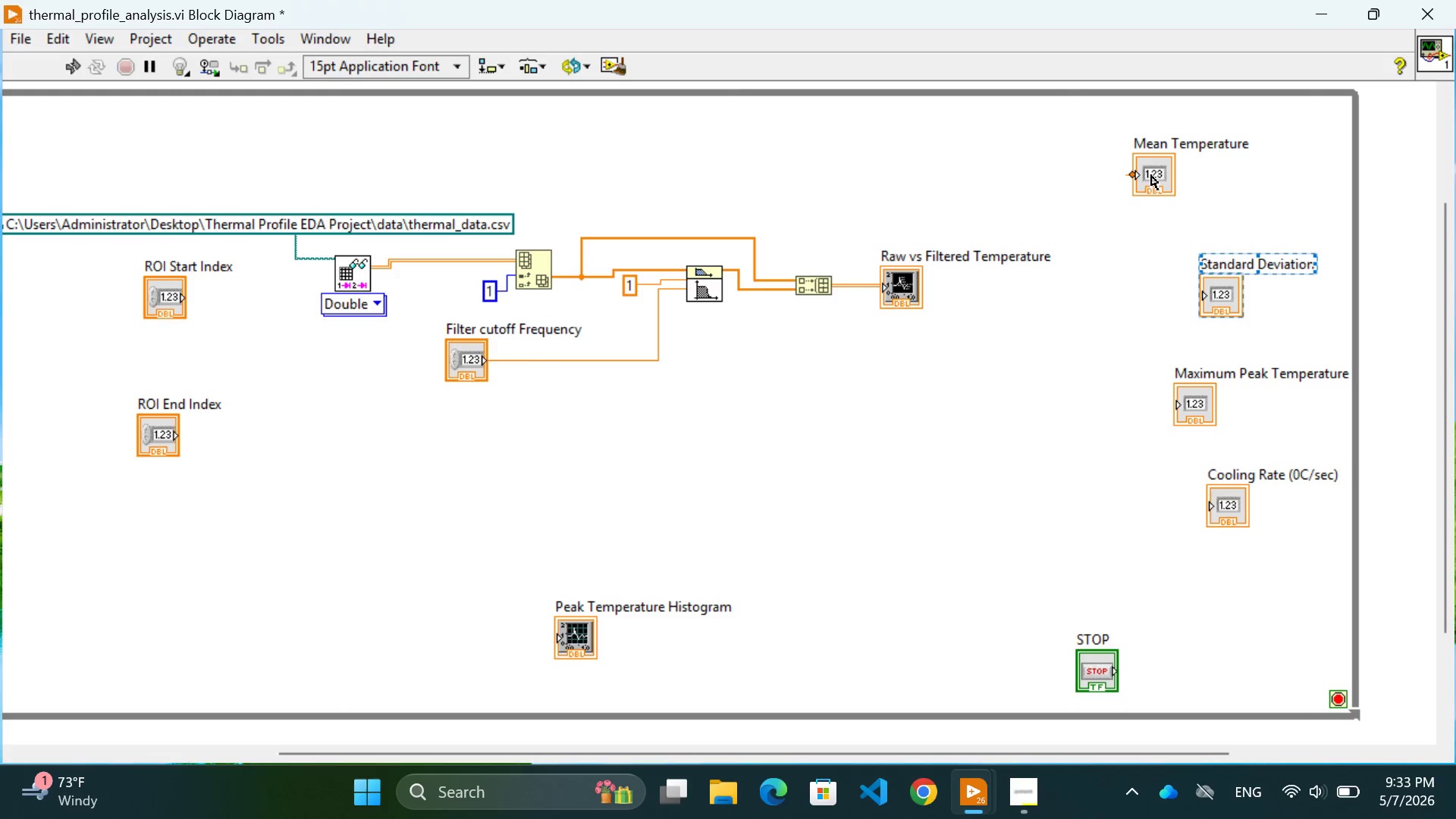 
left_click_drag(start_coordinate=[1150, 174], to_coordinate=[1208, 181])
 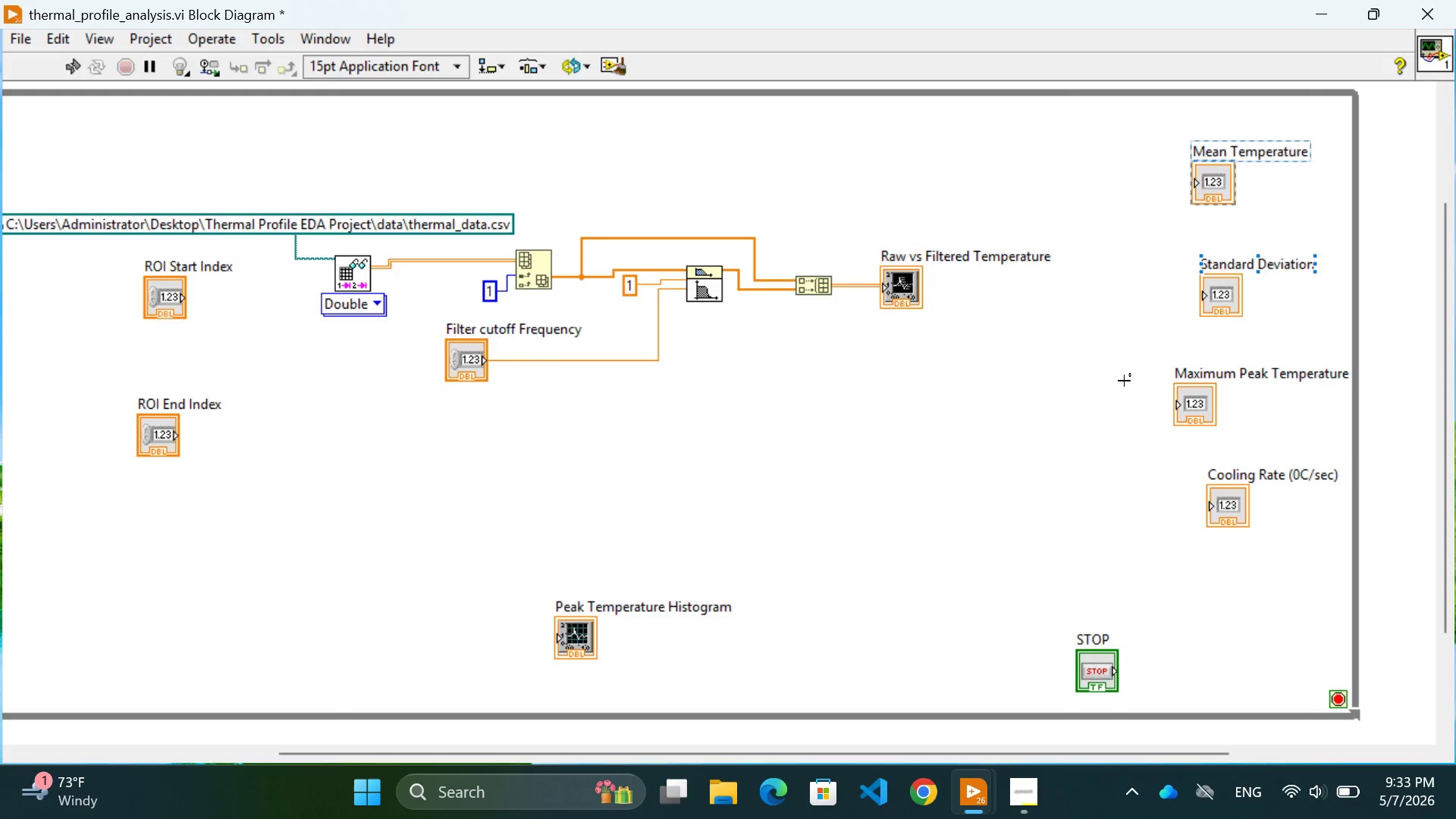 
left_click([1118, 384])
 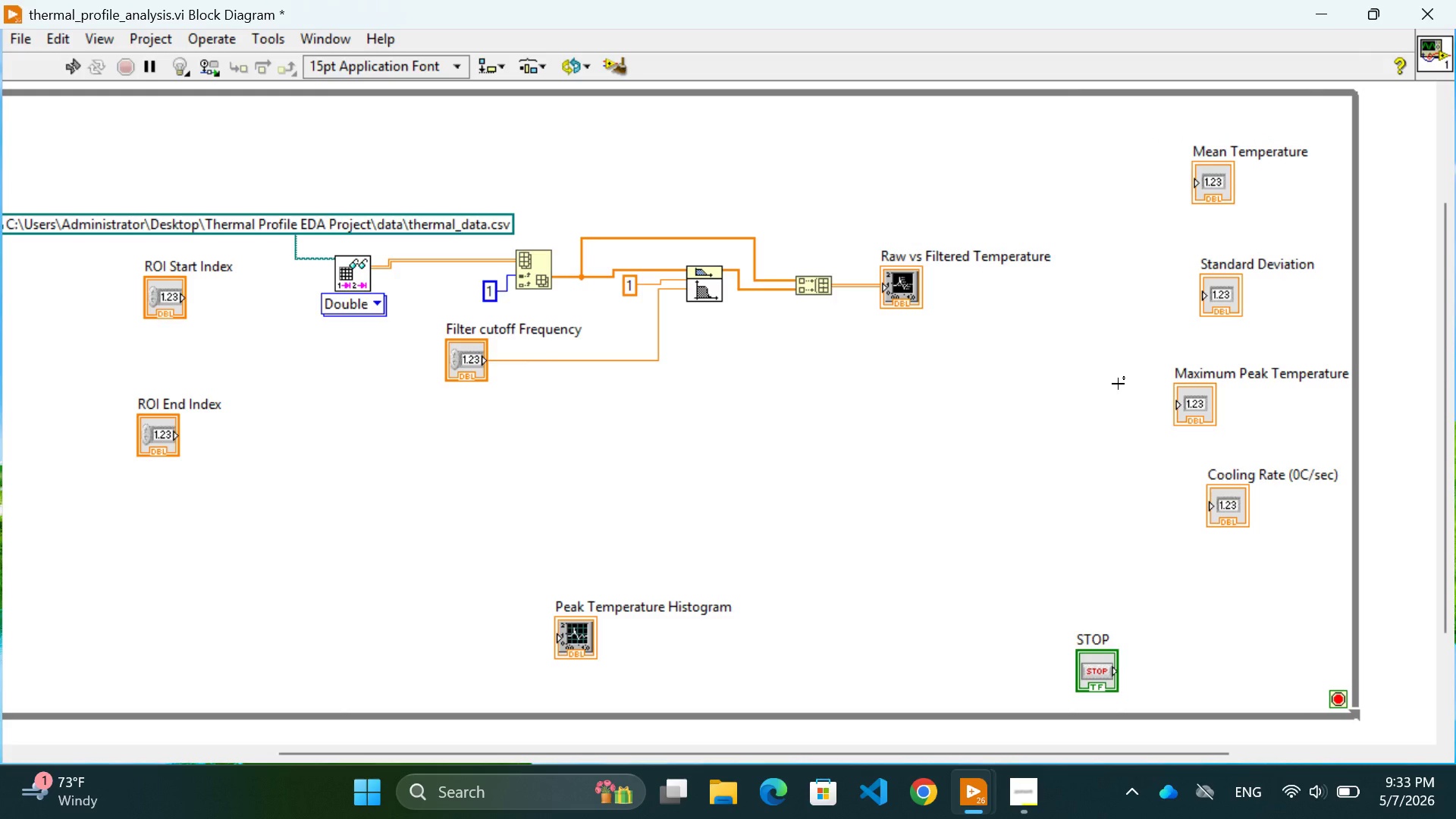 
wait(6.01)
 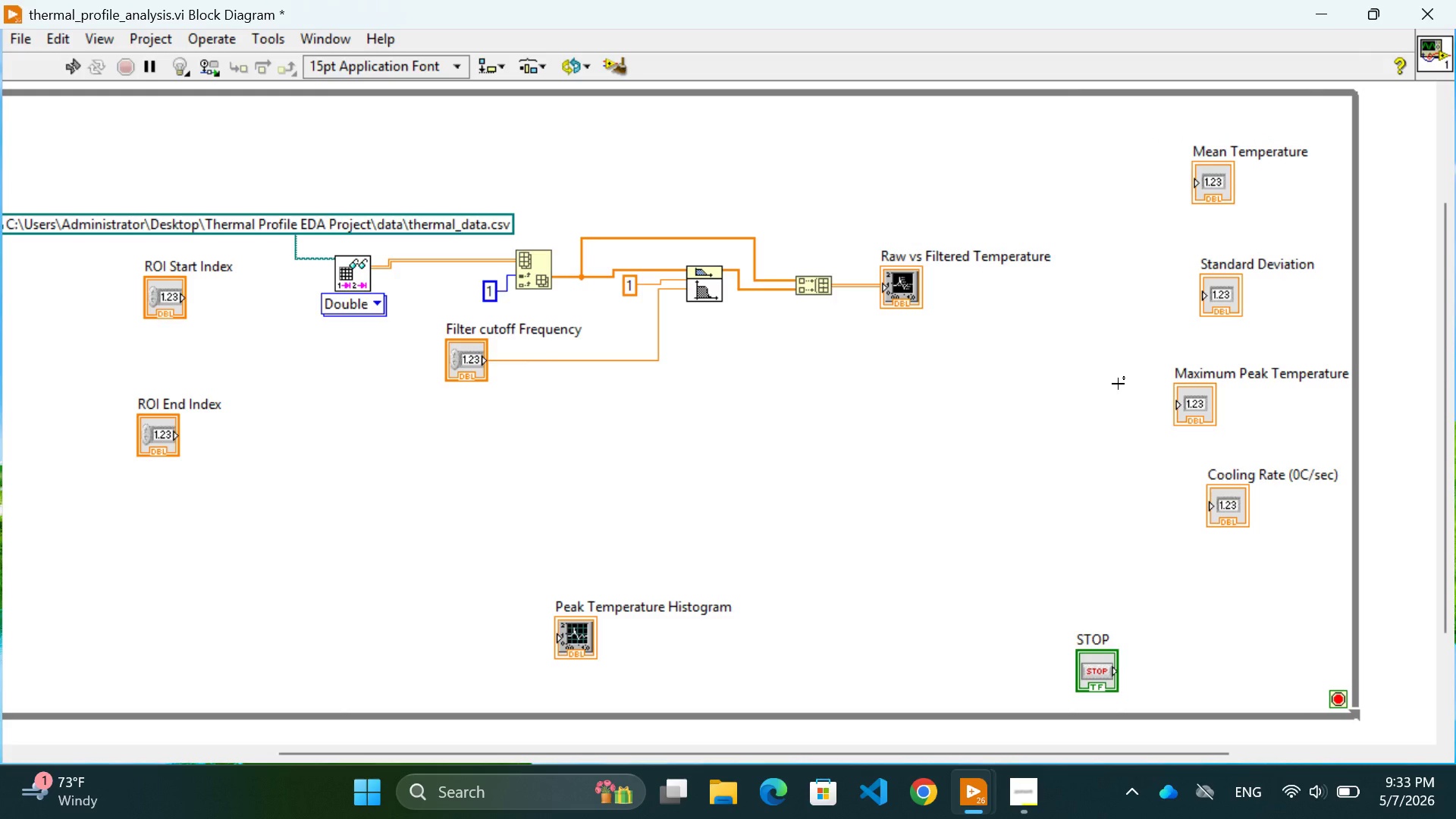 
mouse_move([904, 483])
 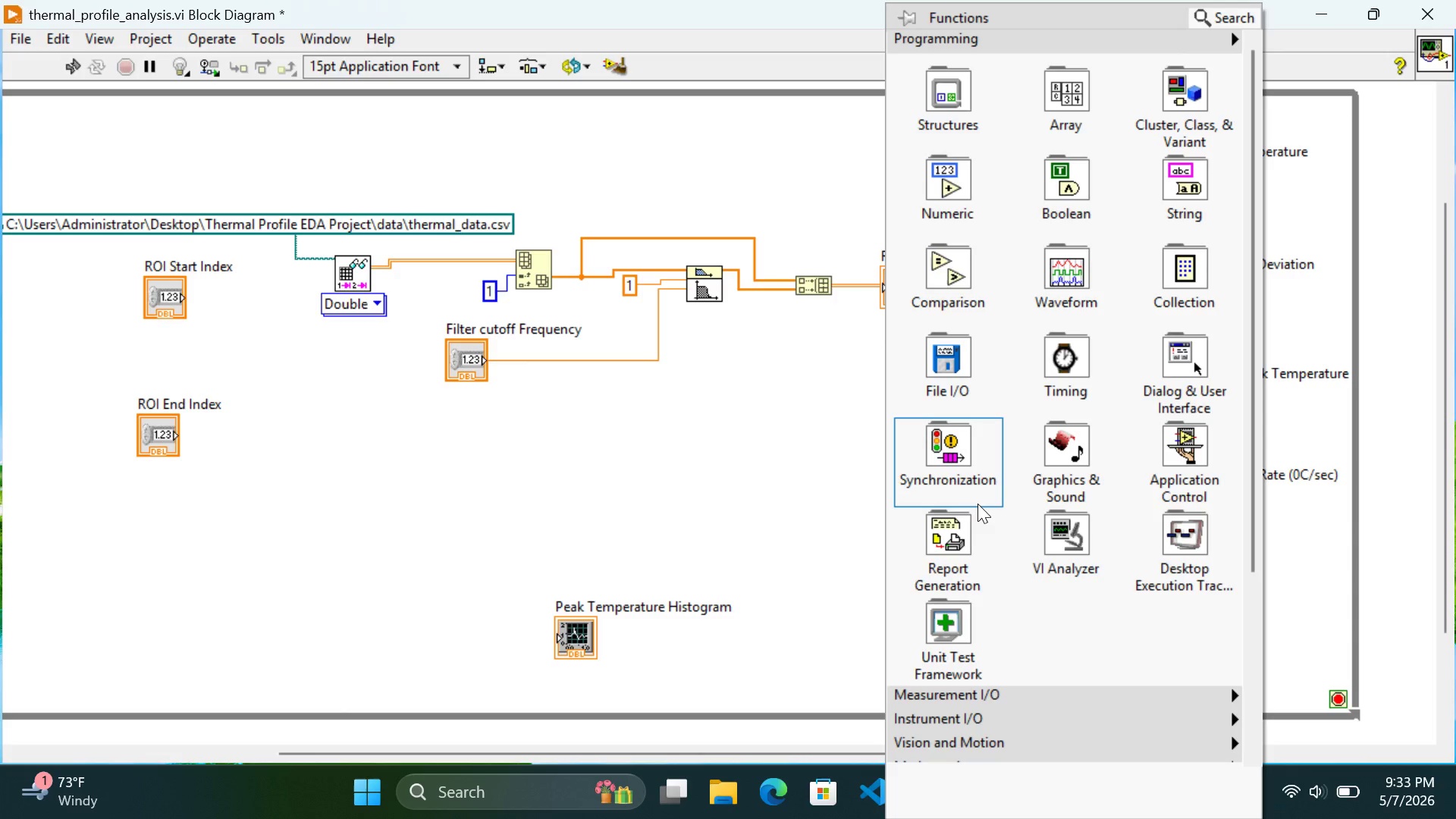 
scroll: coordinate [977, 504], scroll_direction: down, amount: 6.0
 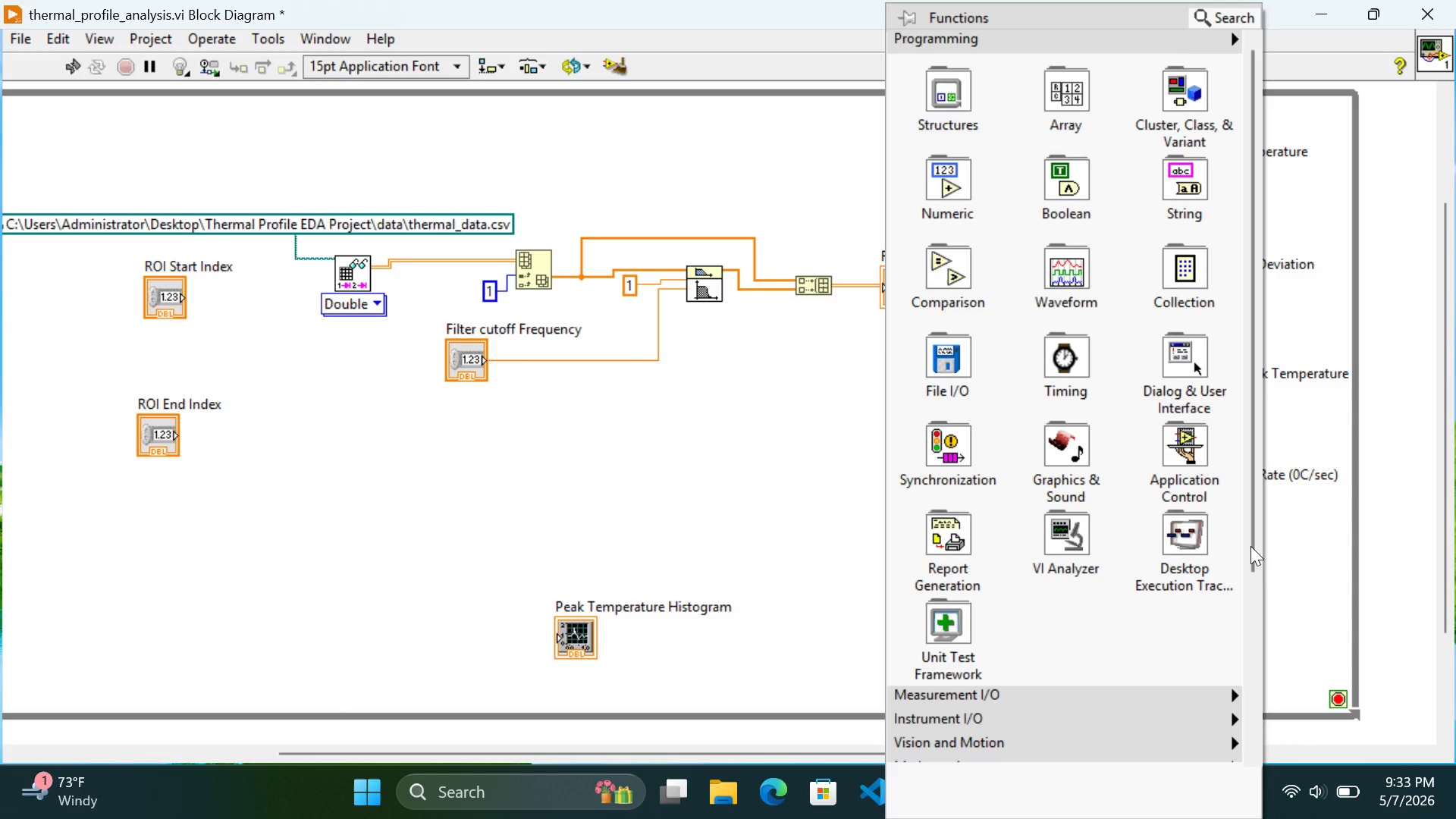 
left_click_drag(start_coordinate=[1250, 546], to_coordinate=[1250, 703])
 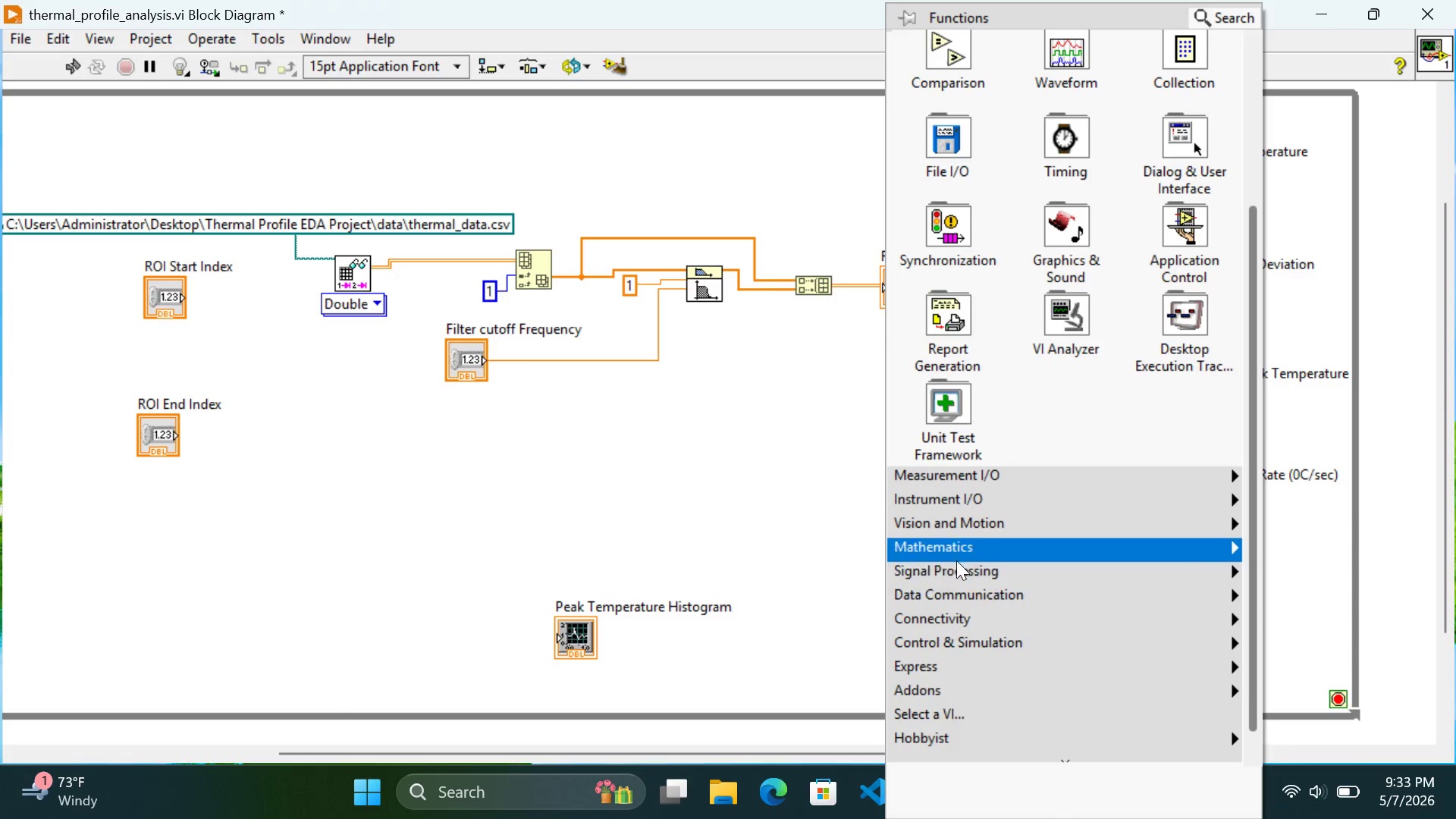 
mouse_move([915, 558])
 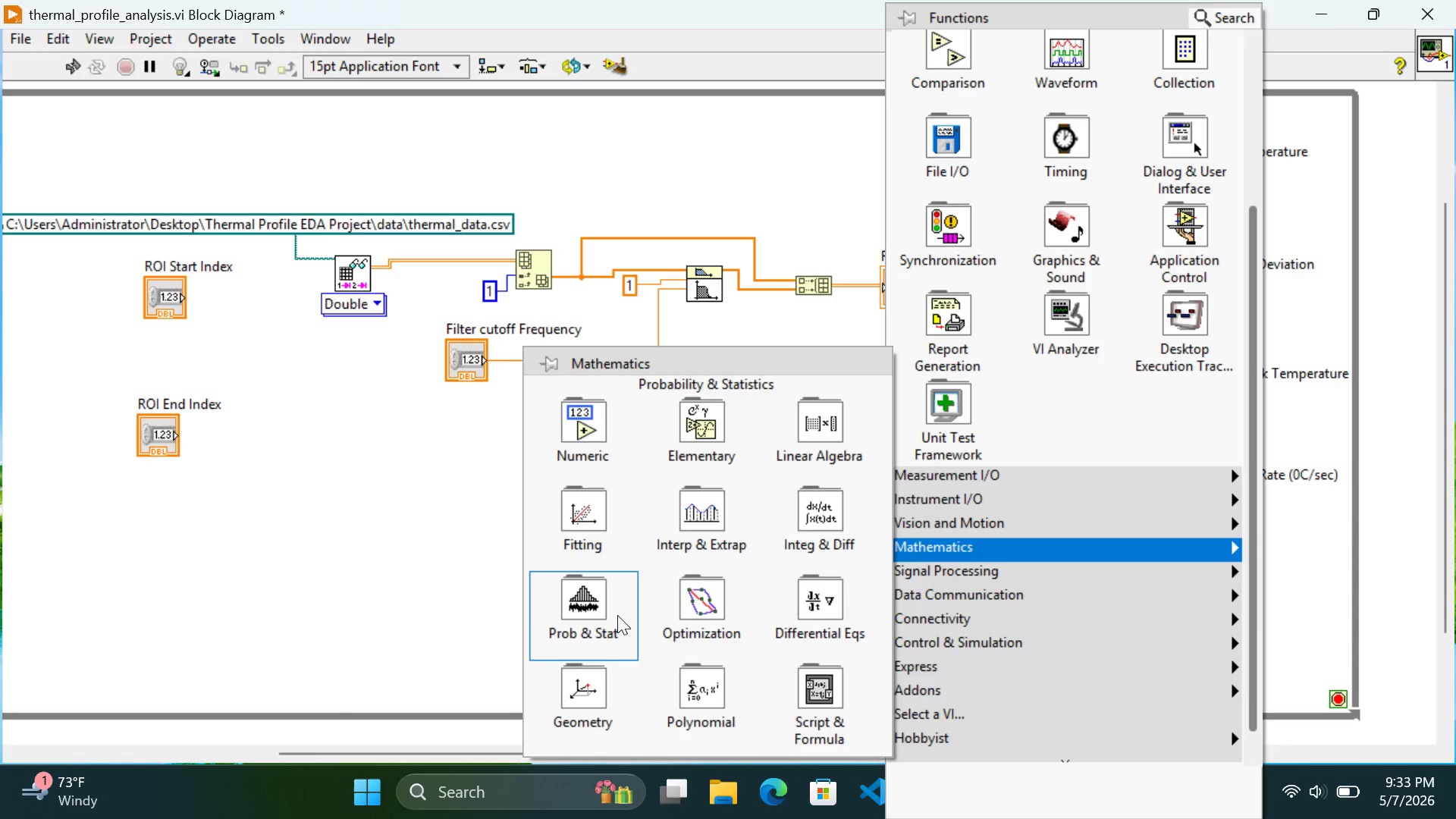 
mouse_move([576, 609])
 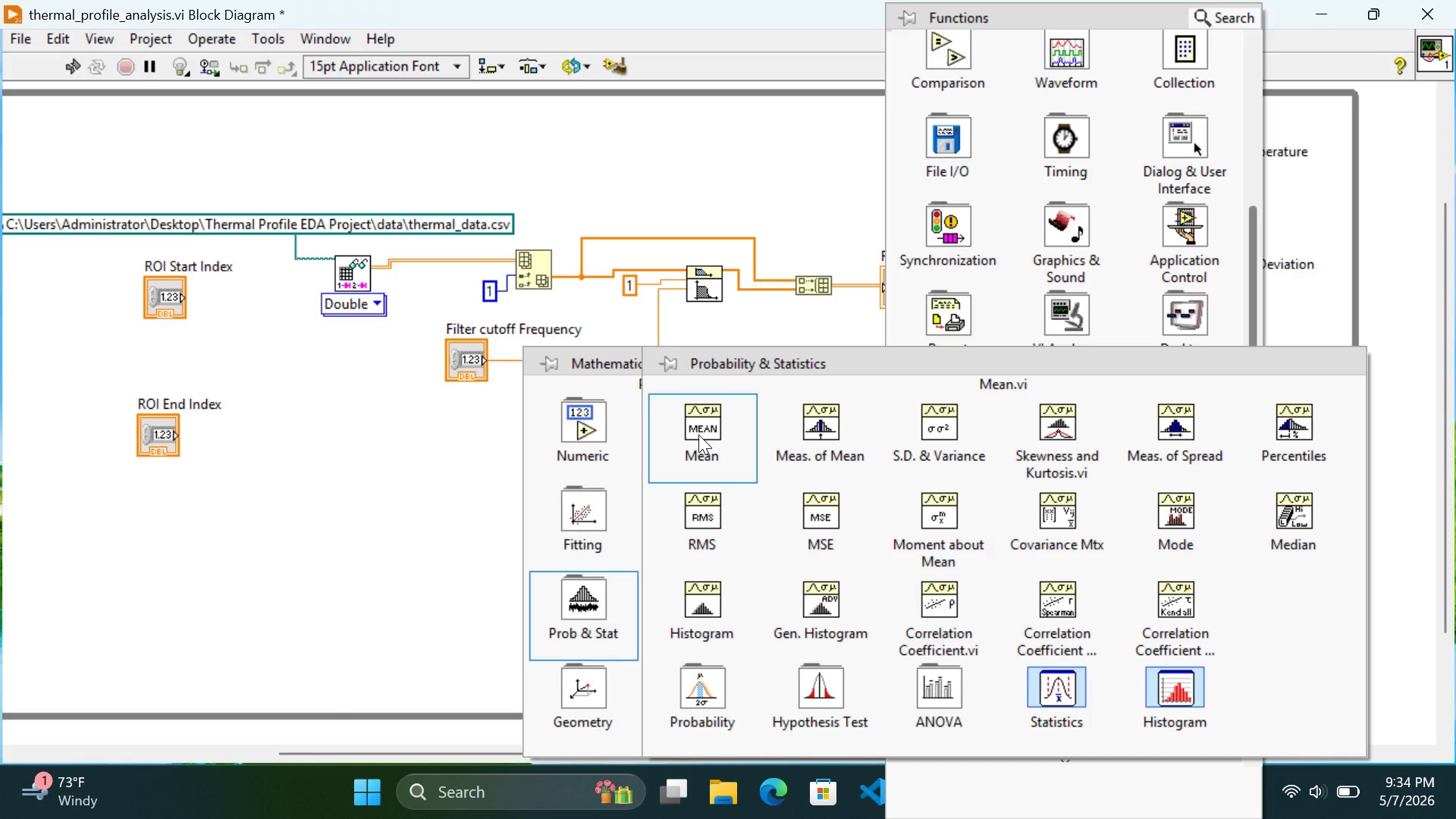 
left_click([698, 435])
 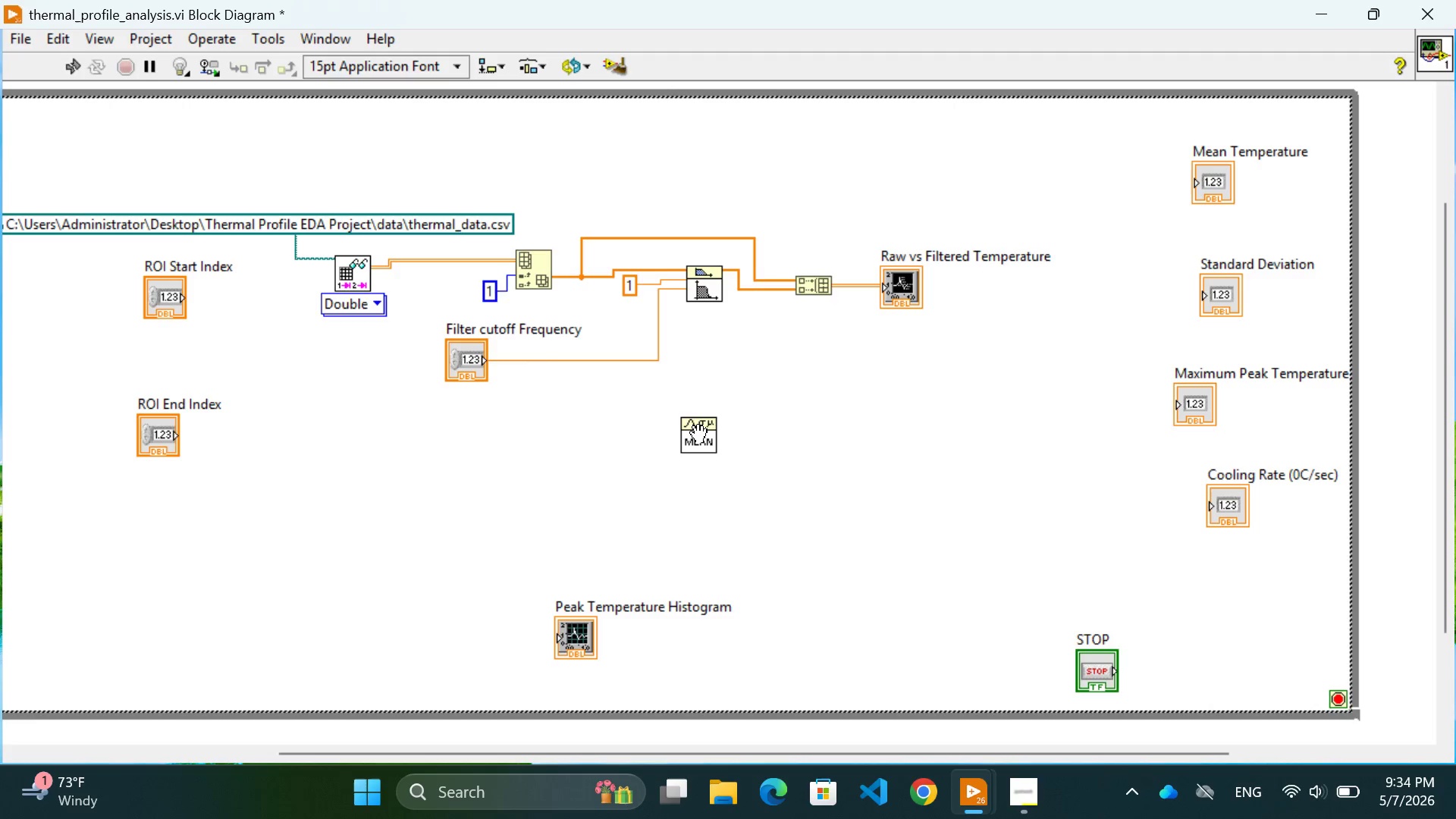 
wait(6.59)
 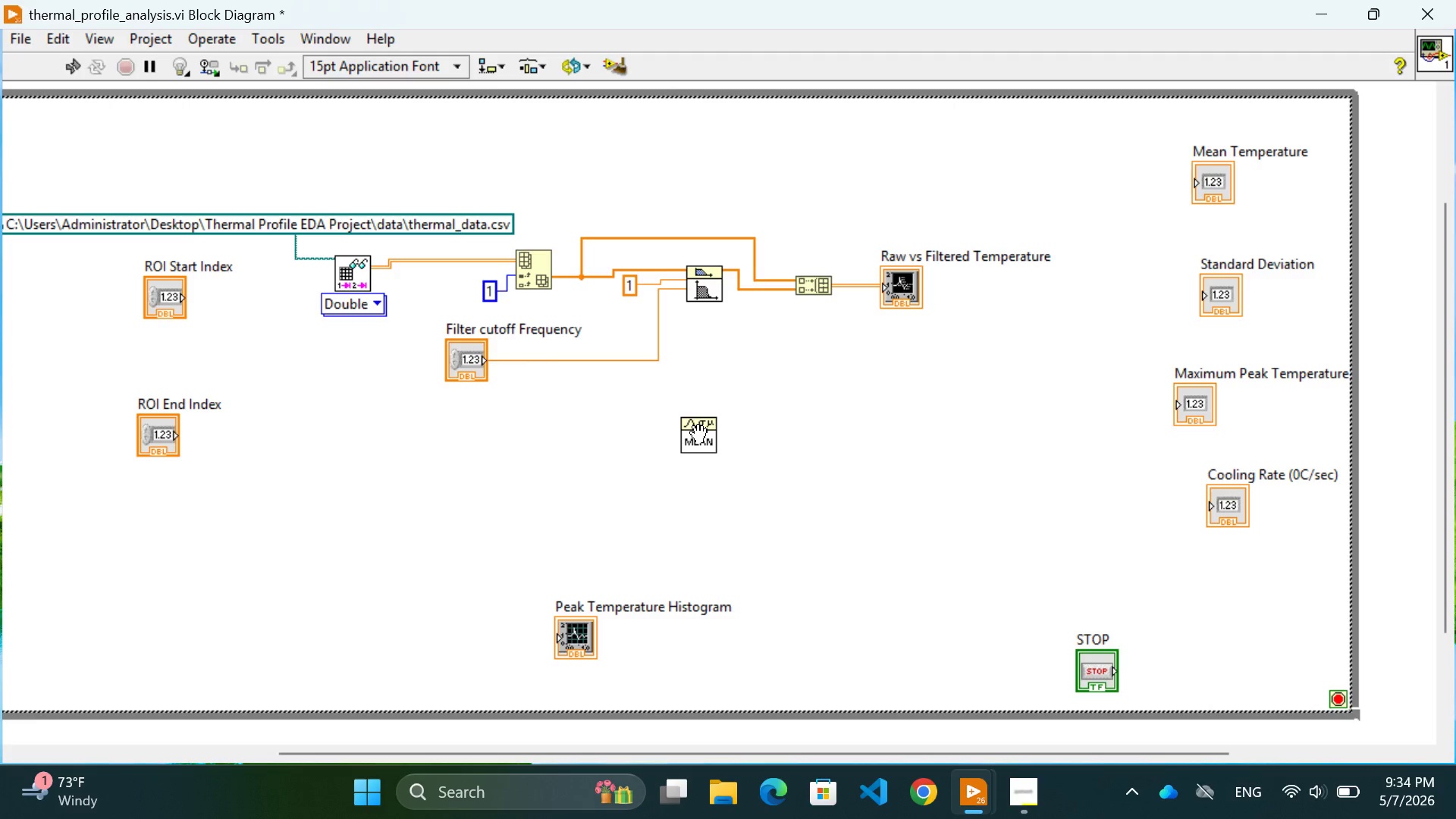 
left_click([1044, 305])
 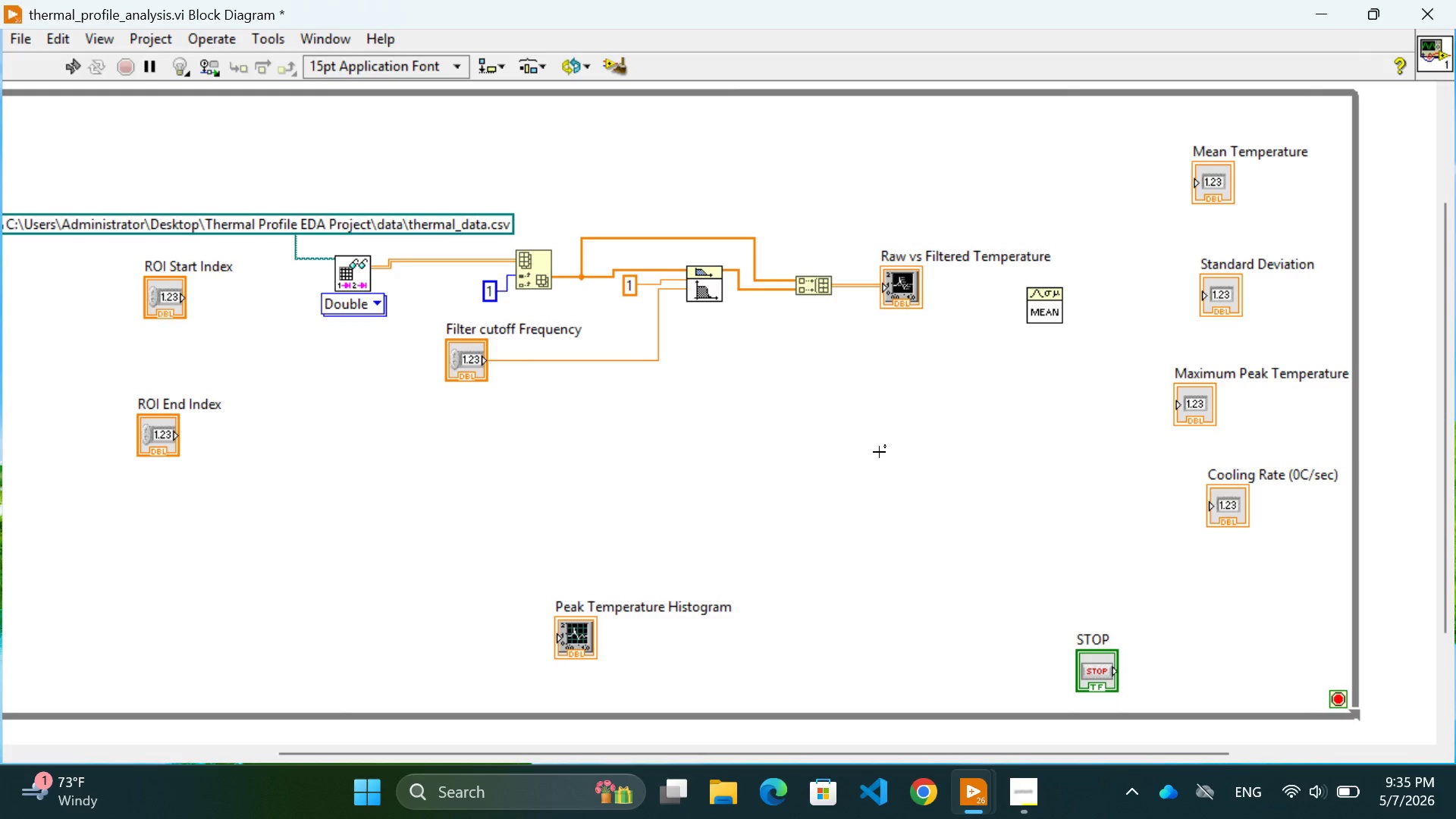 
wait(65.59)
 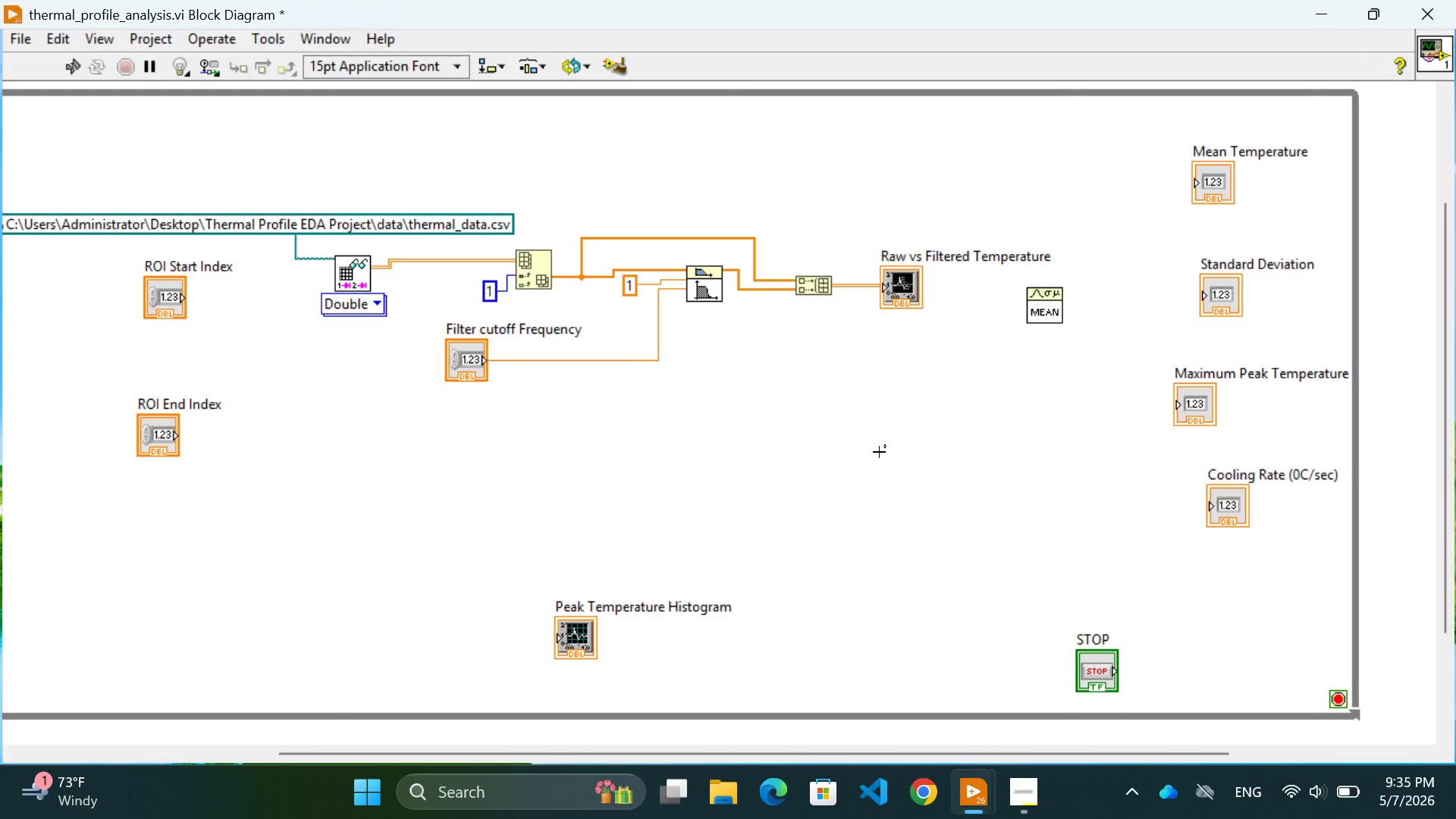 
left_click([863, 406])
 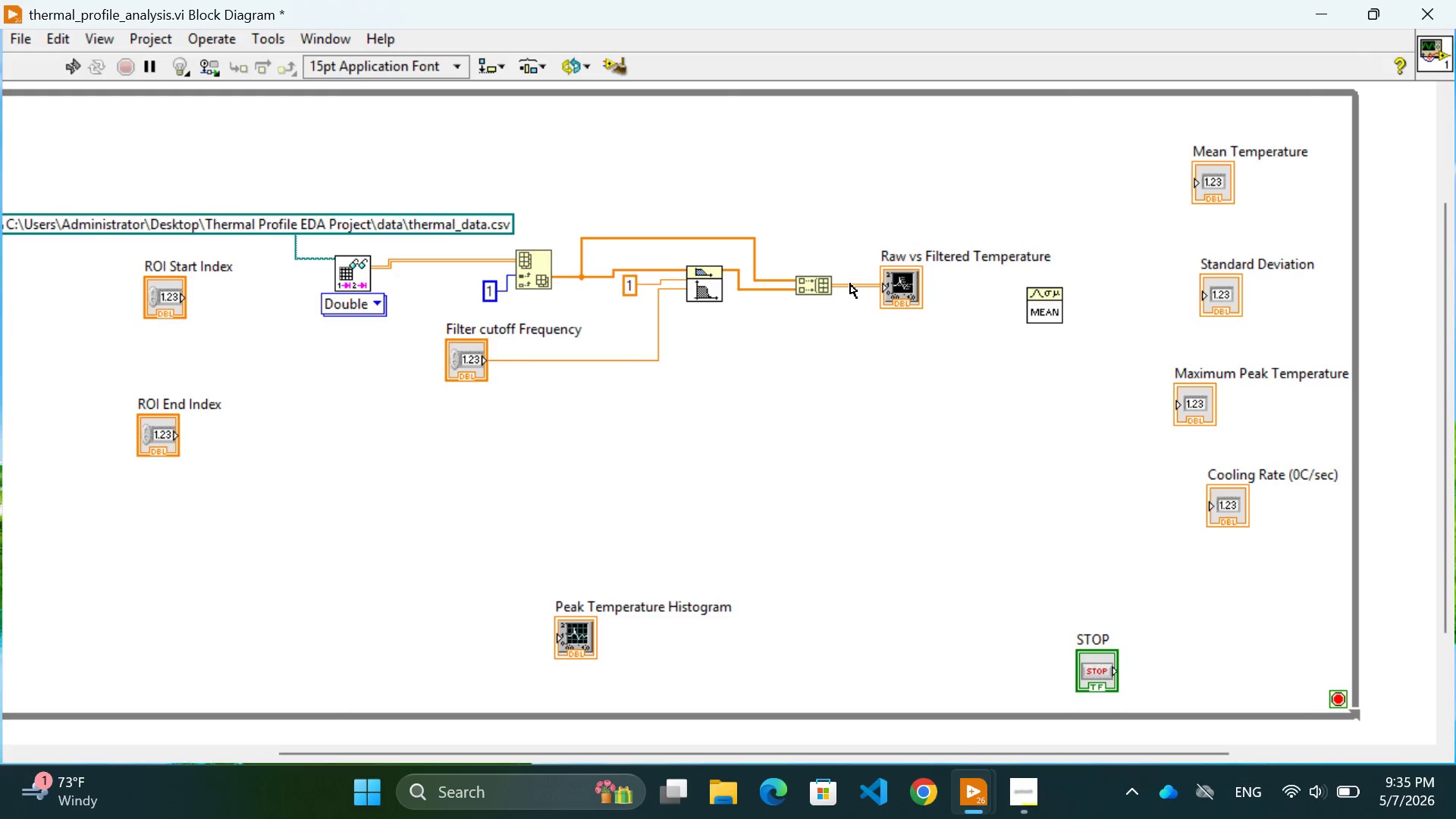 
wait(7.7)
 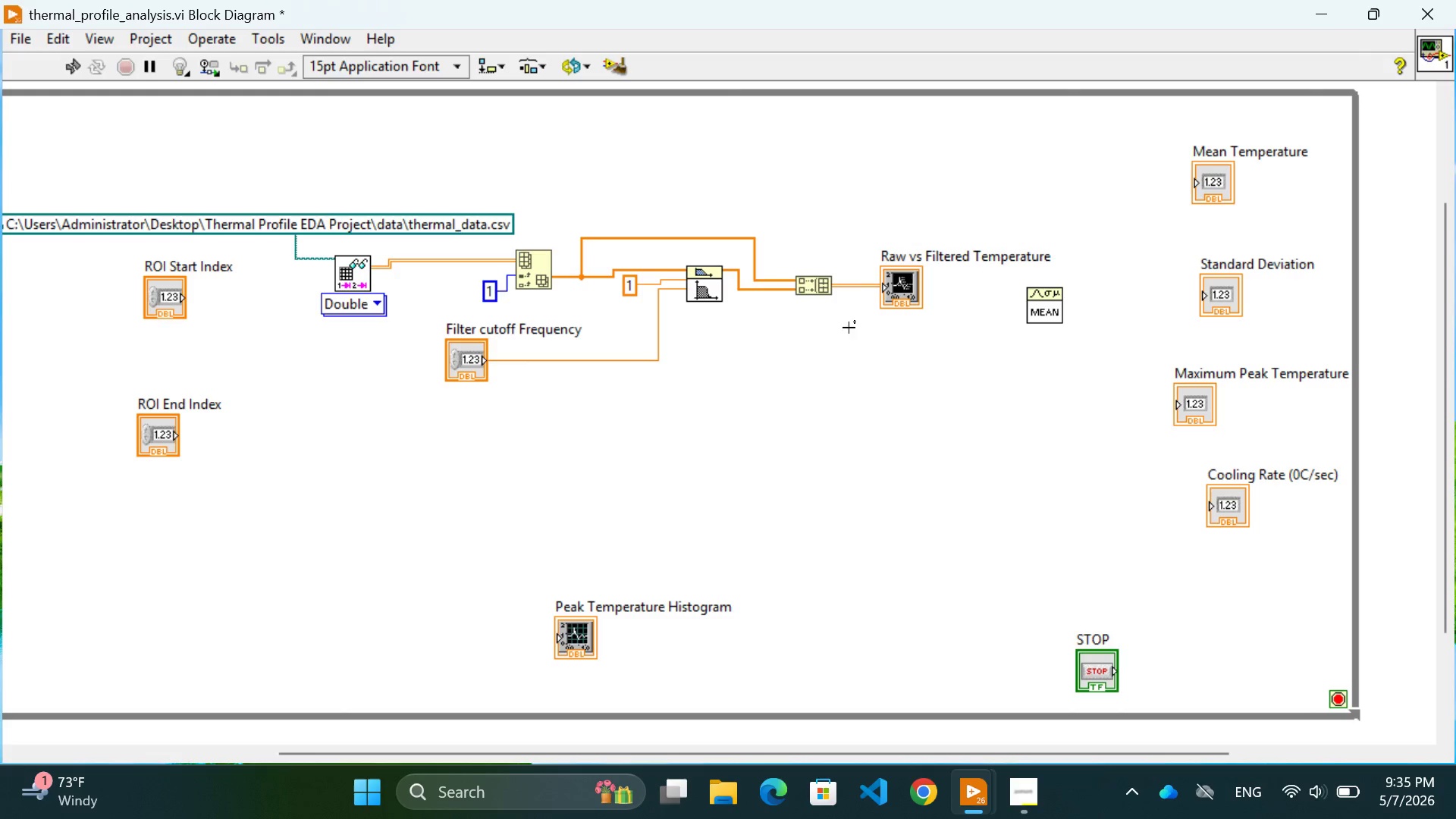 
left_click([846, 394])
 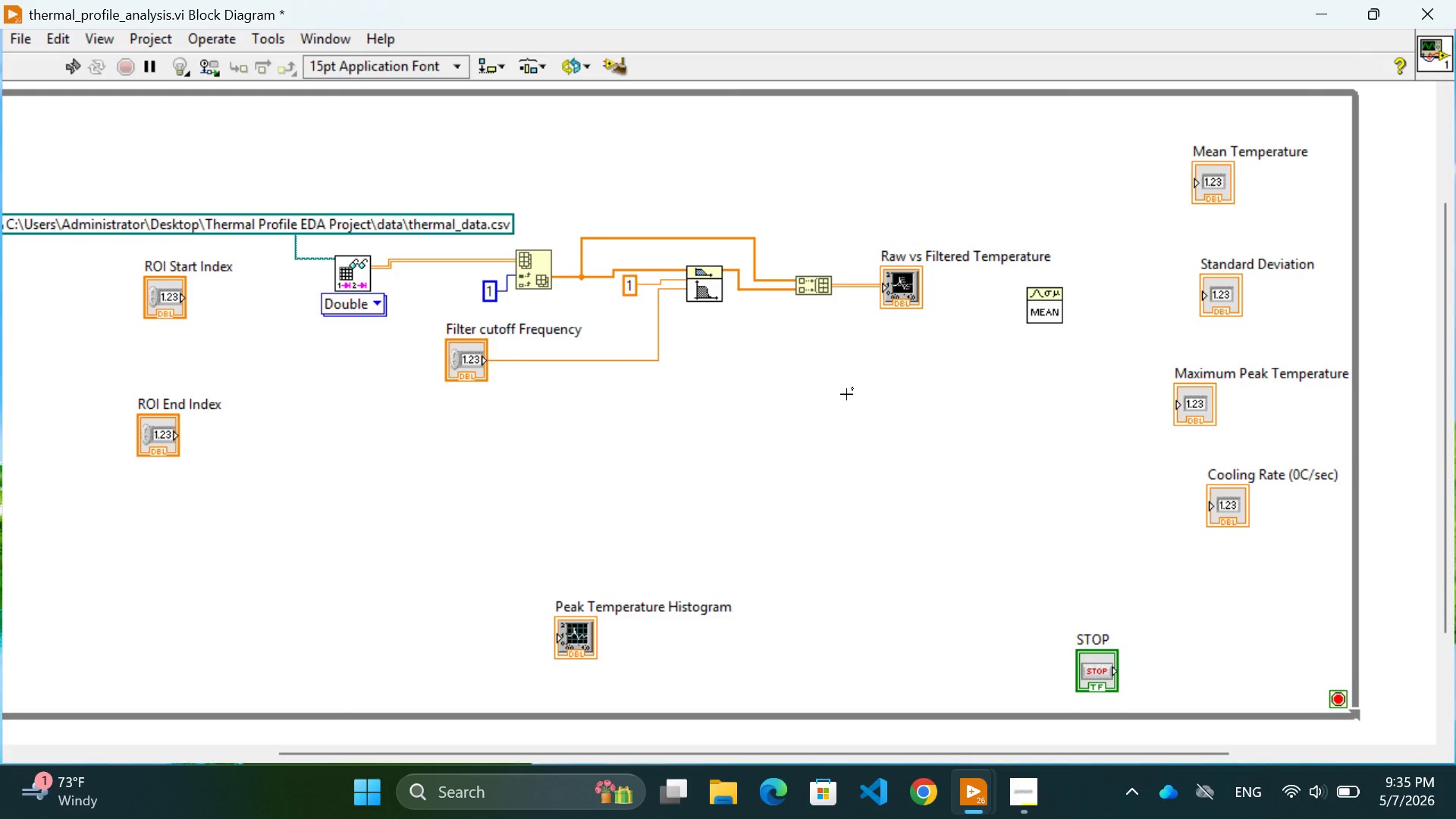 
wait(41.14)
 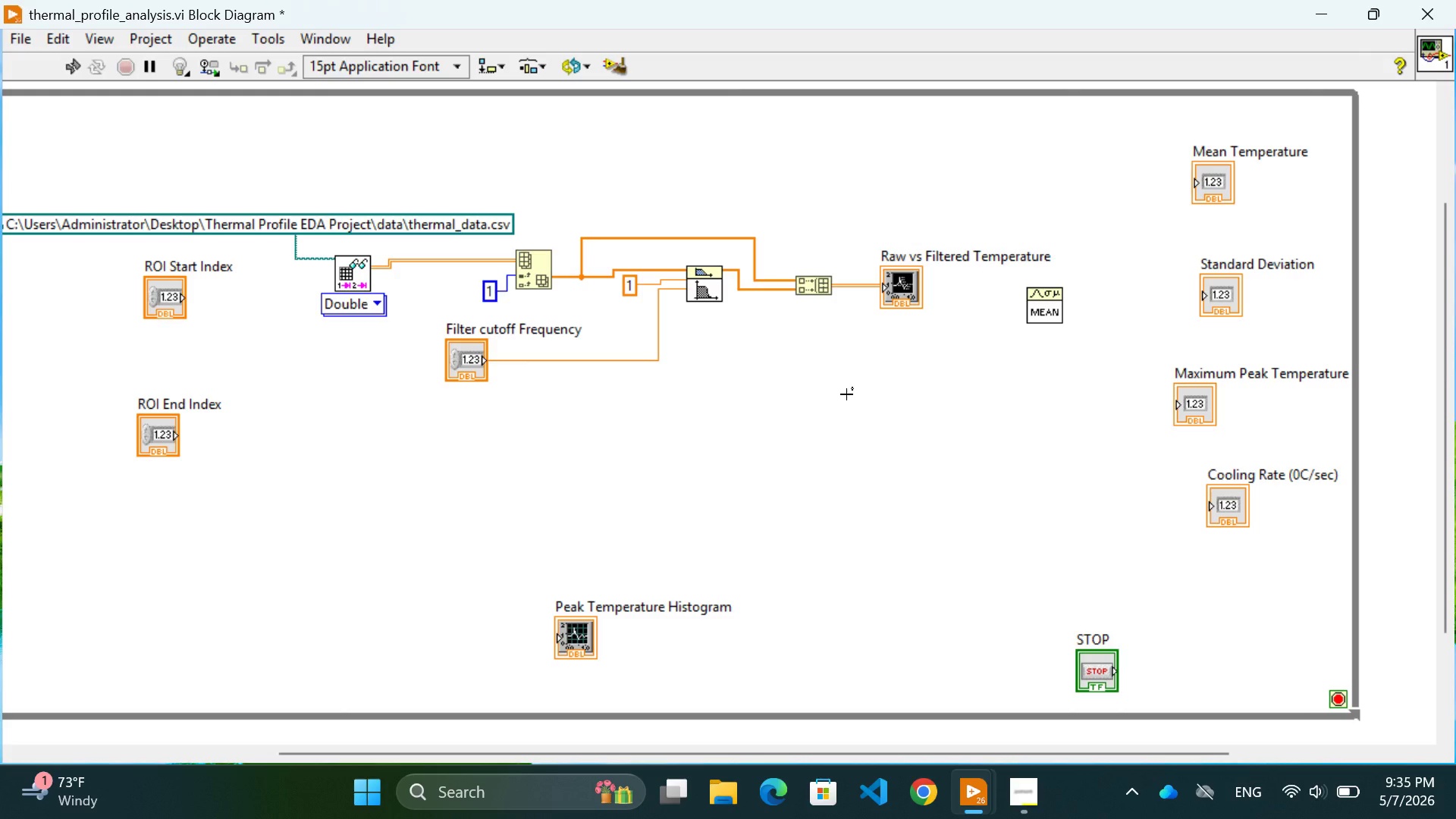 
left_click([874, 494])
 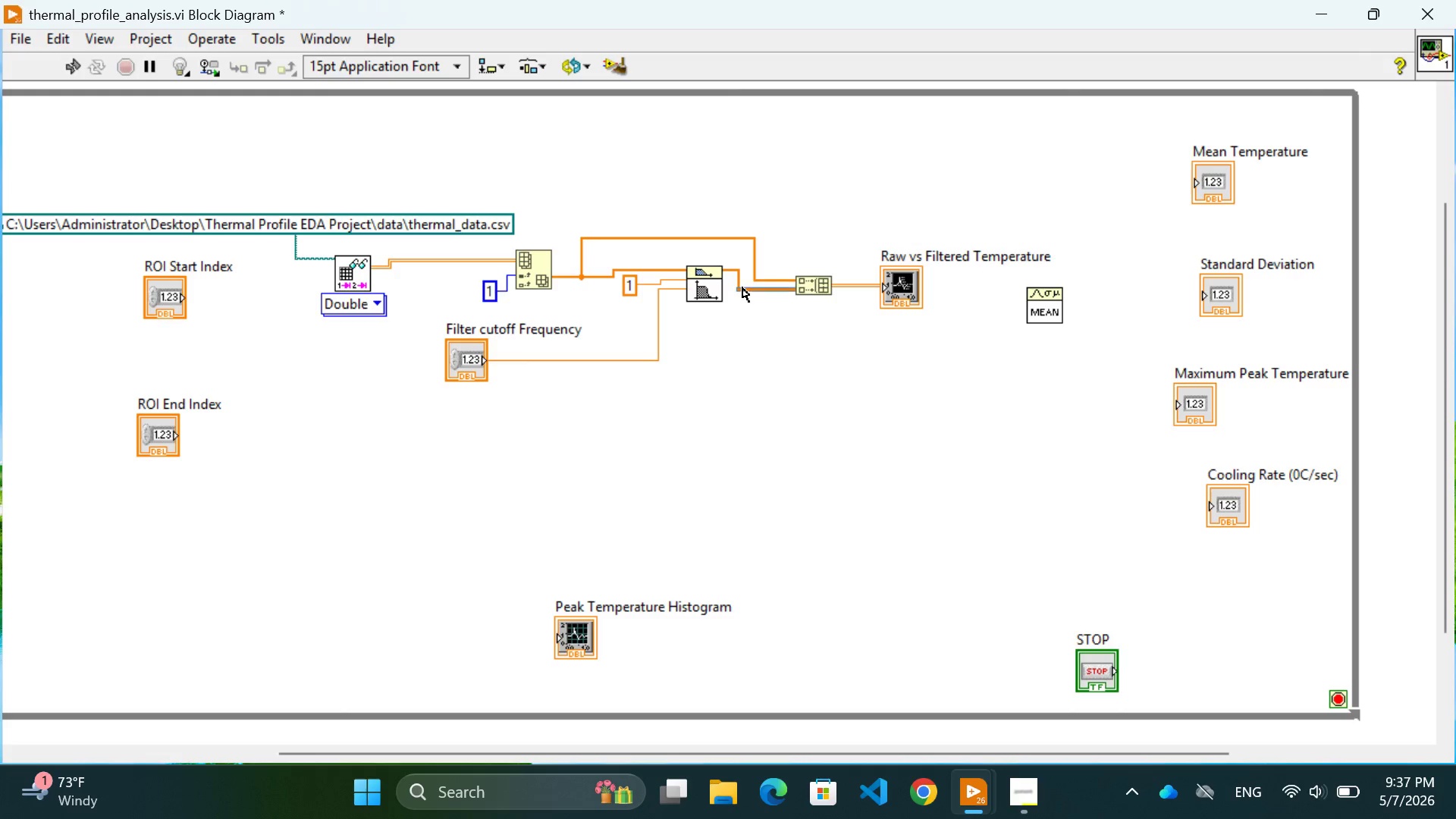 
wait(74.12)
 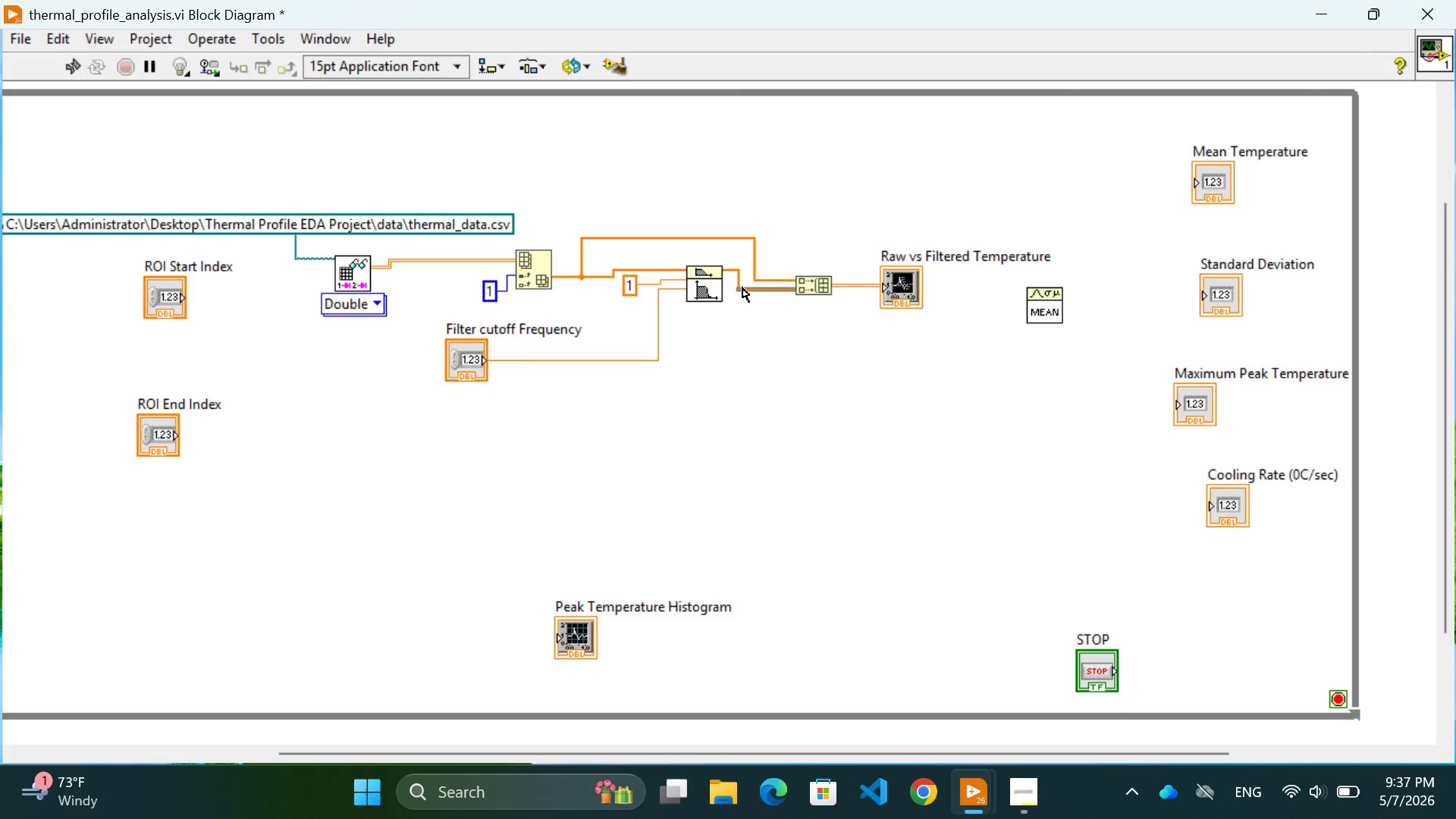 
left_click_drag(start_coordinate=[1040, 306], to_coordinate=[887, 374])
 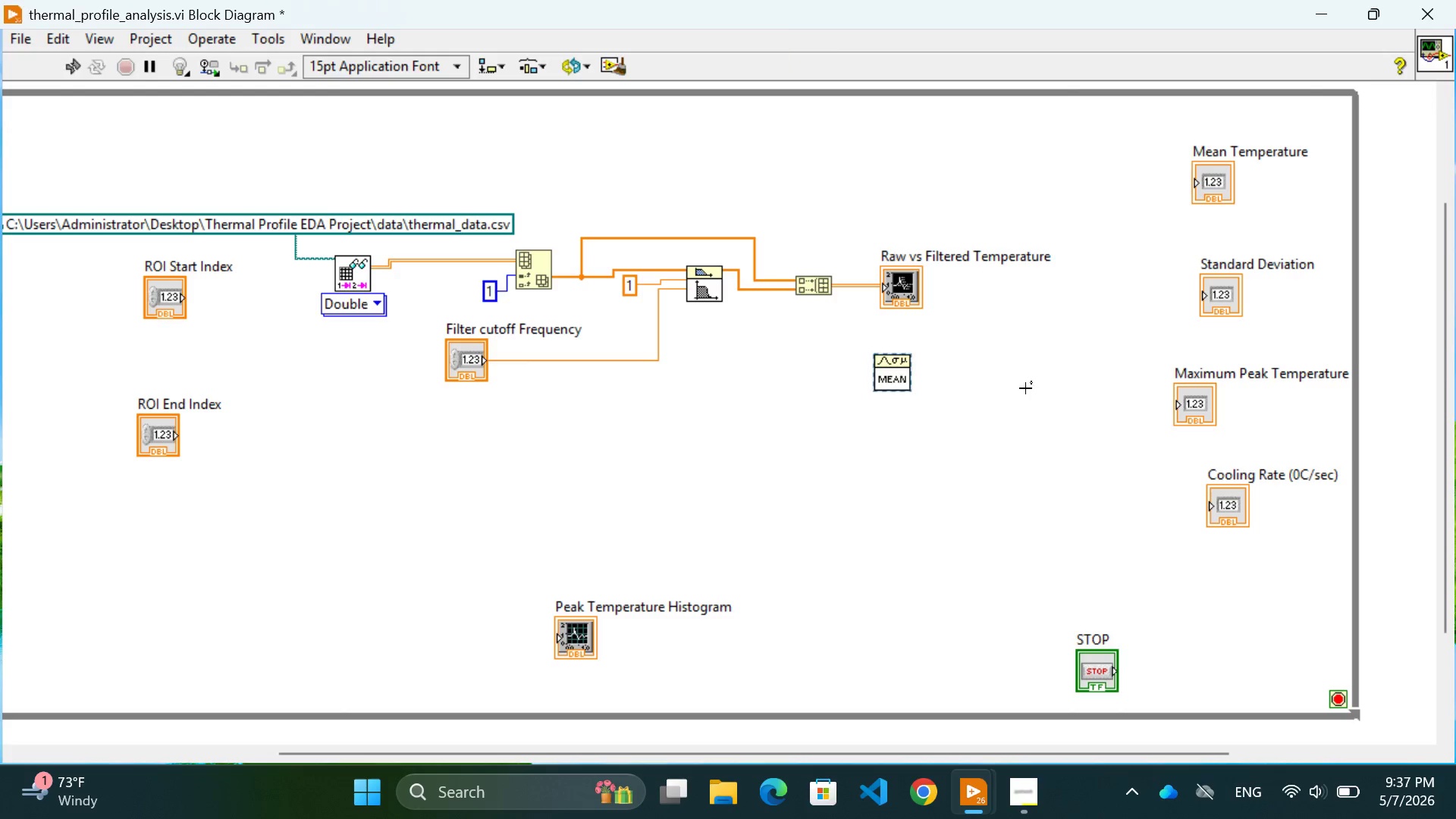 
left_click([1025, 388])
 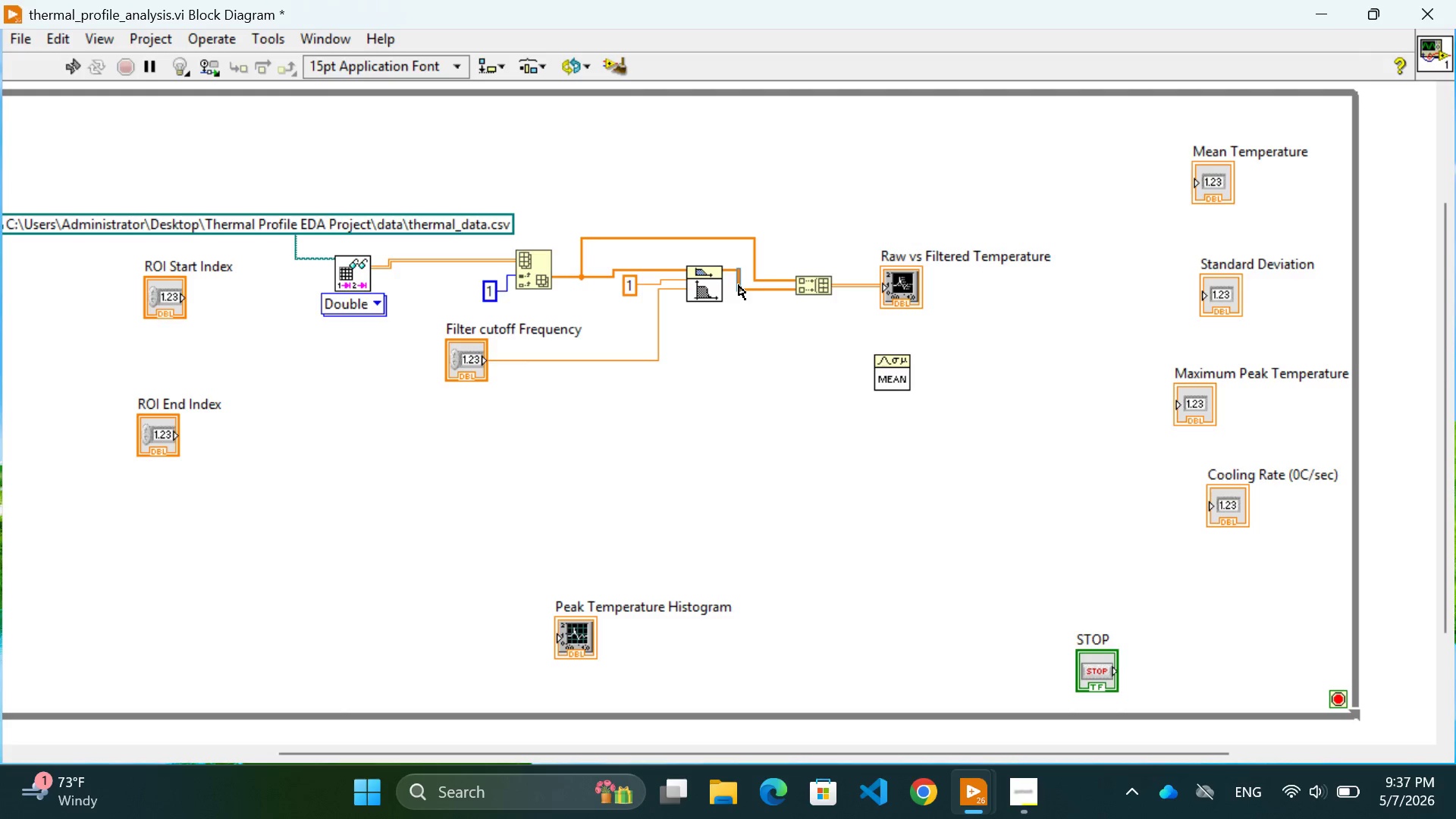 
wait(6.48)
 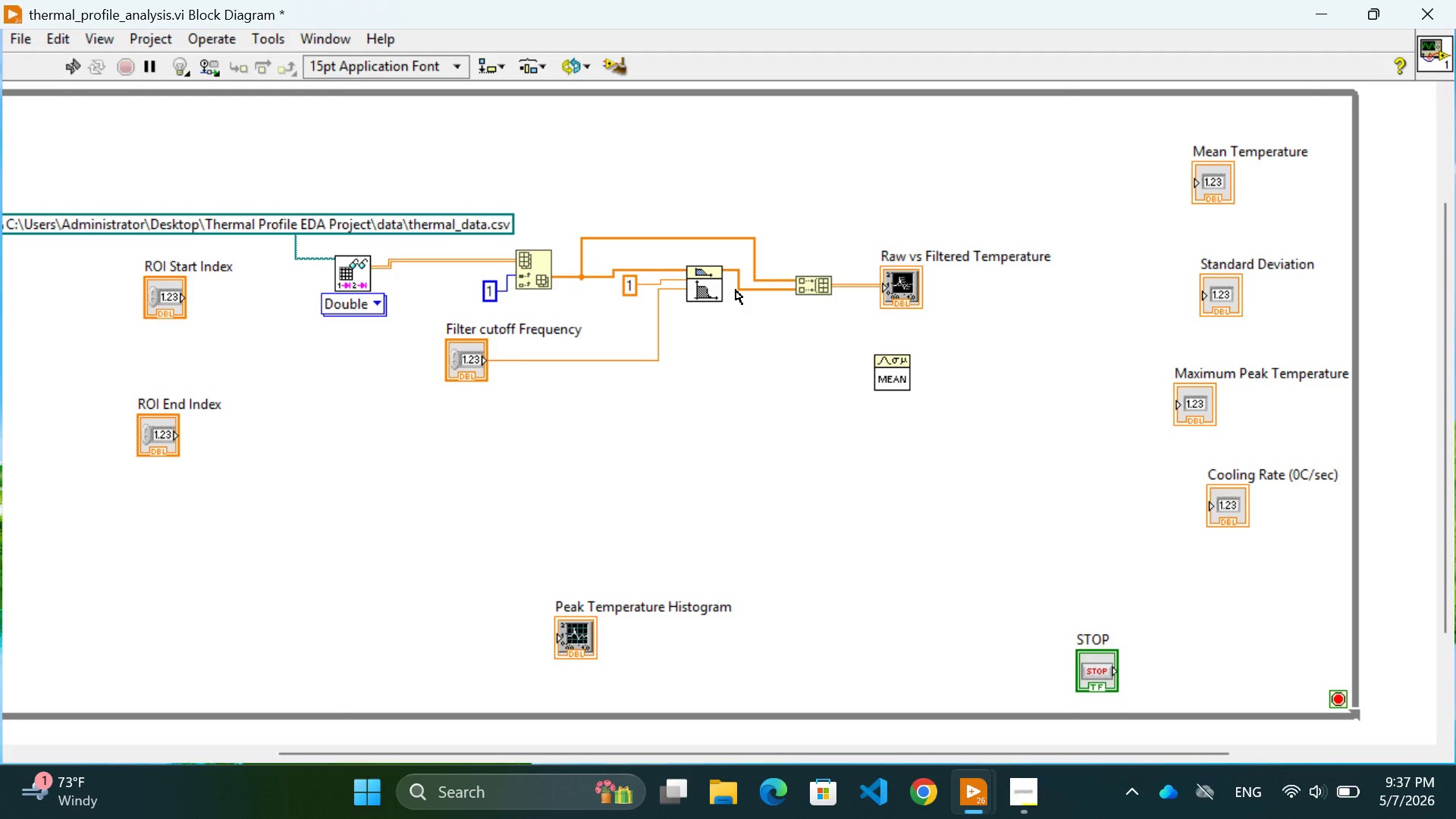 
left_click([730, 275])
 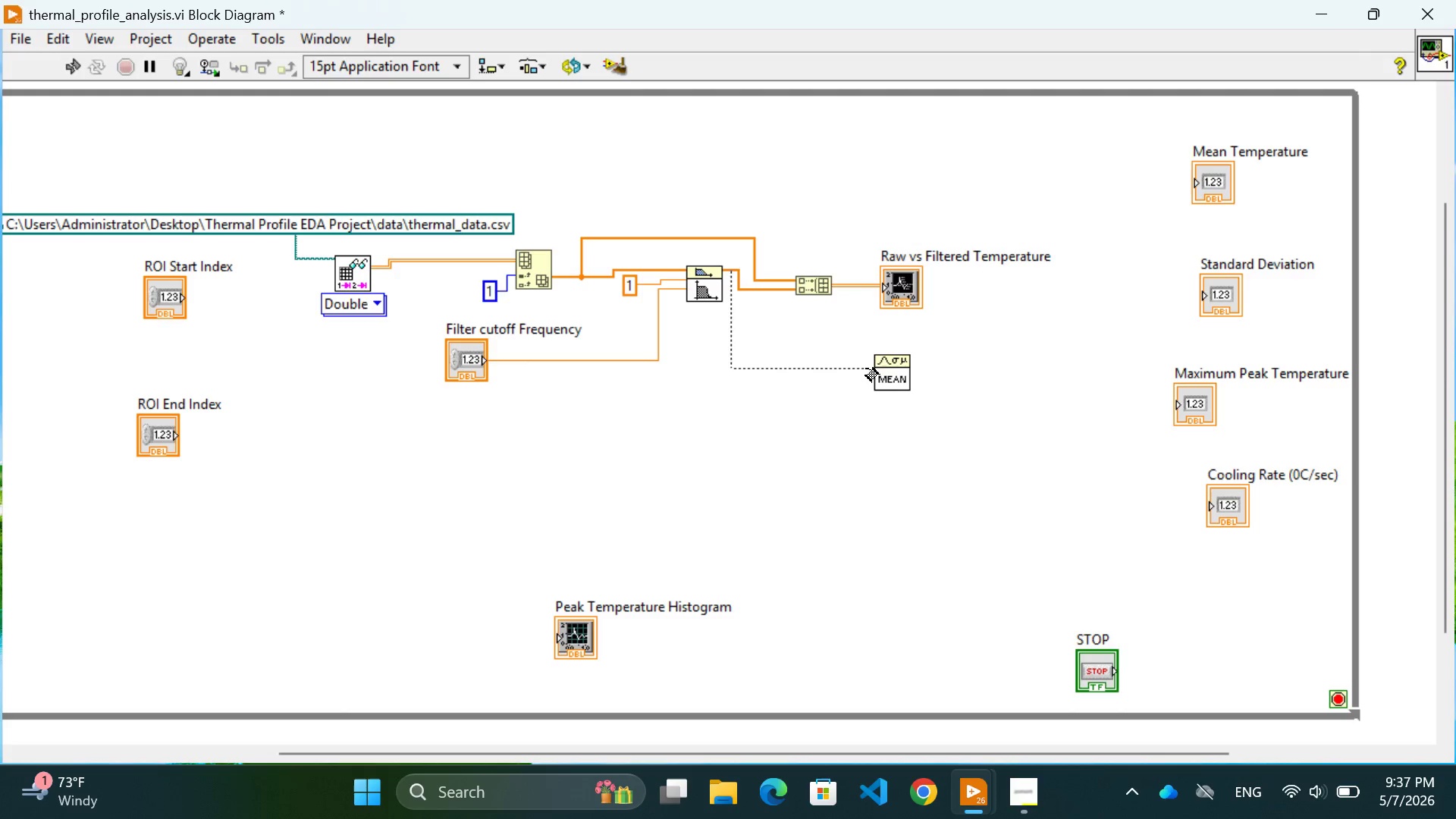 
left_click([867, 369])
 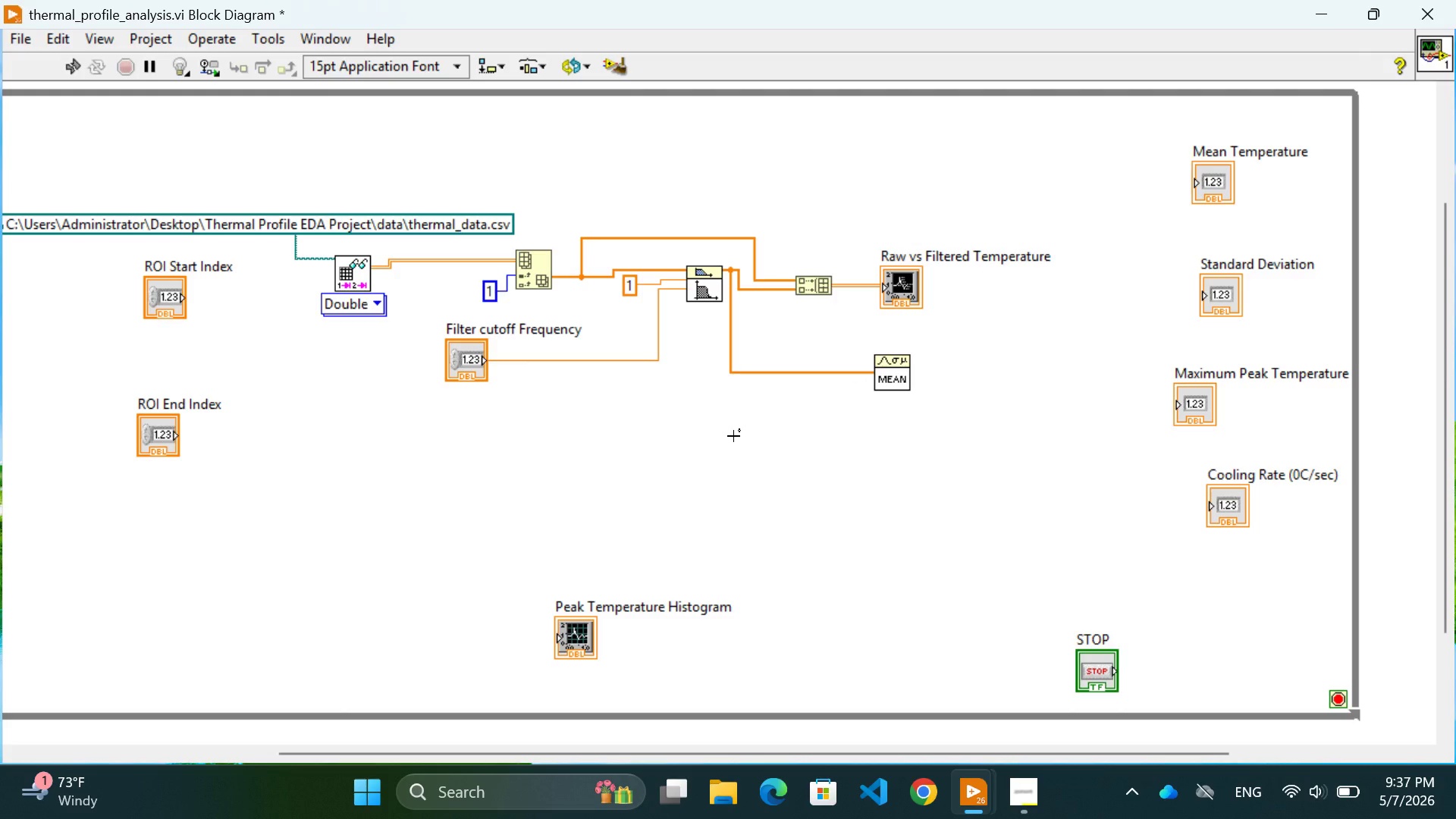 
left_click([733, 436])
 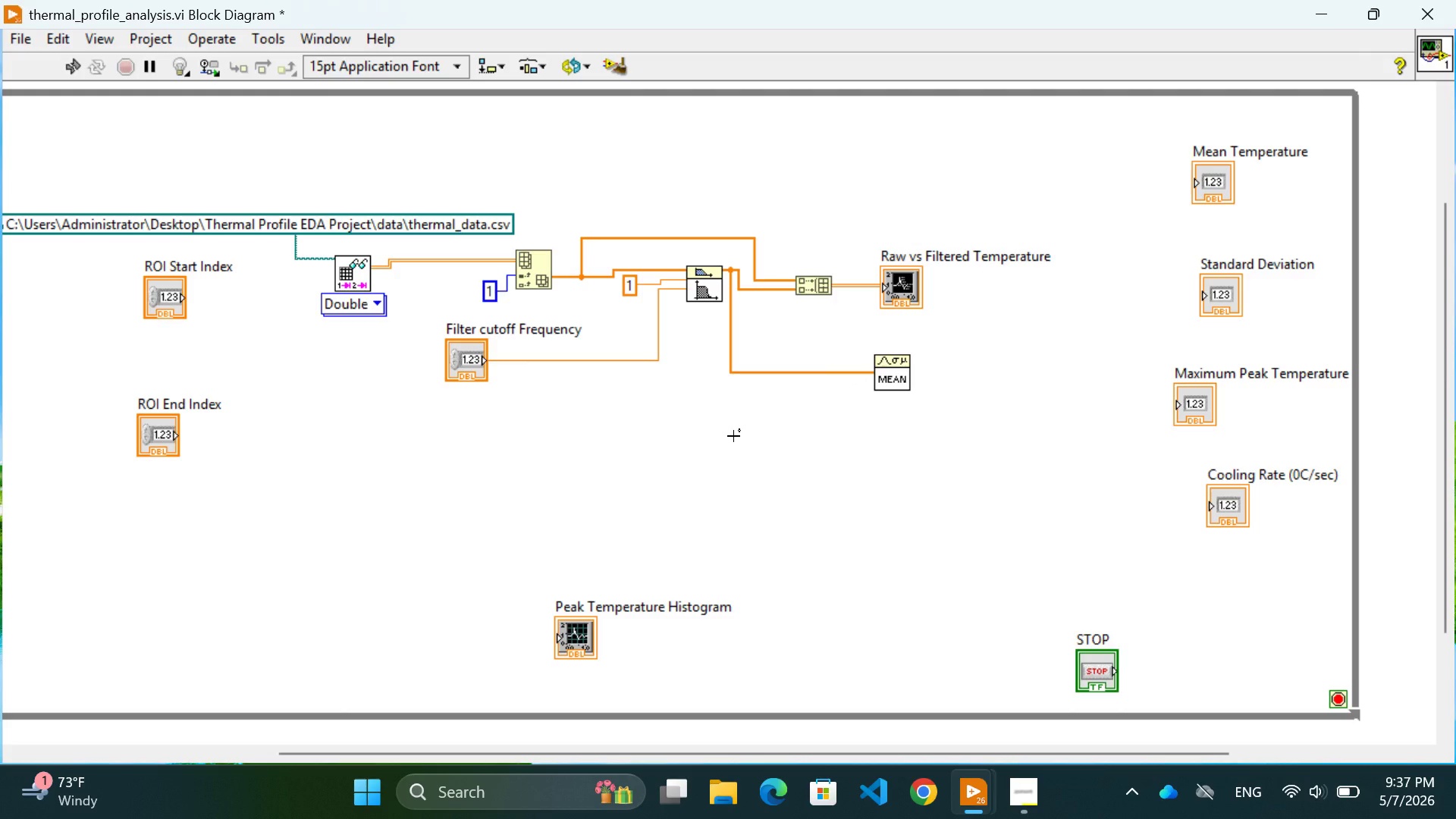 
wait(26.02)
 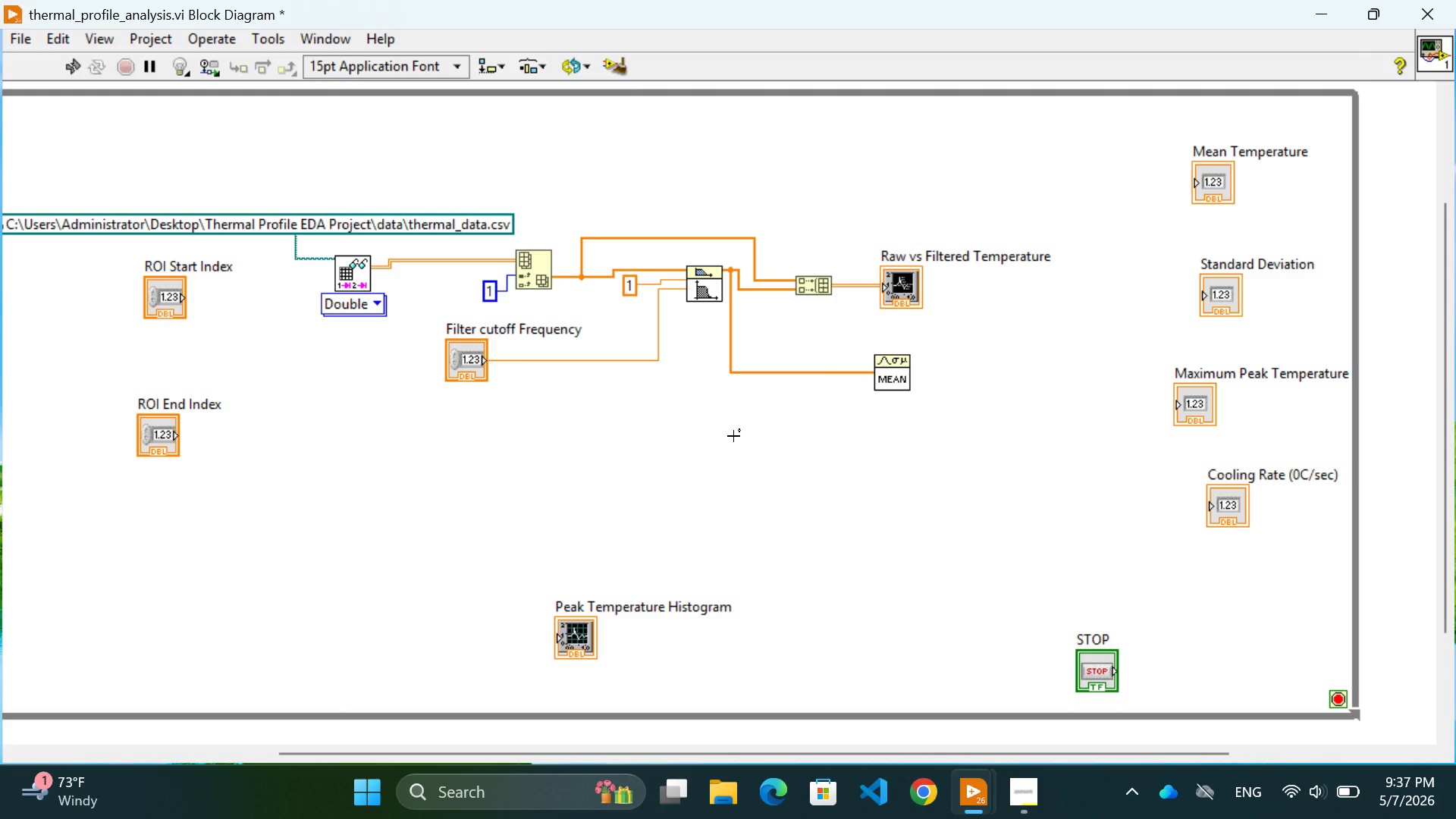 
left_click([909, 364])
 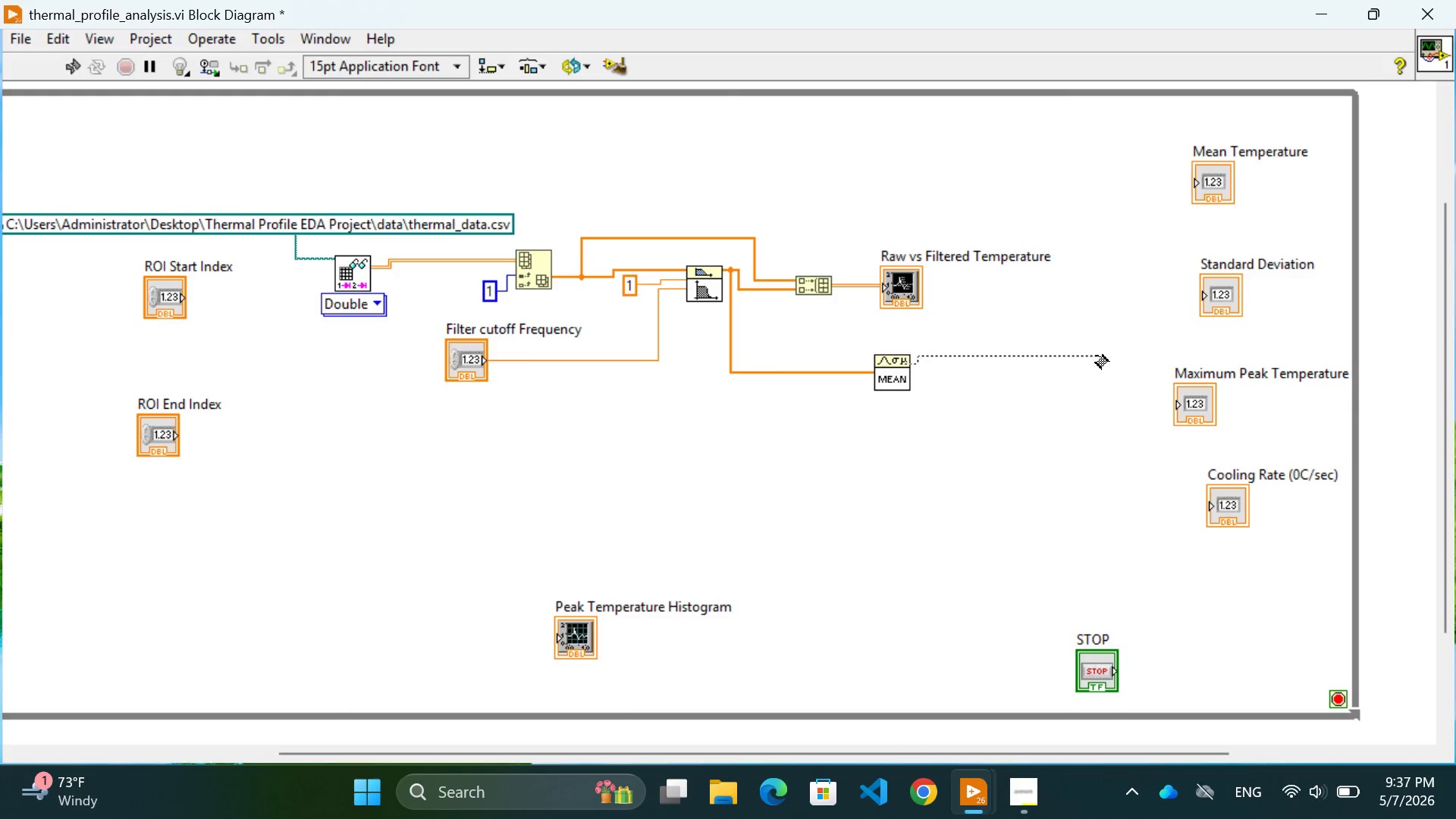 
left_click([1100, 364])
 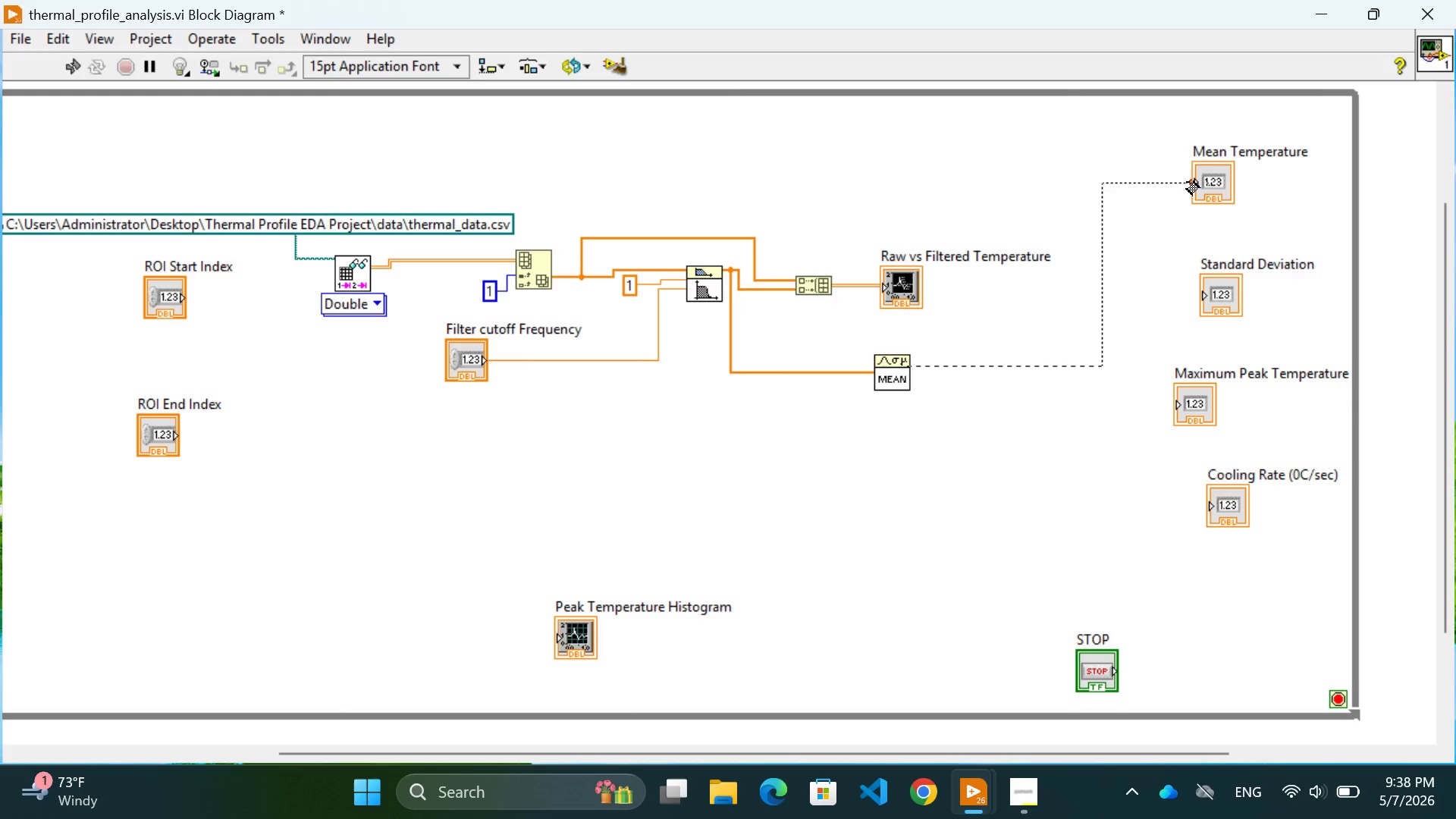 
left_click([1191, 182])
 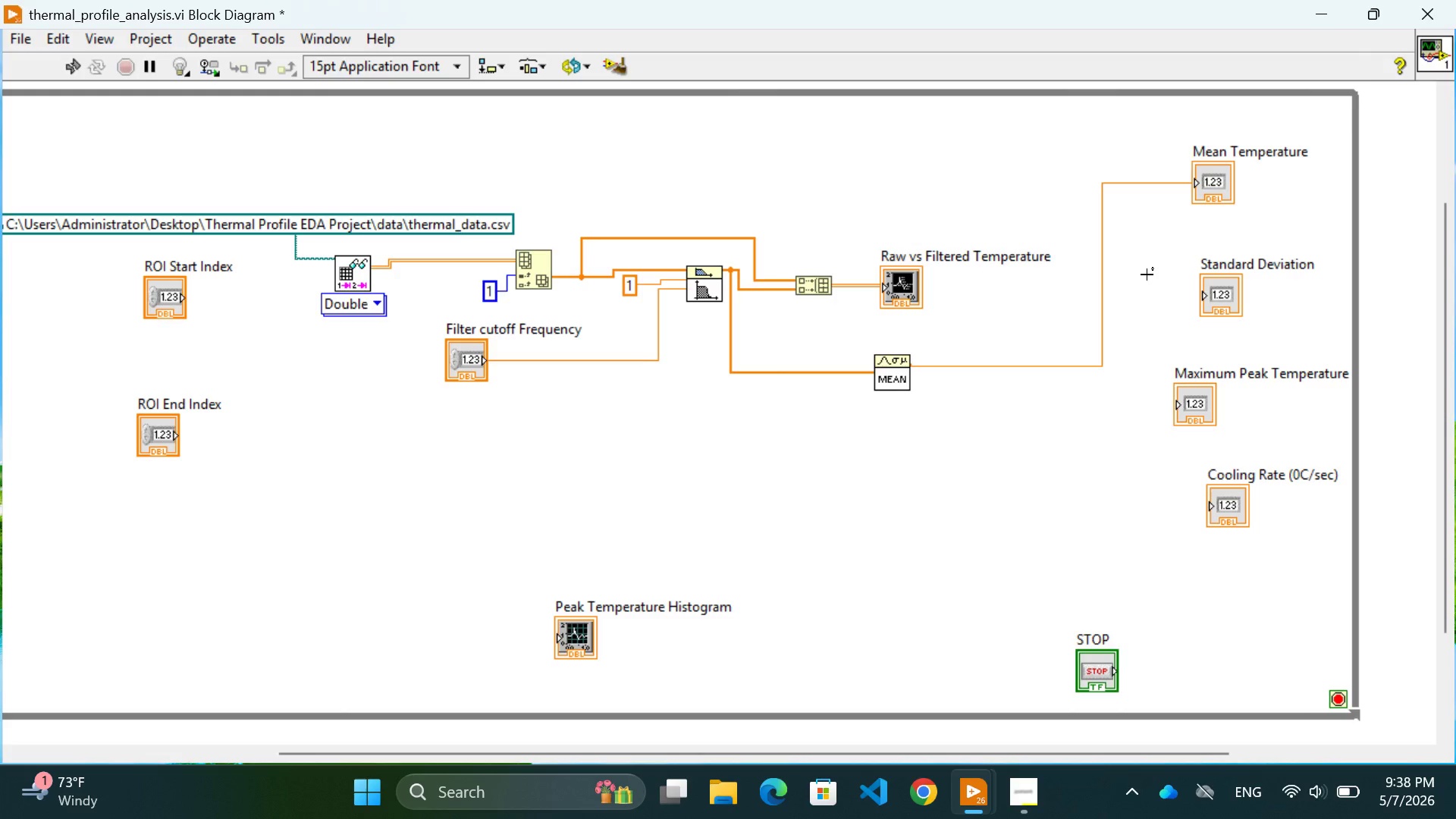 
wait(52.61)
 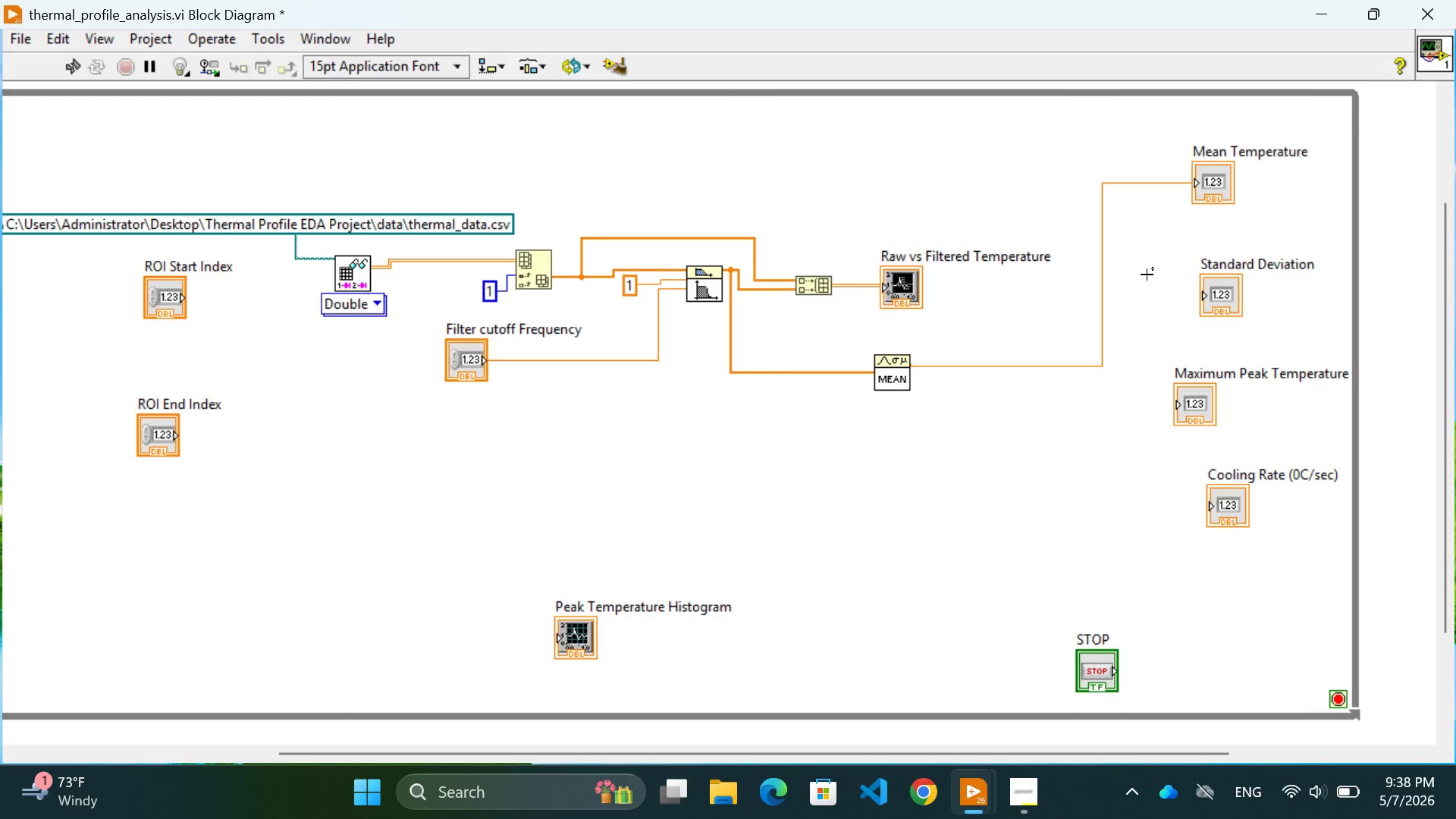 
left_click_drag(start_coordinate=[887, 370], to_coordinate=[844, 366])
 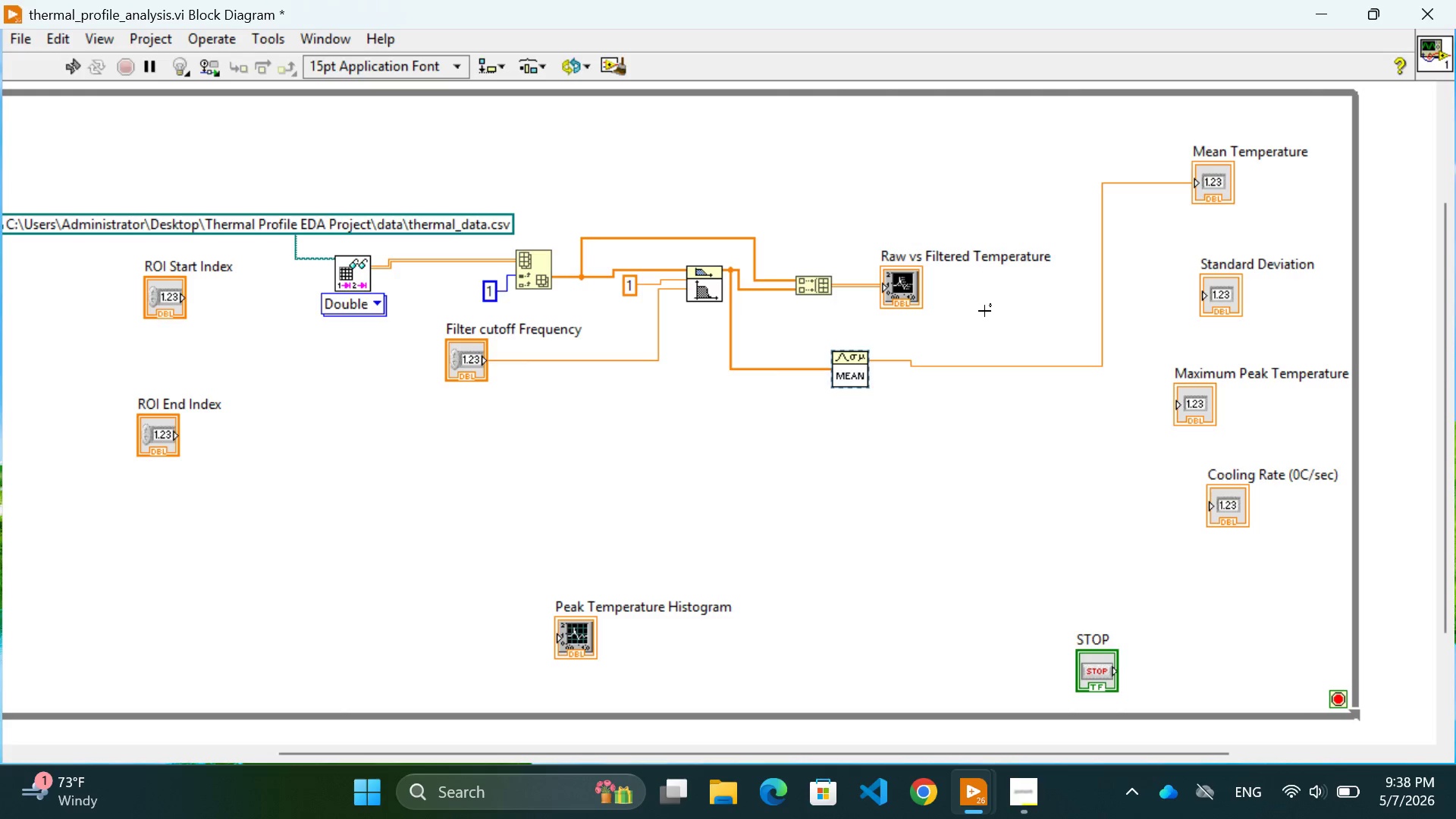 
left_click([991, 311])
 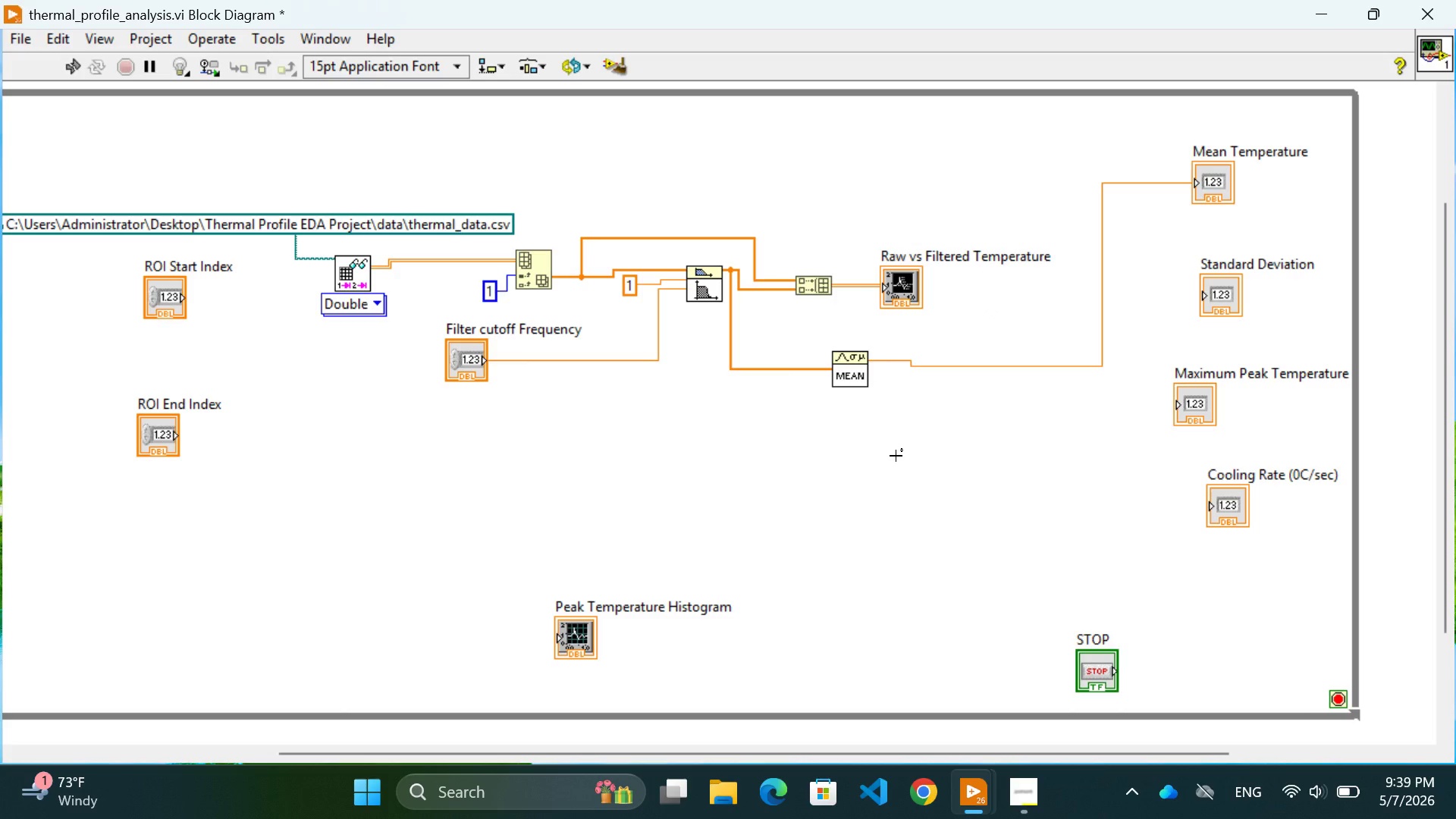 
right_click([896, 456])
 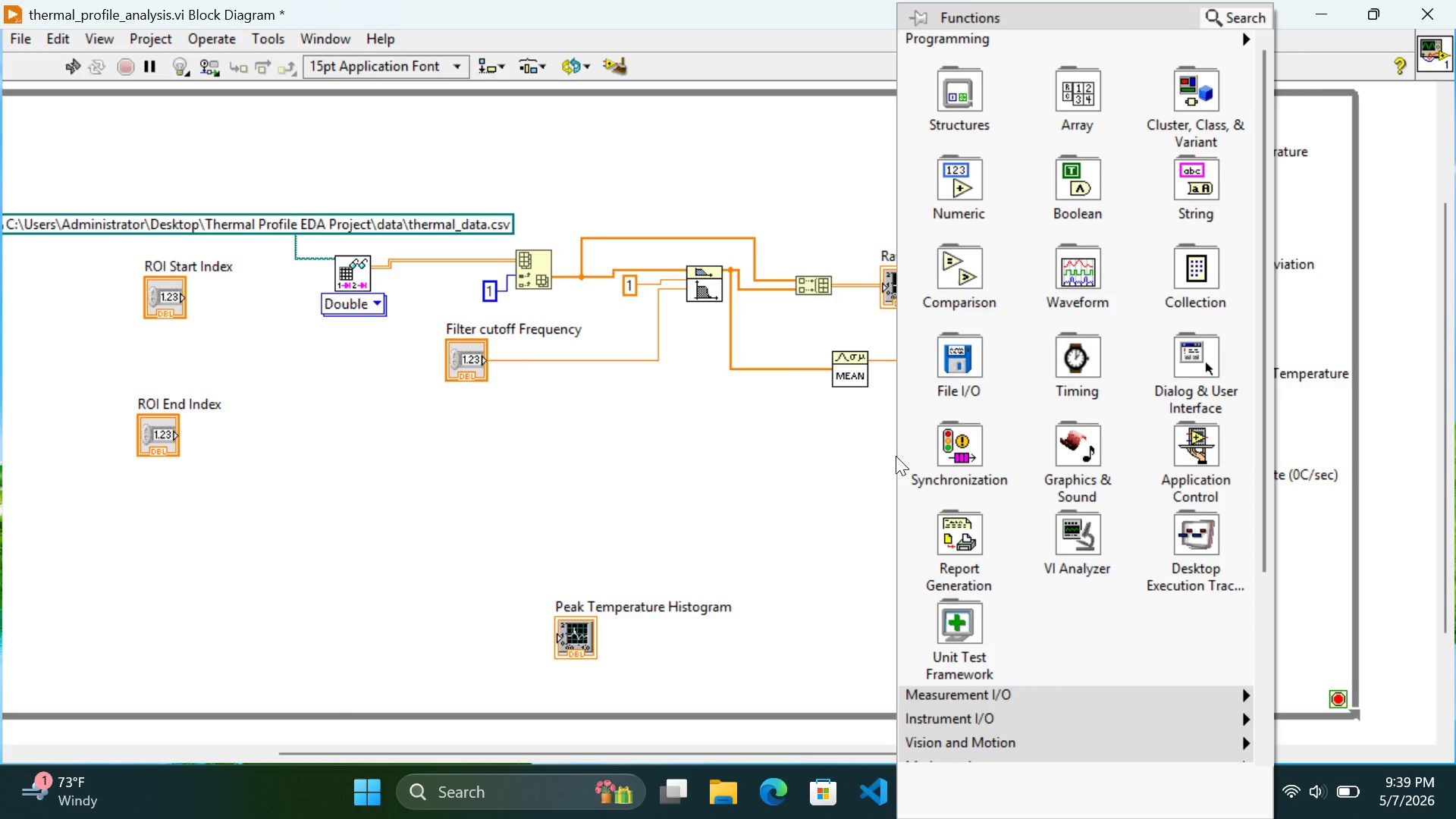 
wait(8.01)
 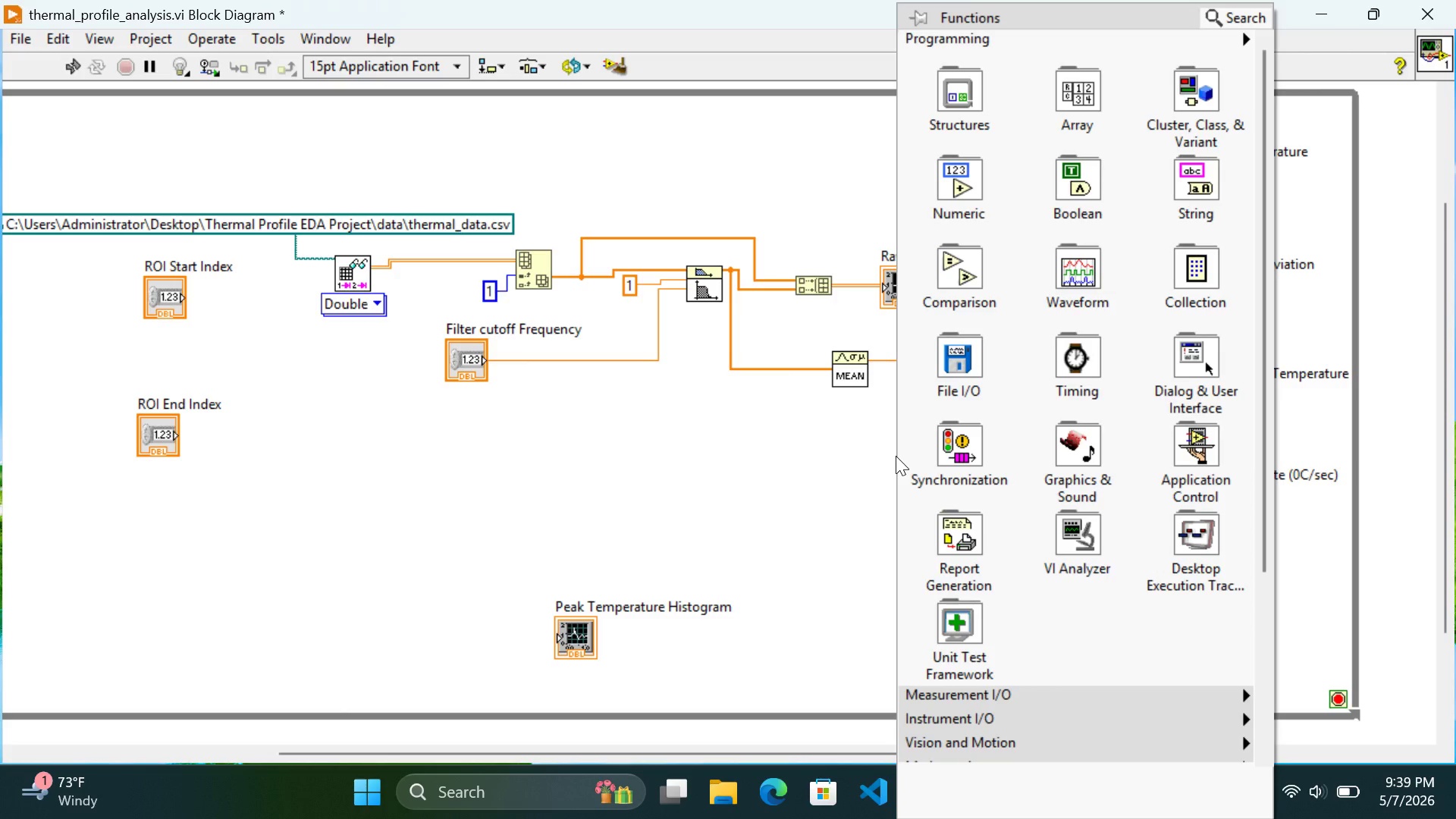 
scroll: coordinate [1263, 639], scroll_direction: down, amount: 10.0
 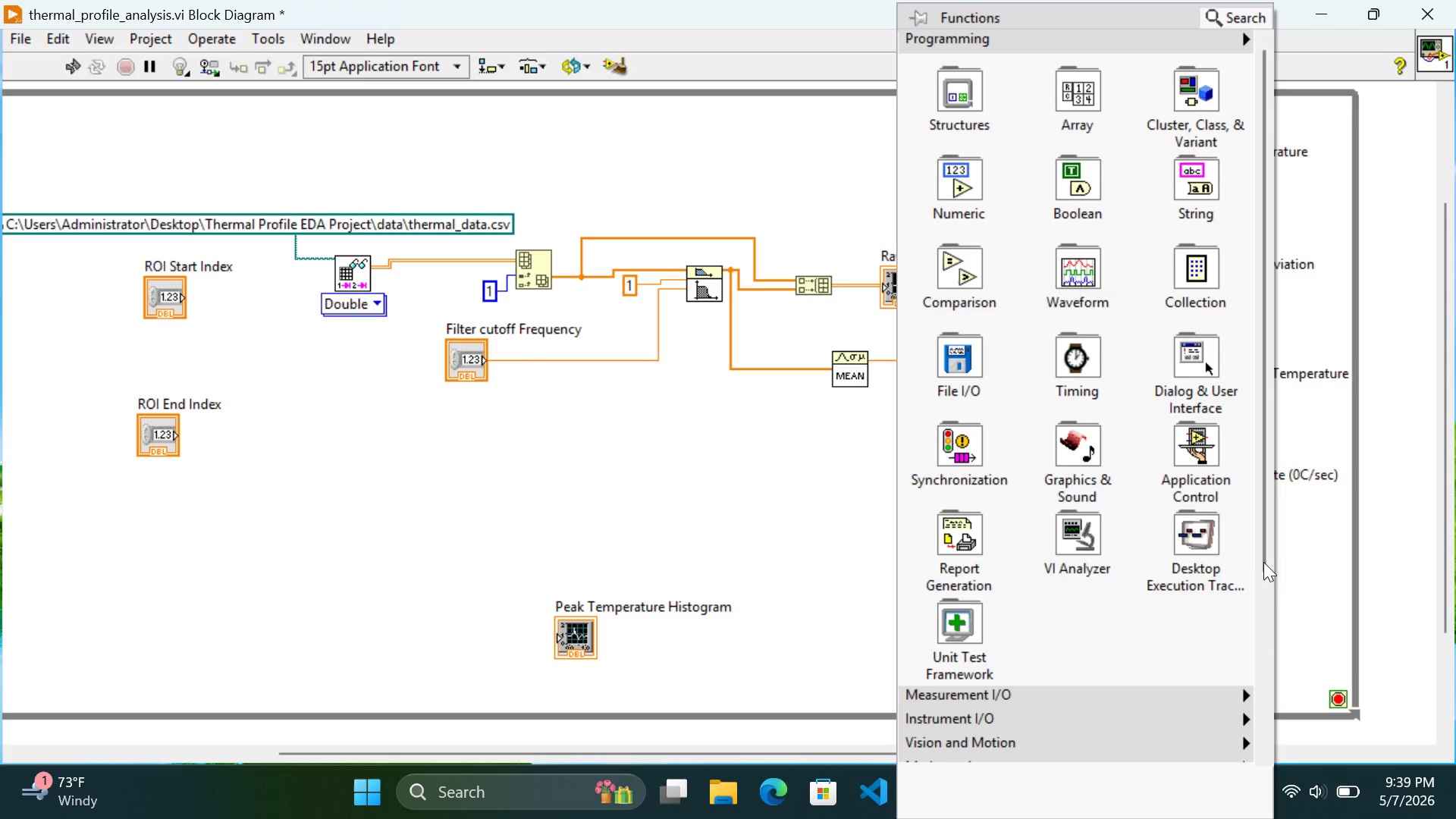 
left_click_drag(start_coordinate=[1263, 562], to_coordinate=[1279, 745])
 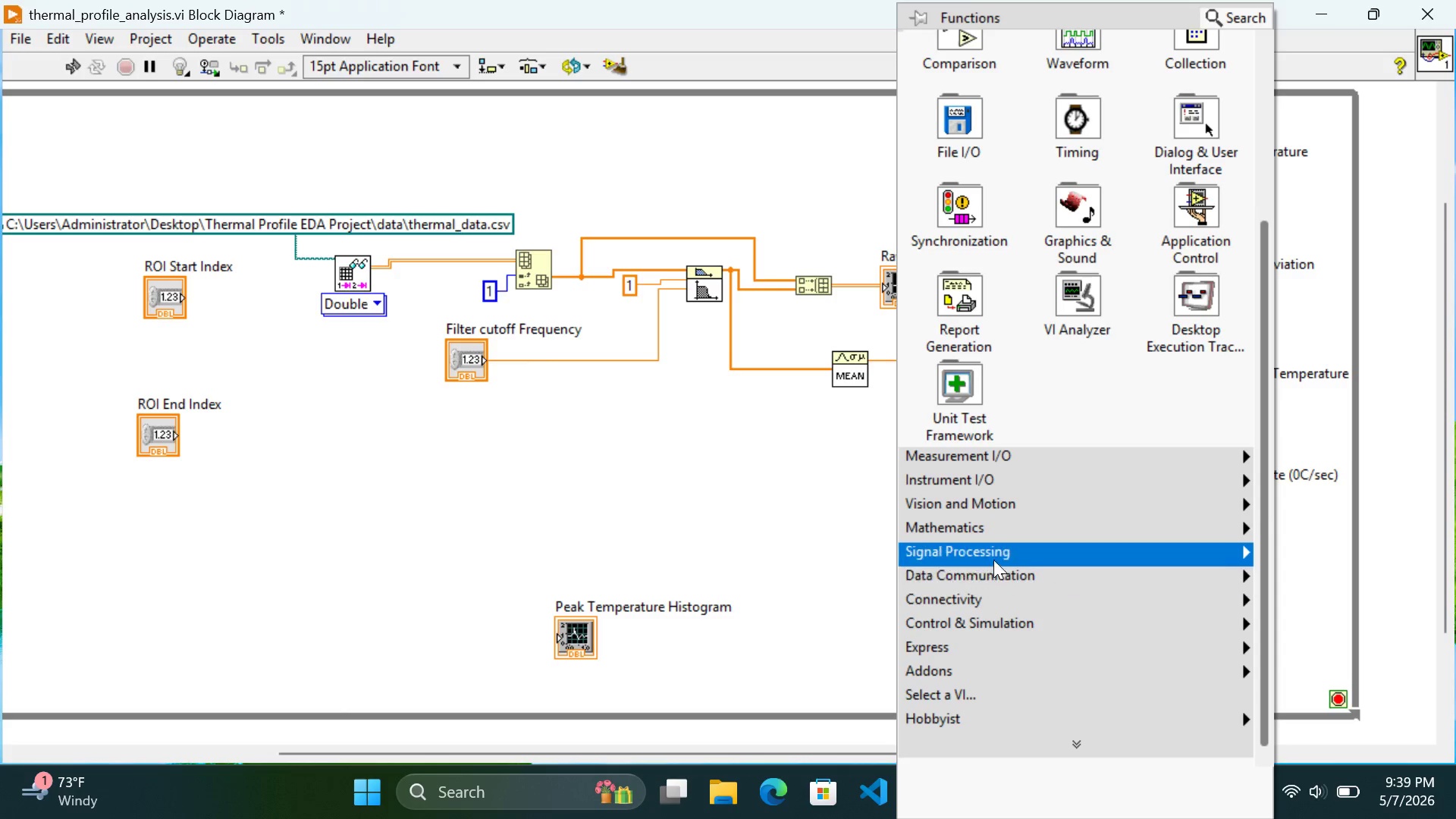 
mouse_move([924, 523])
 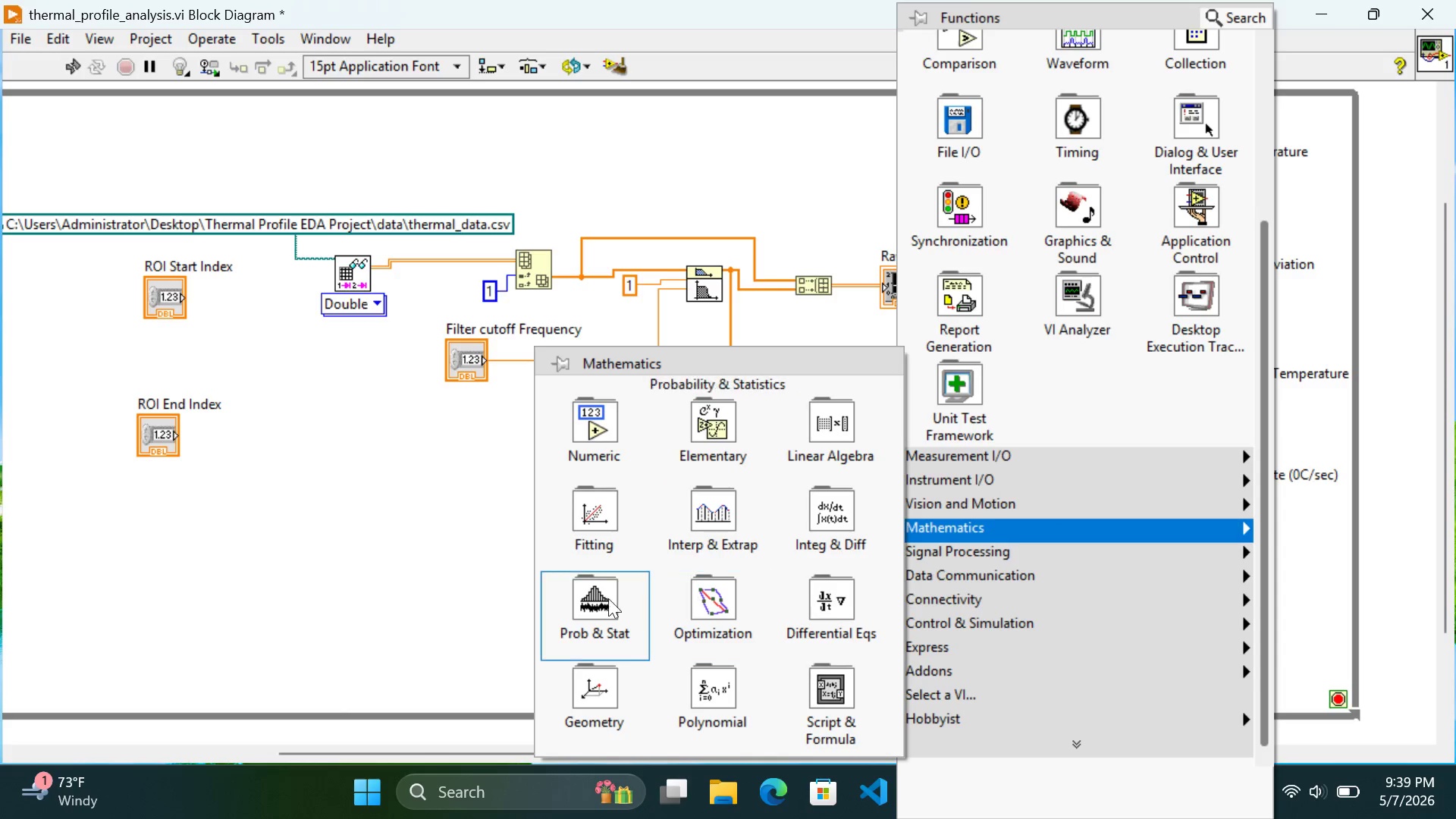 
mouse_move([622, 588])
 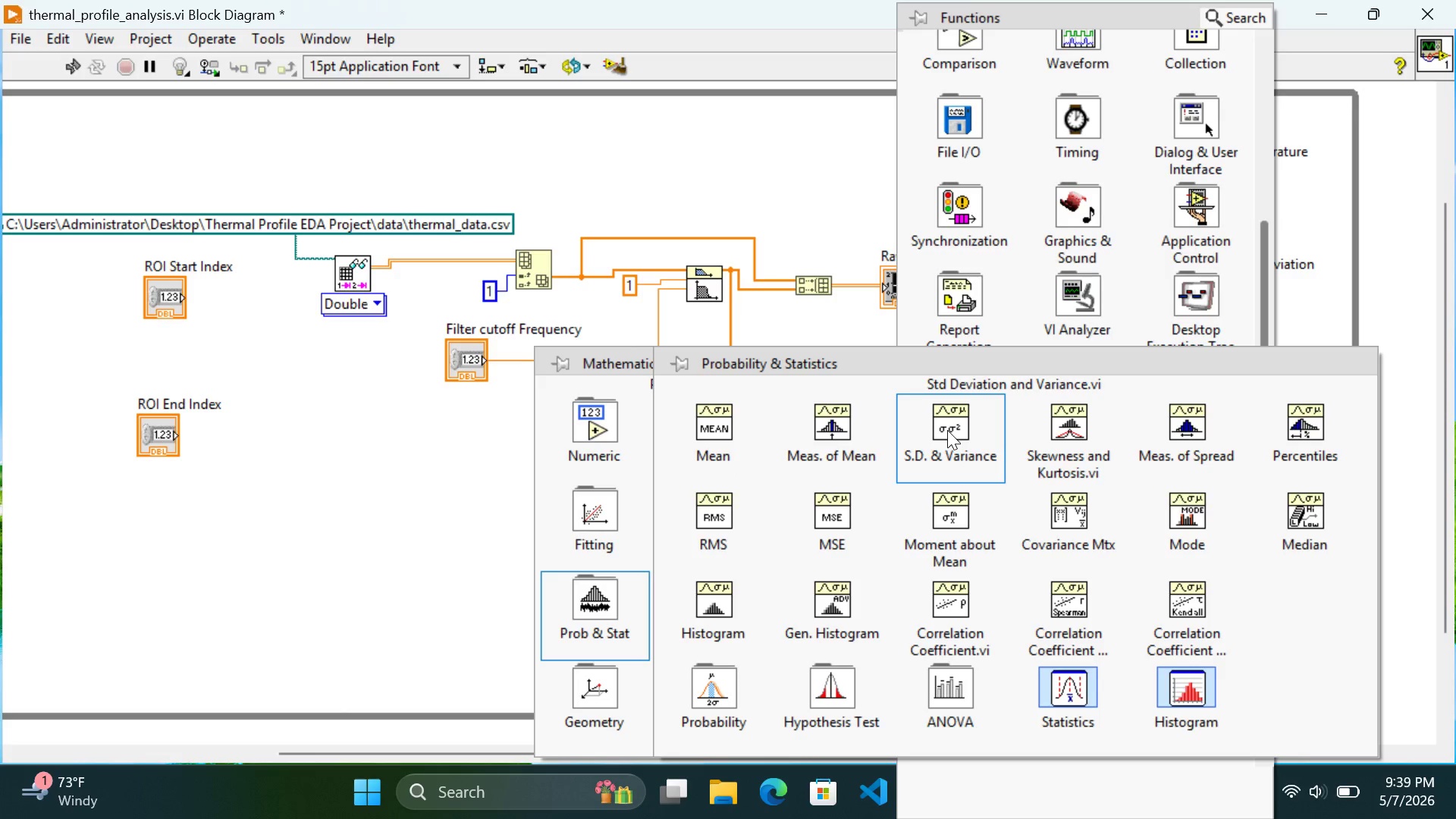 
wait(6.15)
 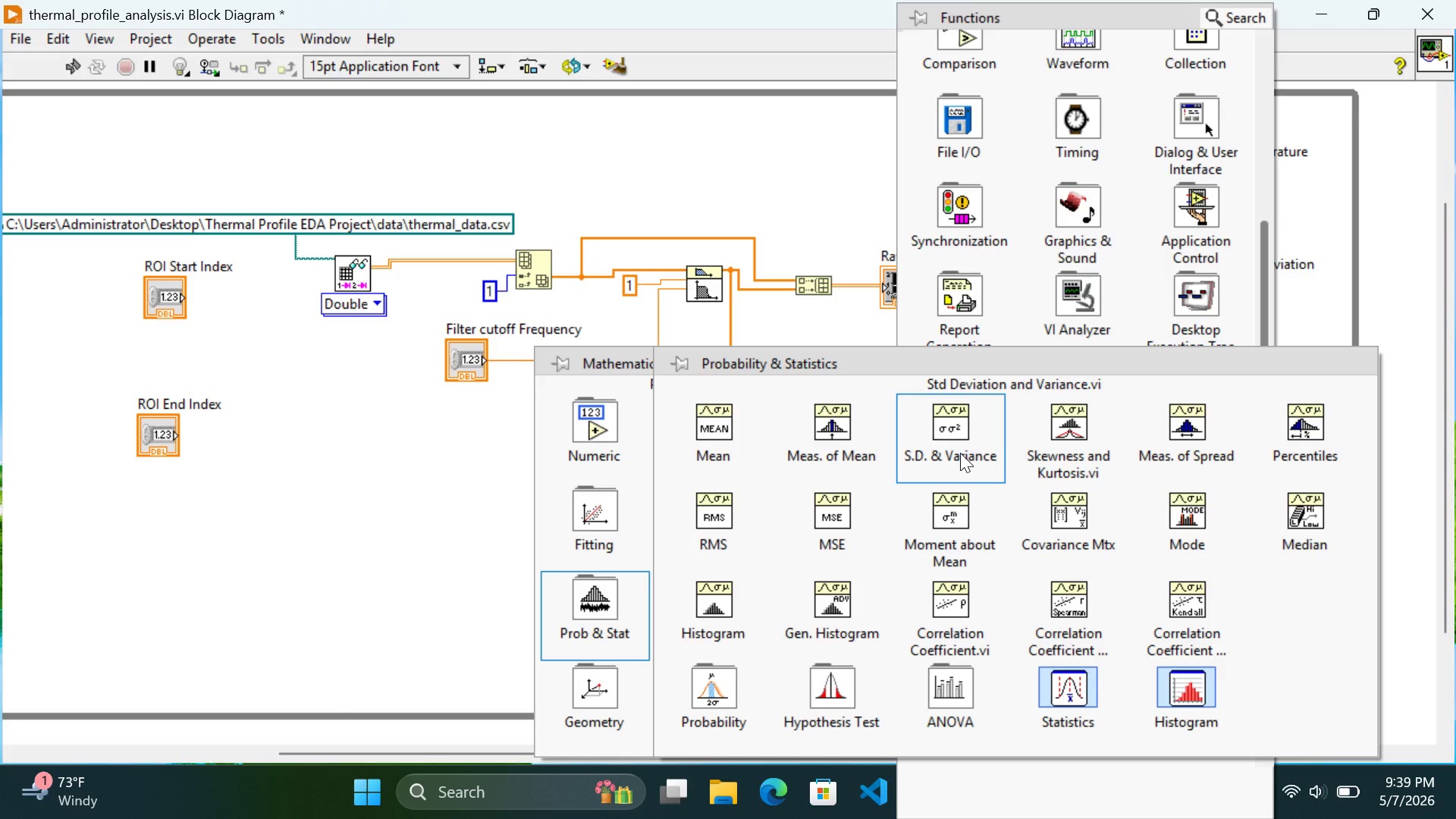 
left_click([947, 430])
 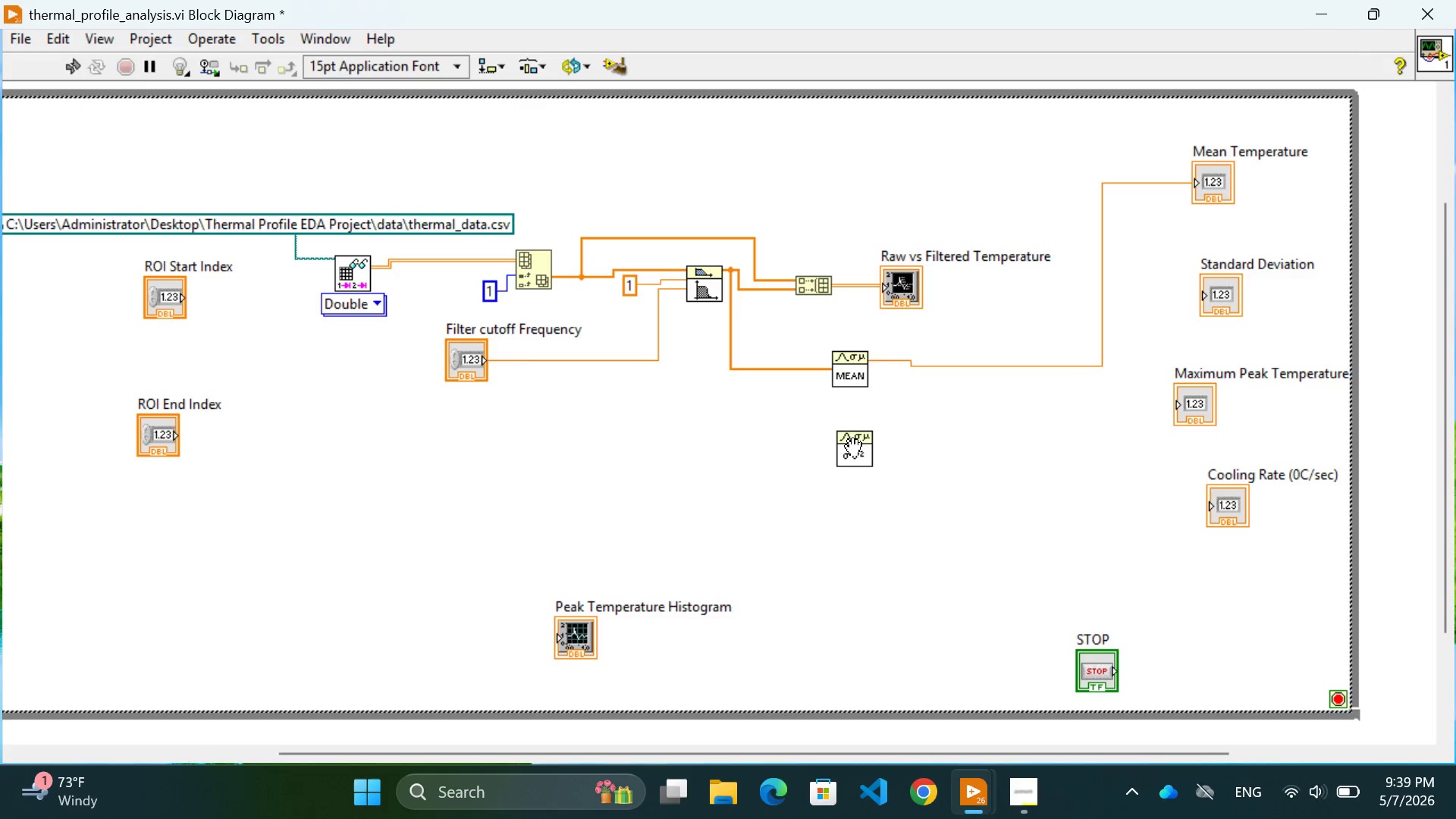 
wait(5.5)
 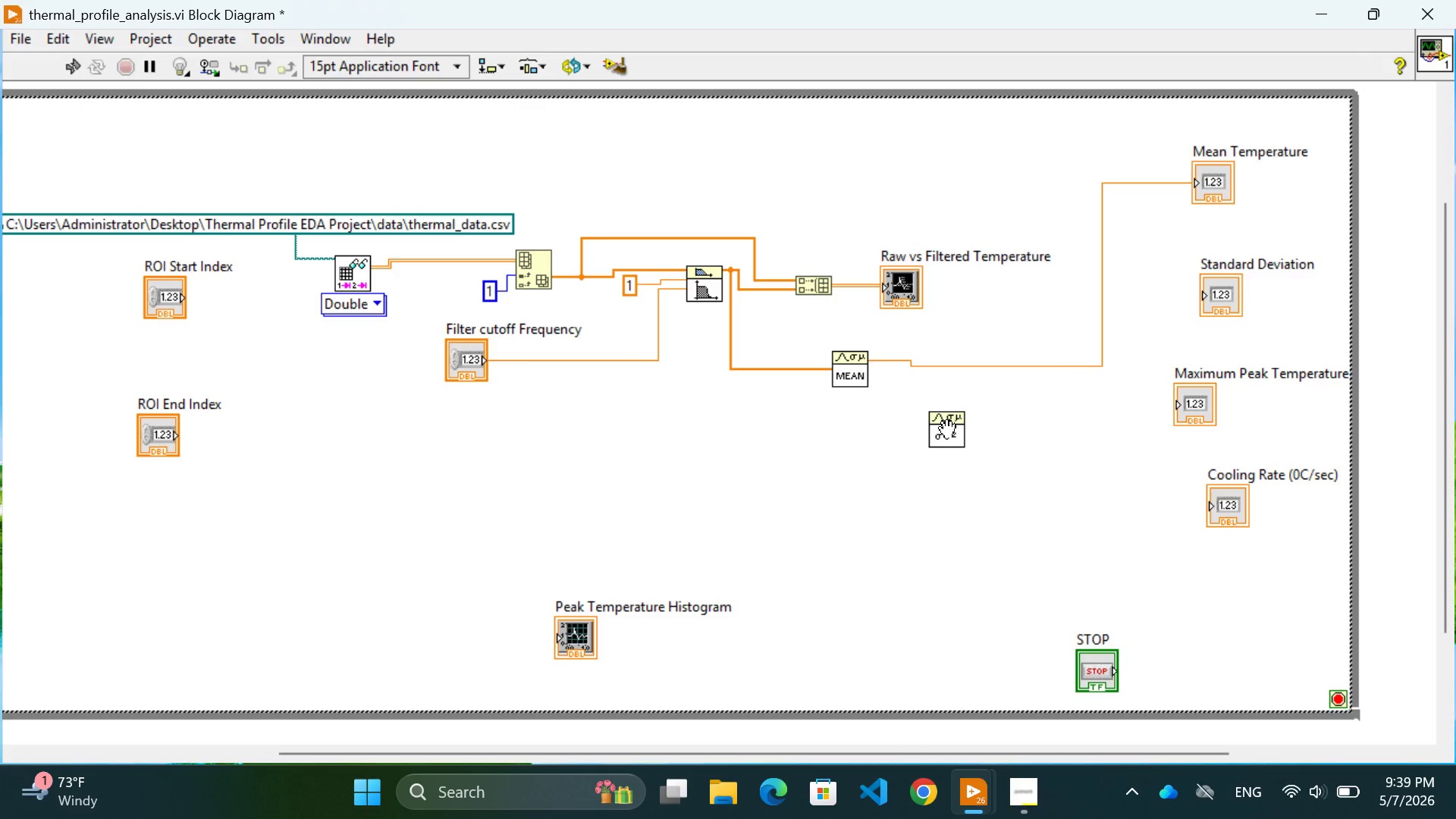 
left_click([854, 449])
 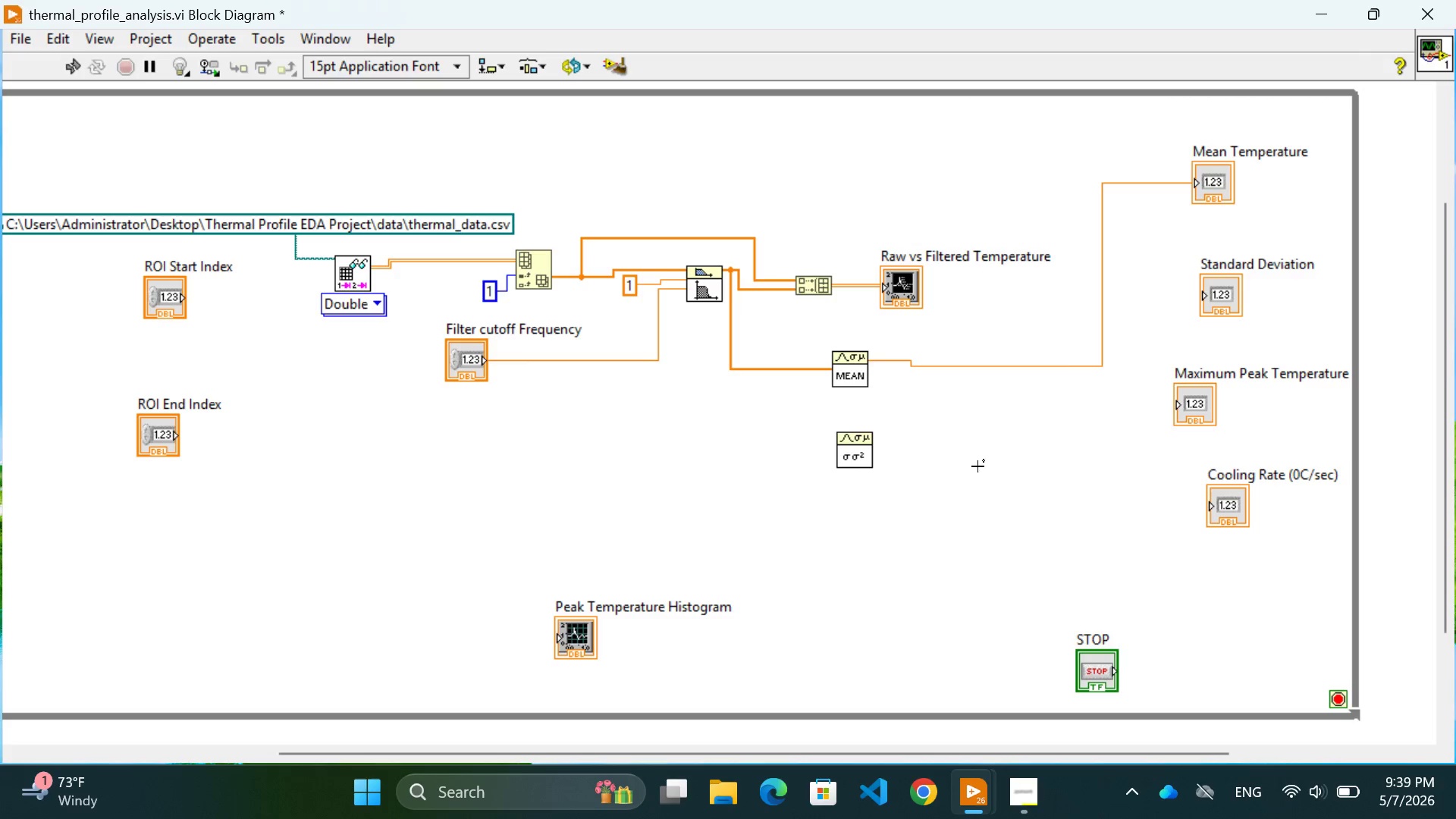 
mouse_move([830, 449])
 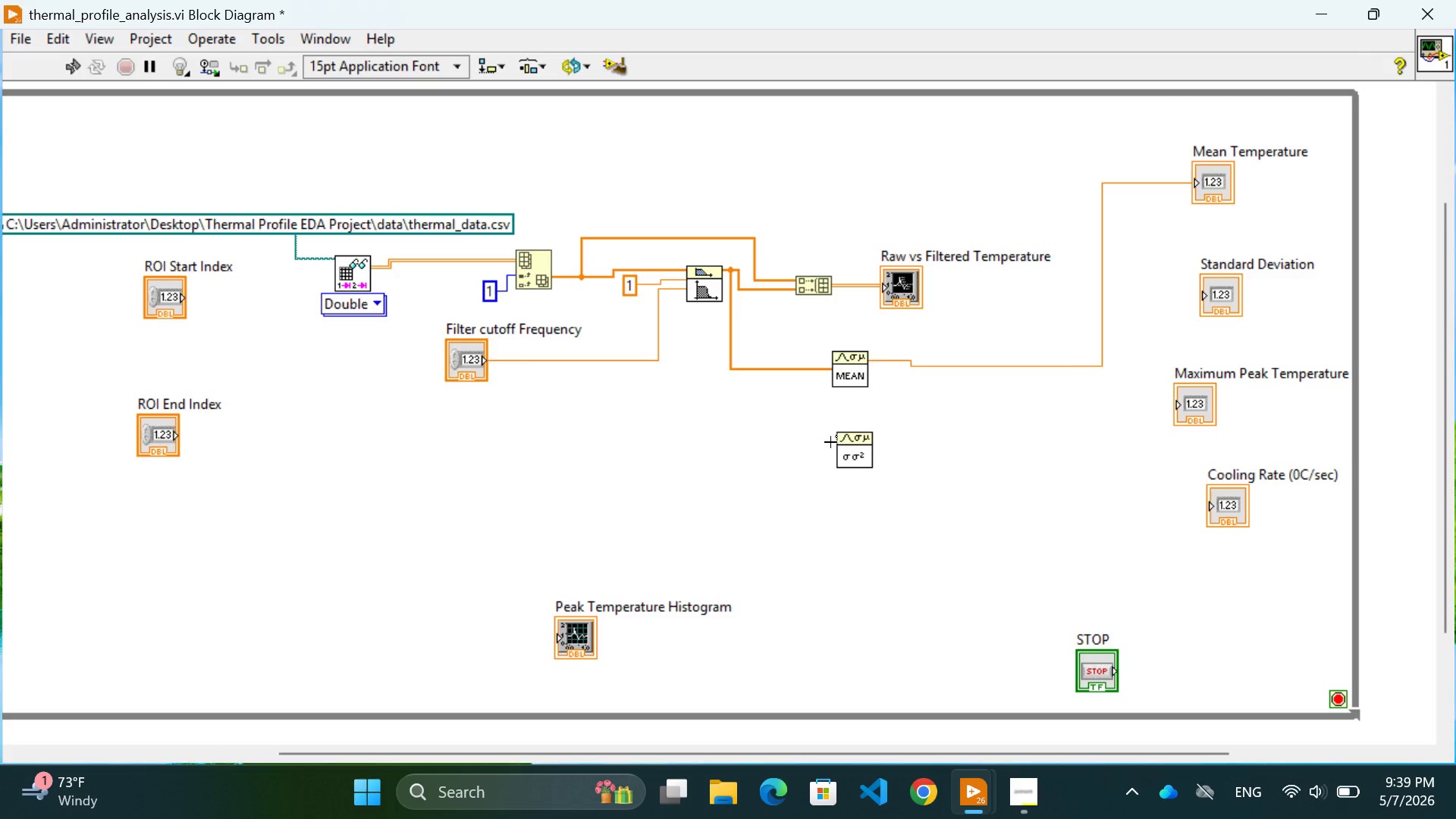 
mouse_move([848, 444])
 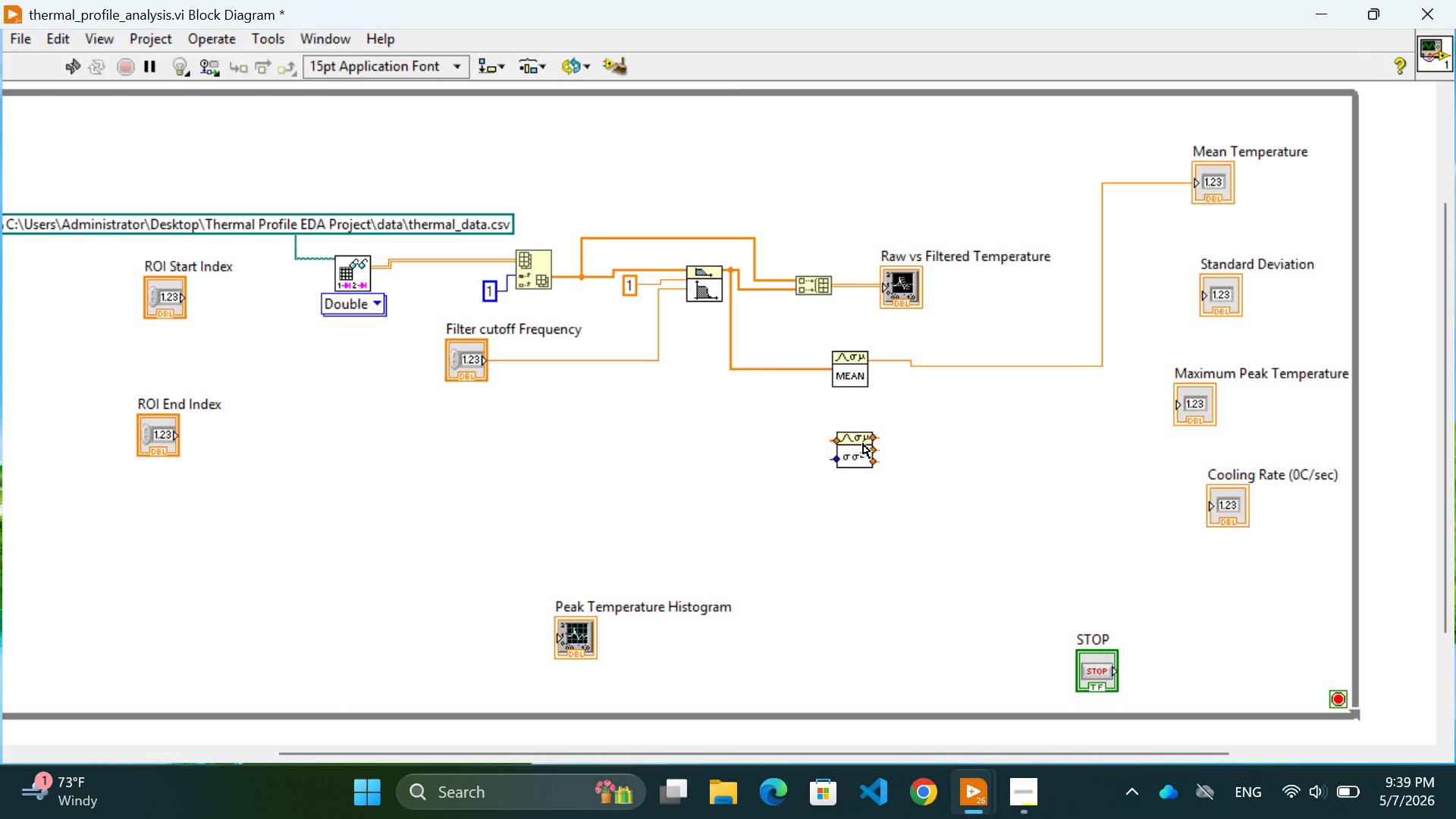 
mouse_move([870, 459])
 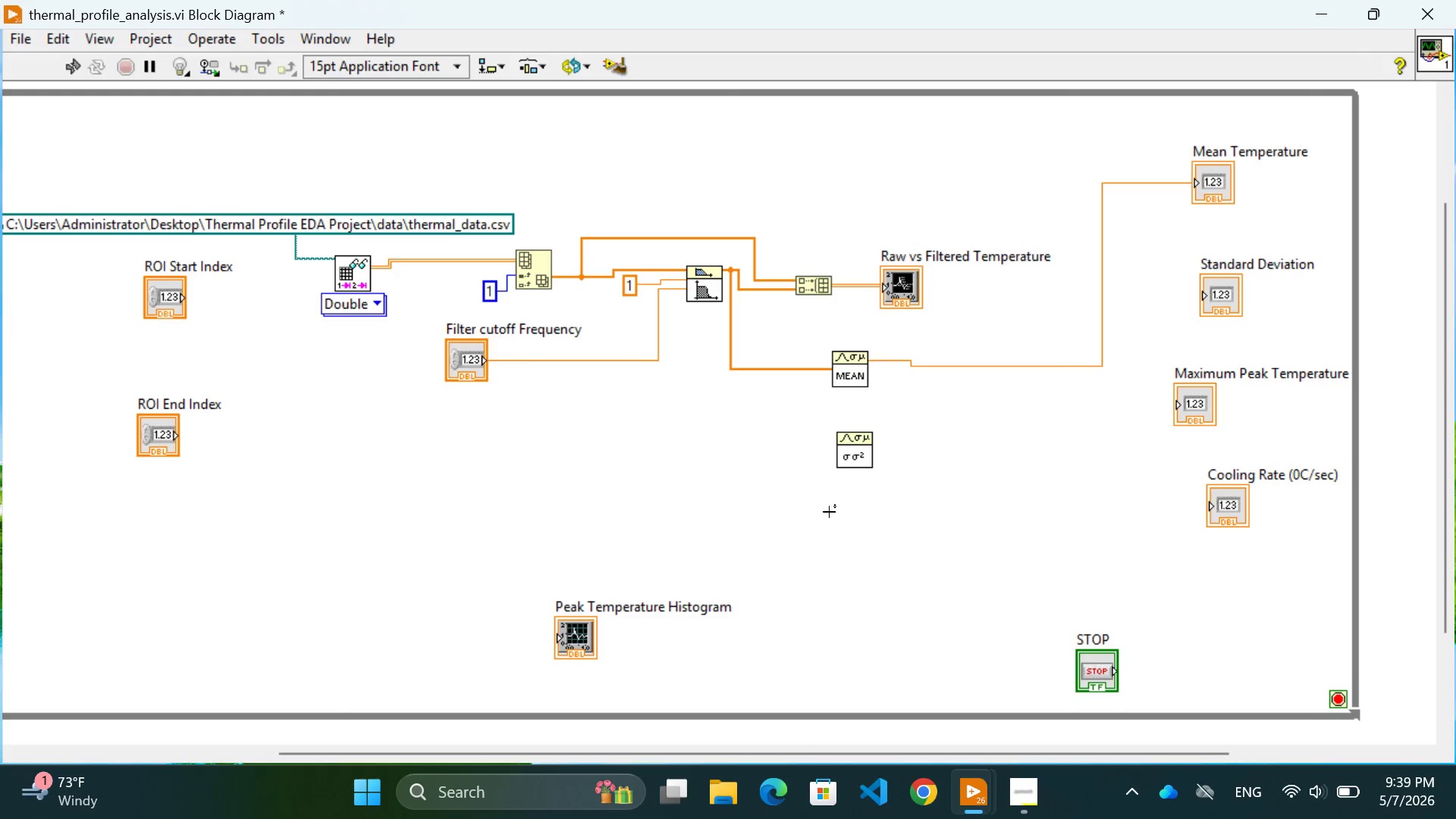 
left_click([820, 526])
 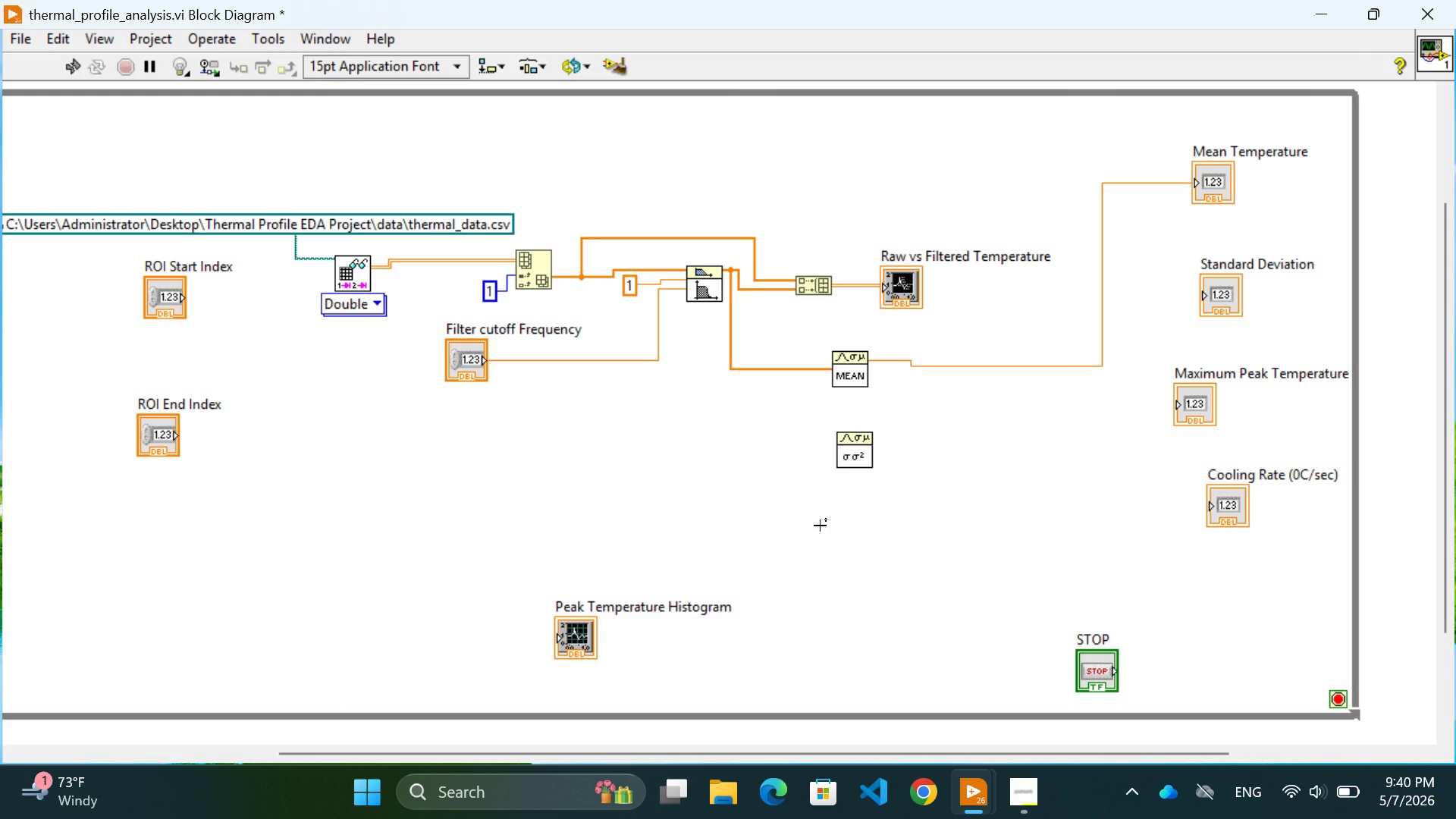 
wait(35.48)
 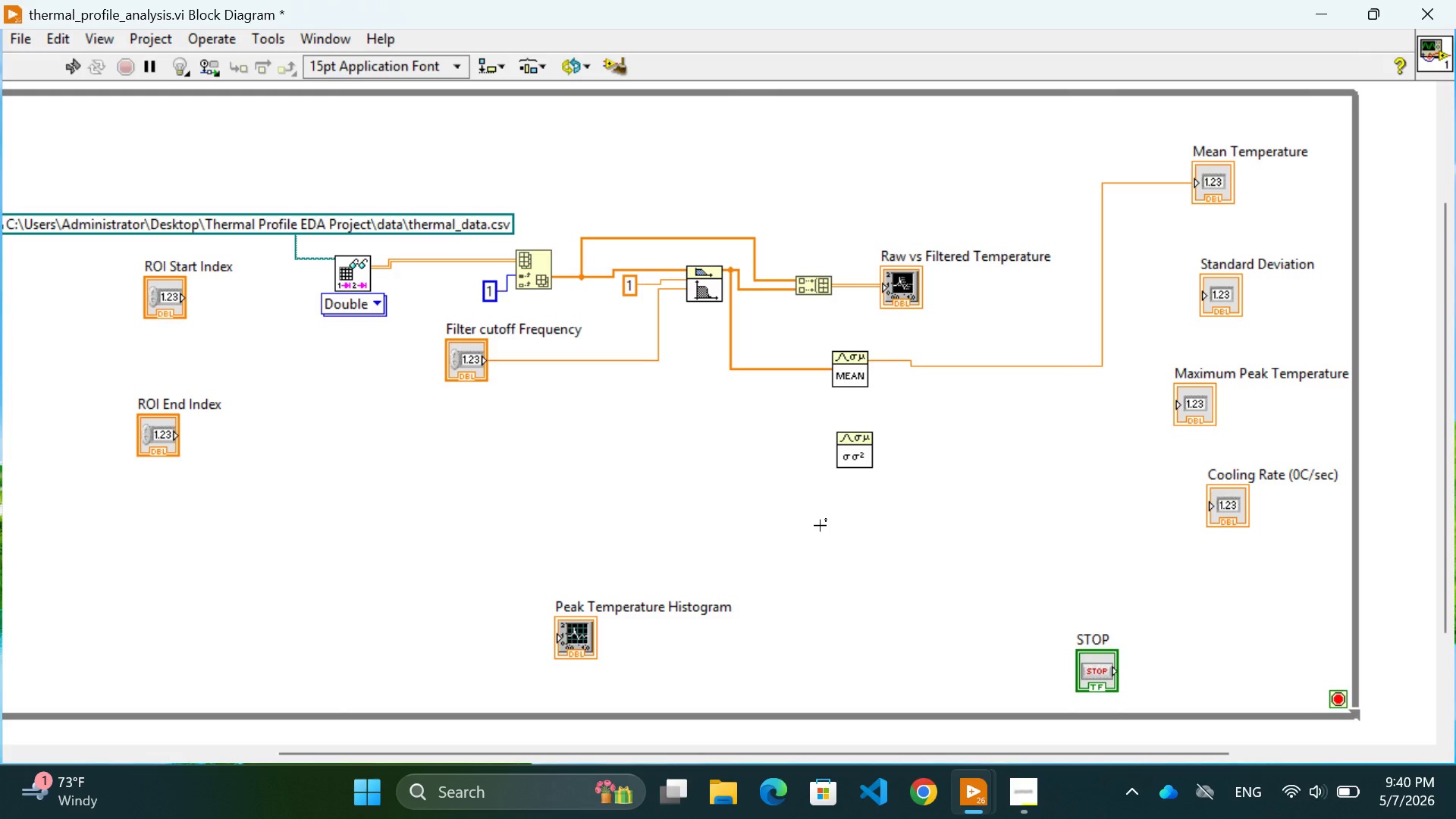 
mouse_move([835, 439])
 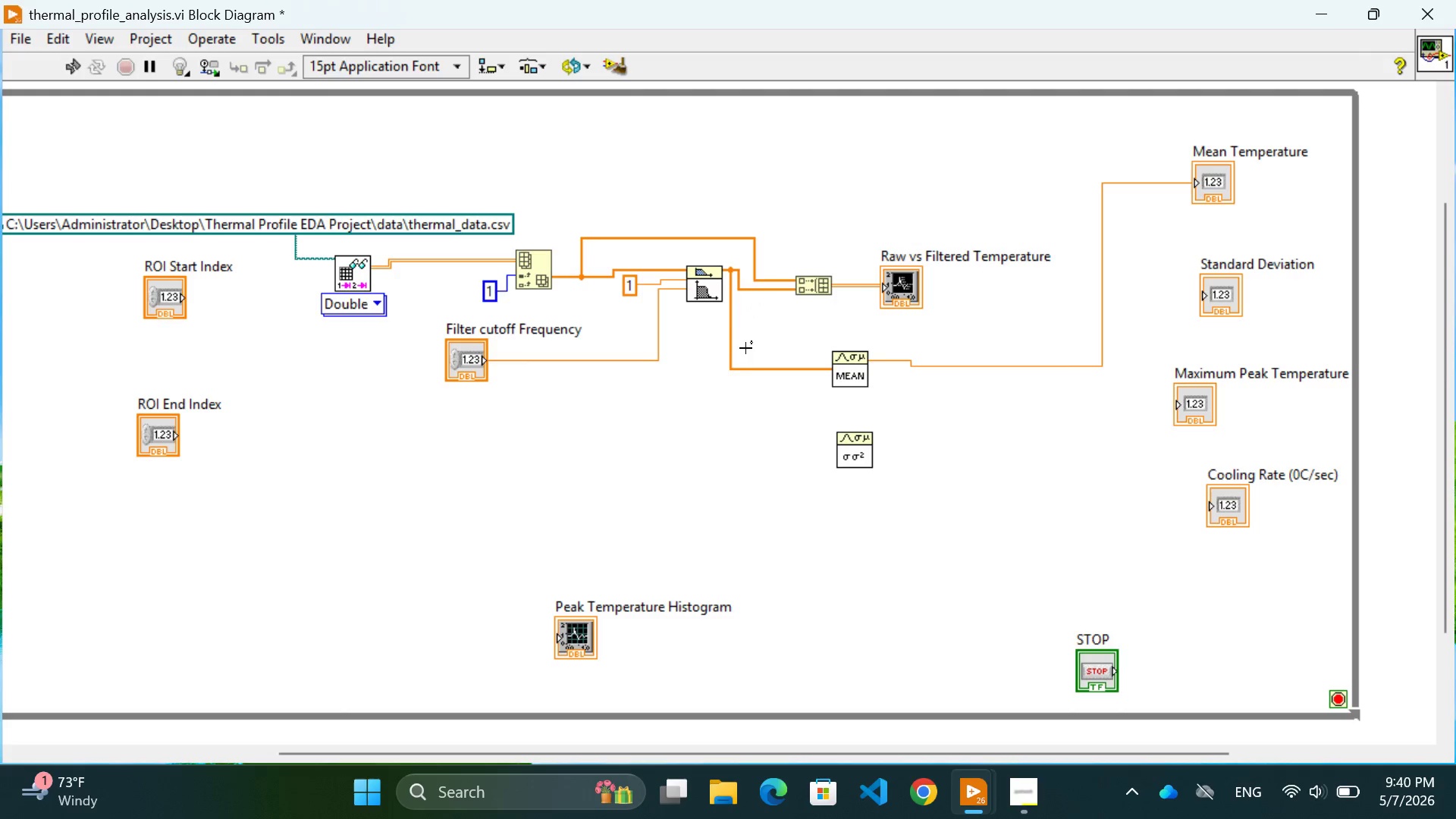 
left_click([745, 374])
 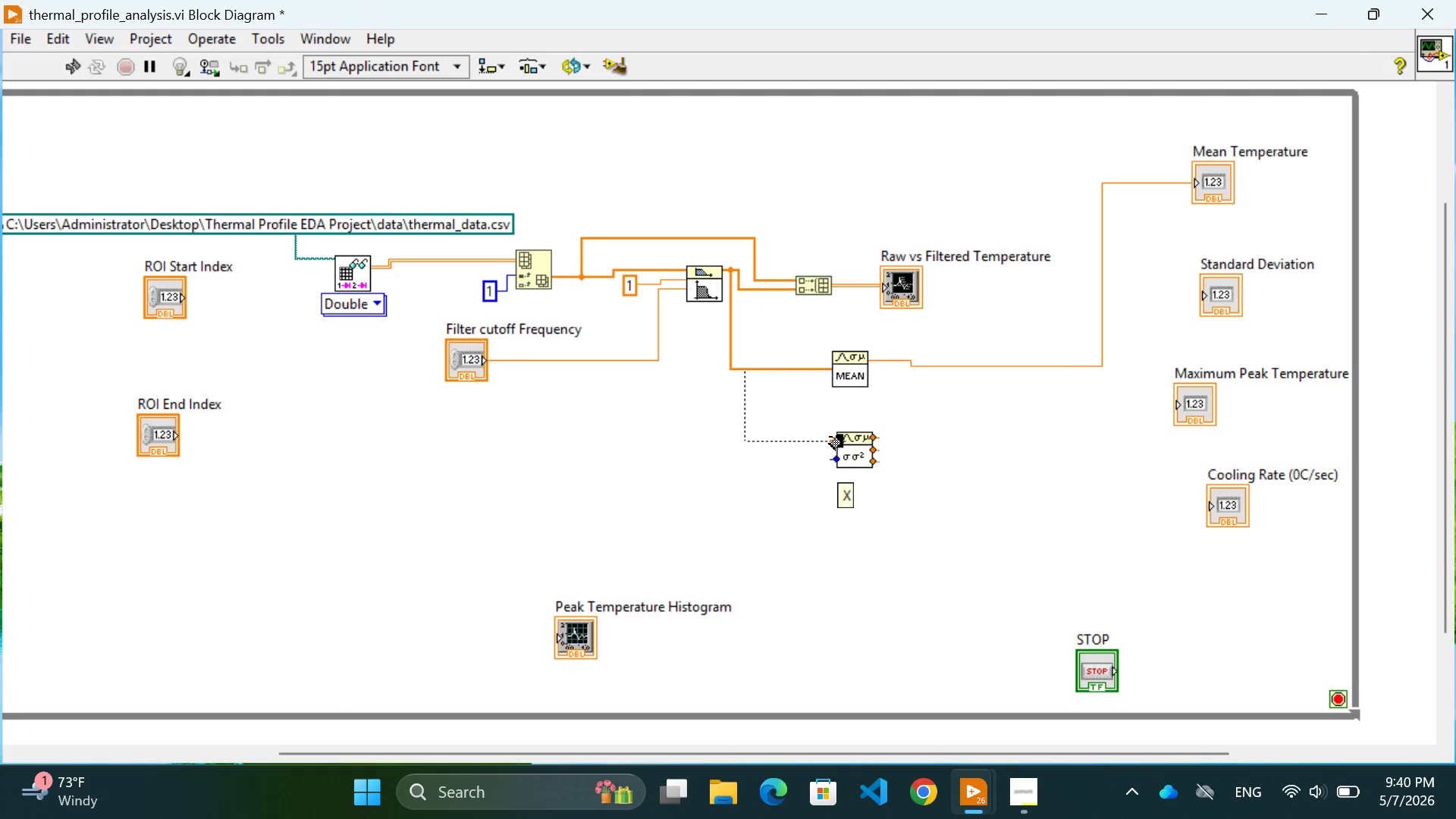 
left_click([830, 437])
 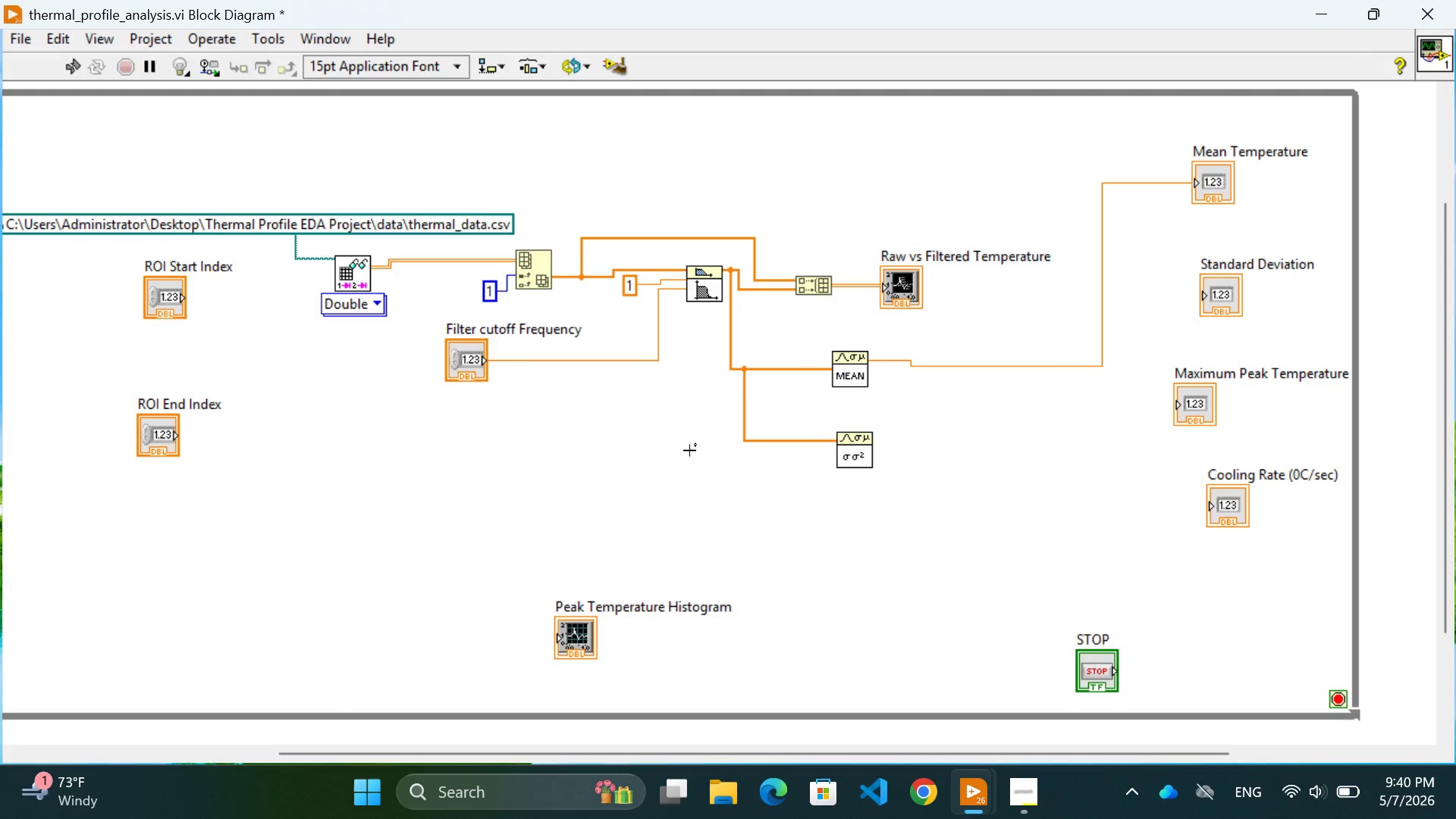 
left_click([689, 450])
 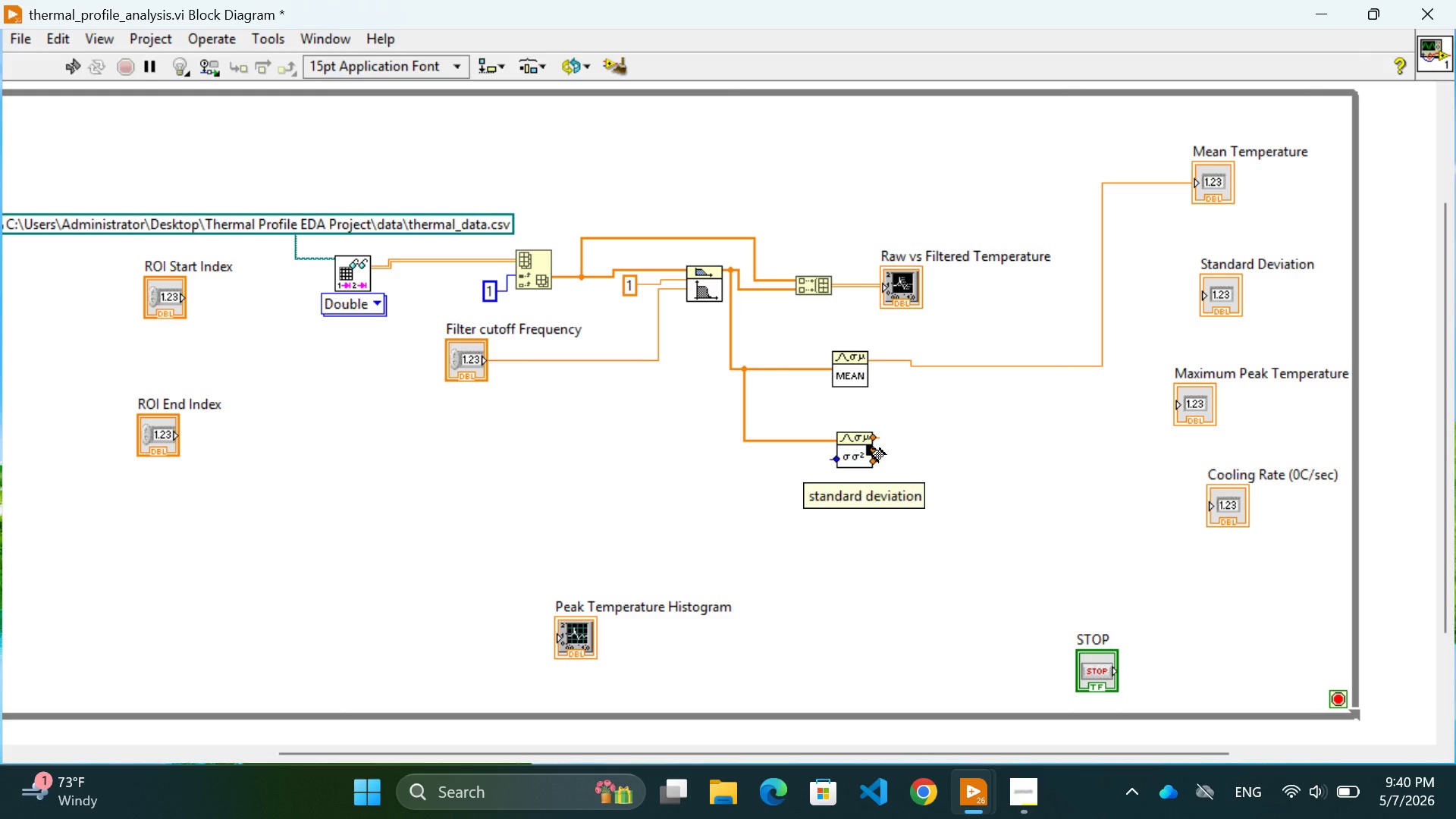 
wait(24.03)
 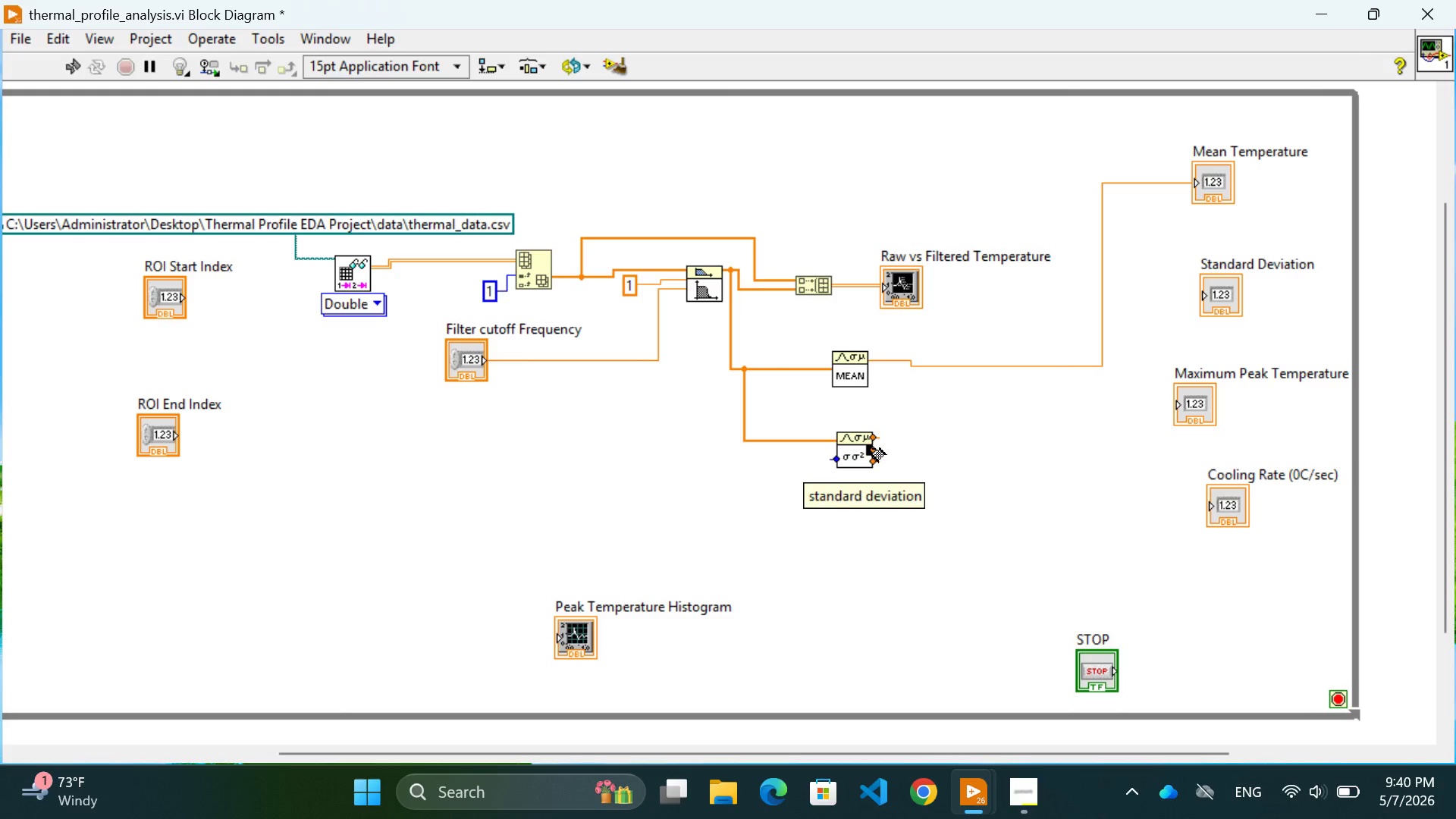 
left_click([873, 449])
 